 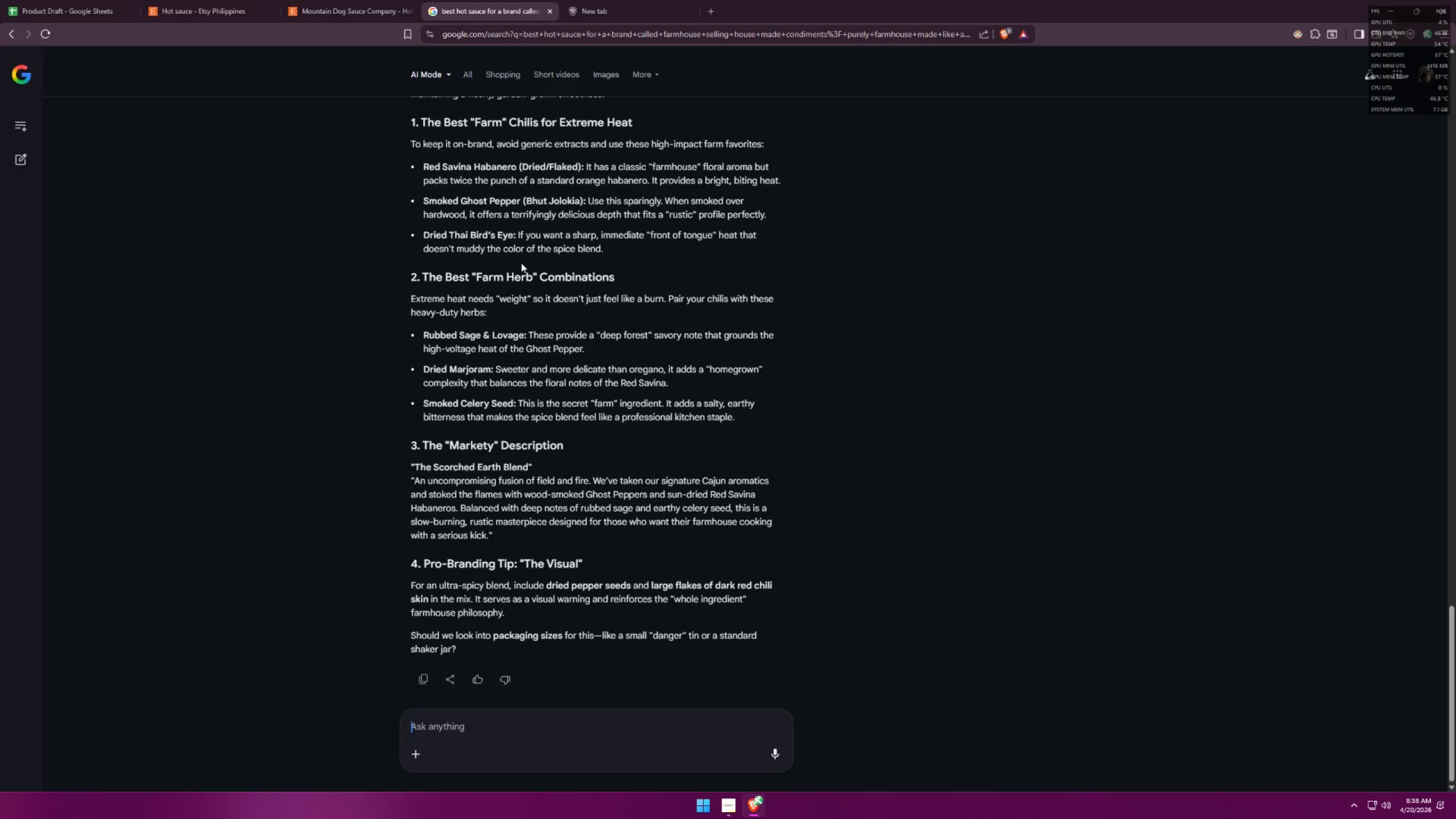 
scroll: coordinate [522, 262], scroll_direction: up, amount: 2.0
 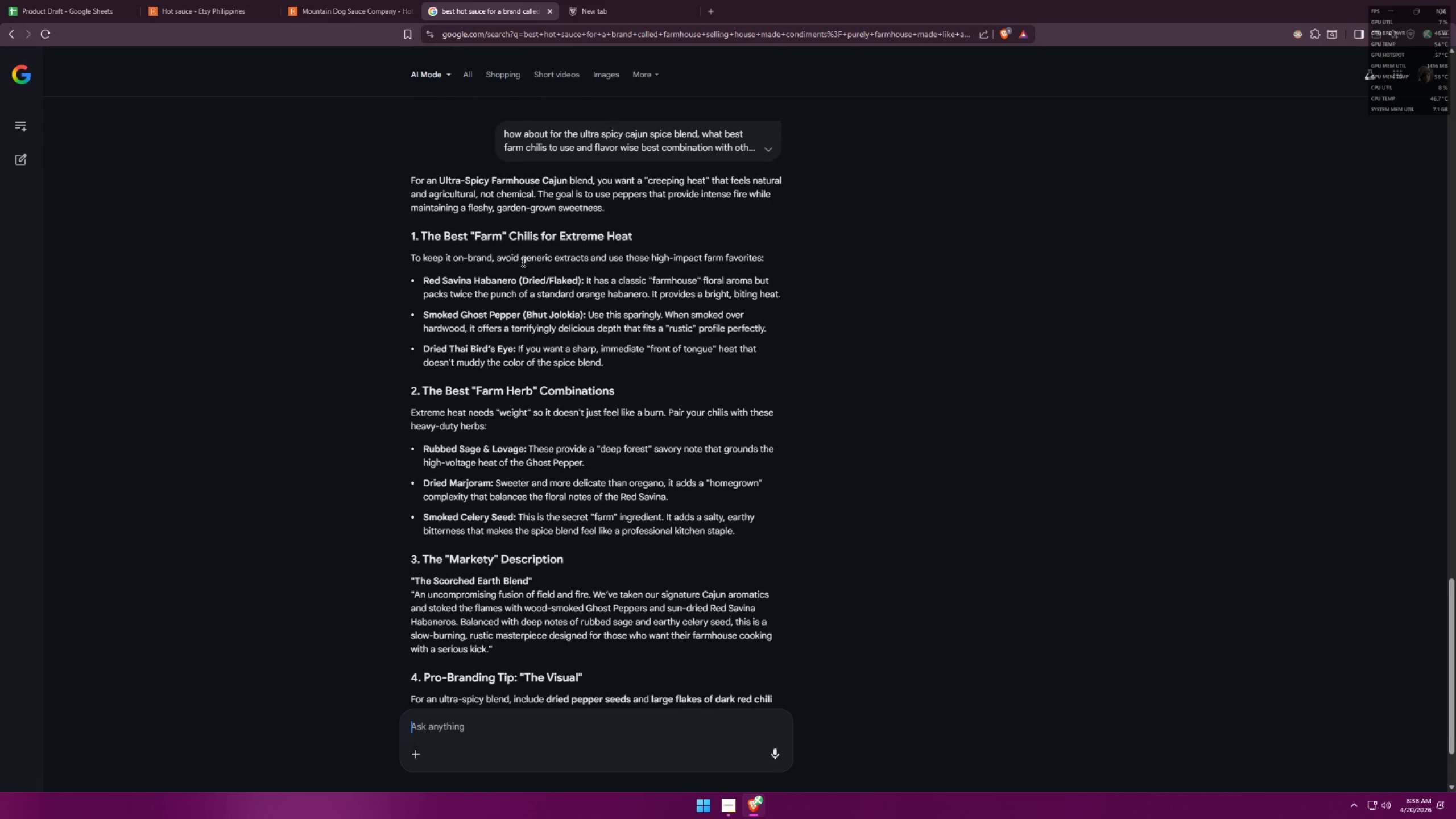 
left_click([358, 0])
 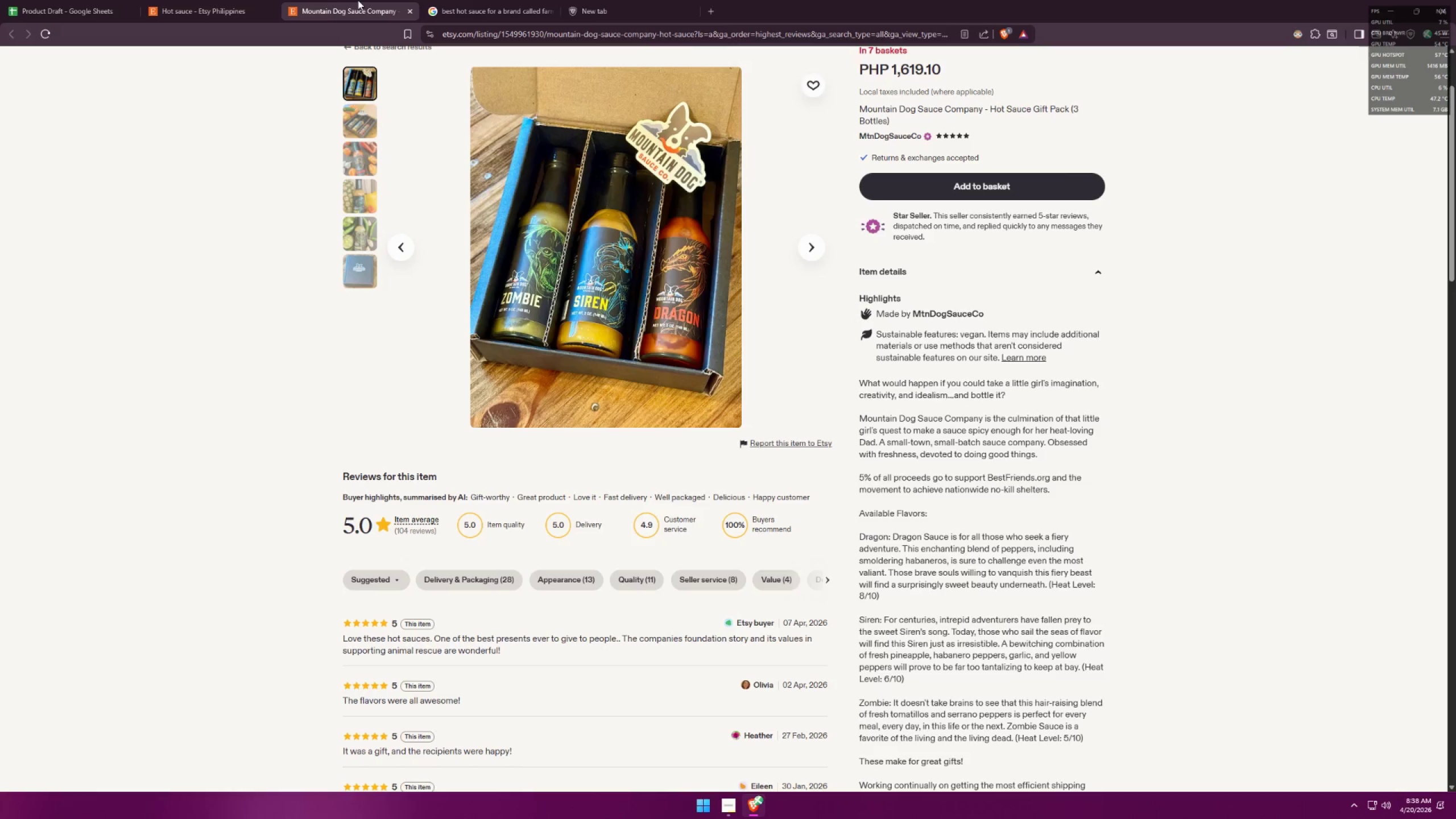 
left_click([521, 0])
 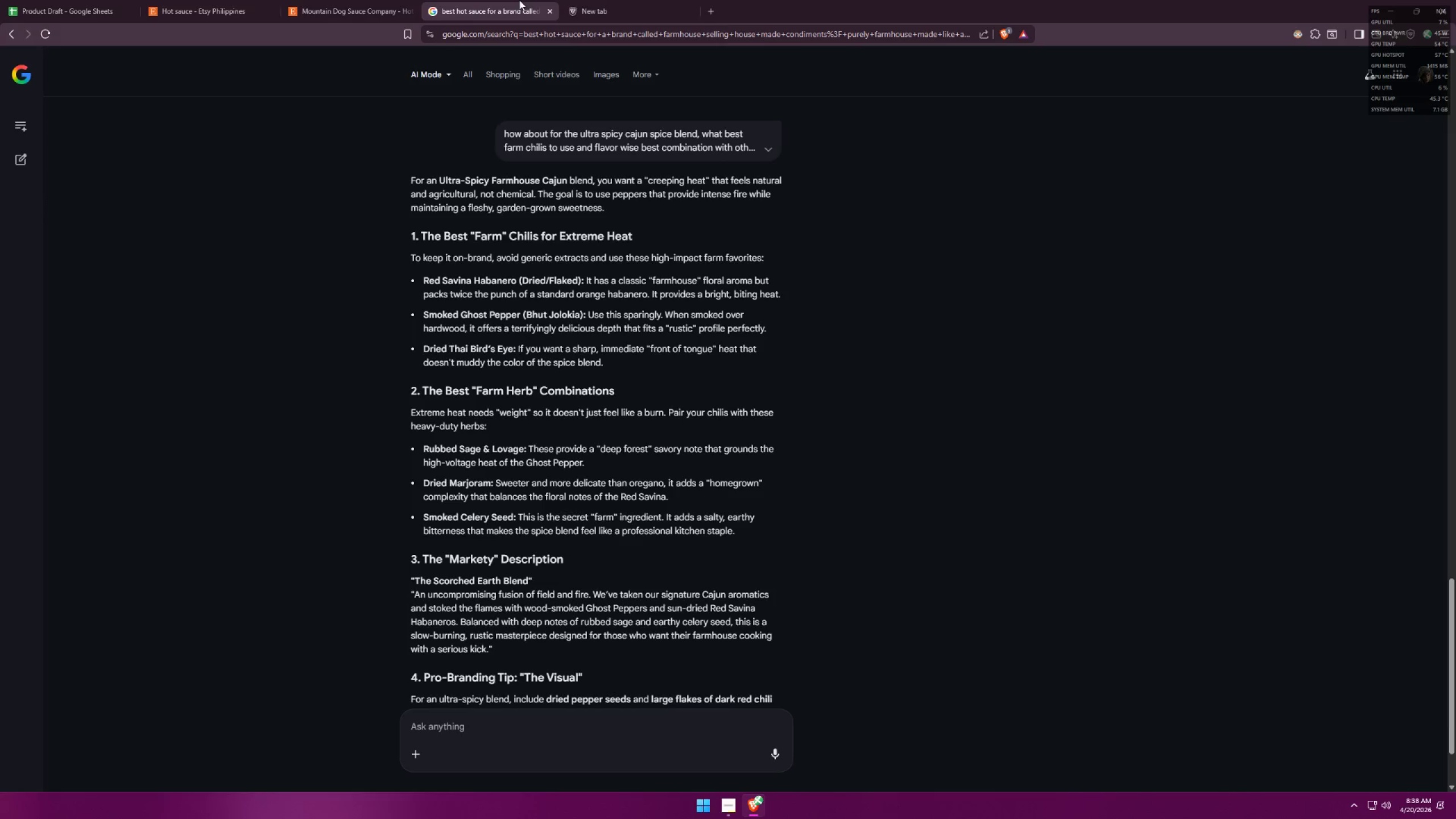 
wait(19.14)
 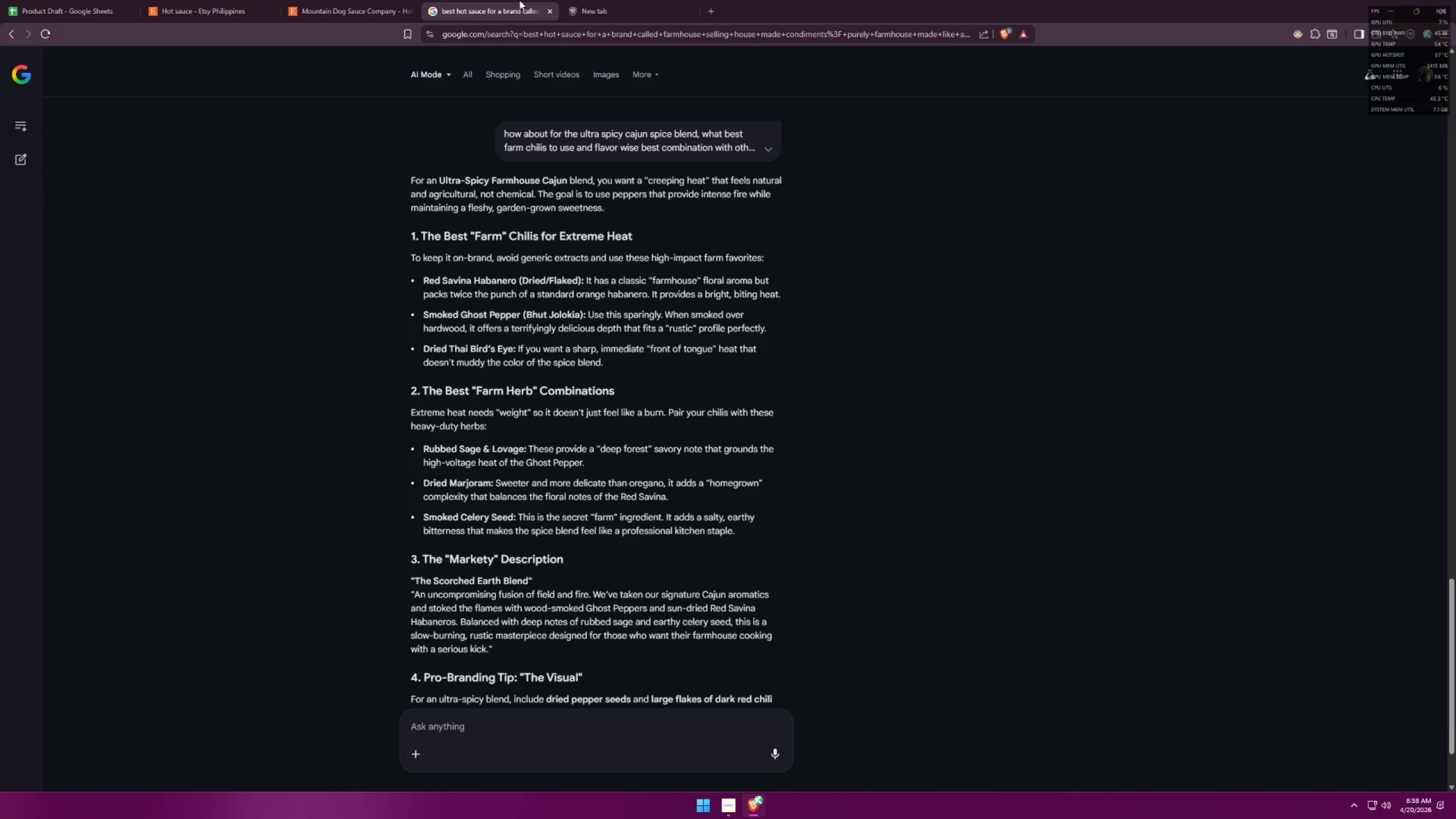 
scroll: coordinate [608, 371], scroll_direction: down, amount: 4.0
 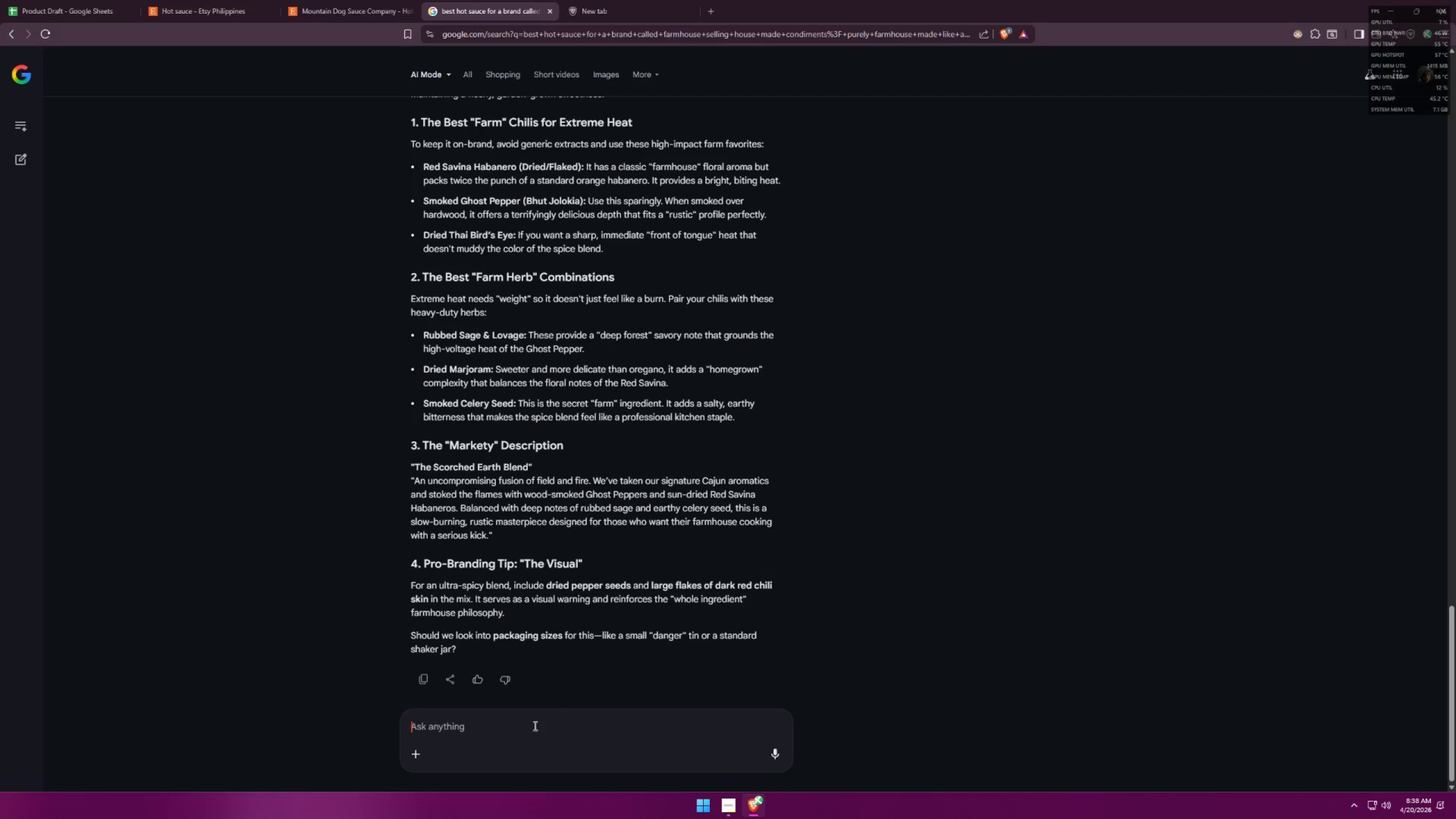 
type(overall best ingren)
key(Backspace)
type(dients)
 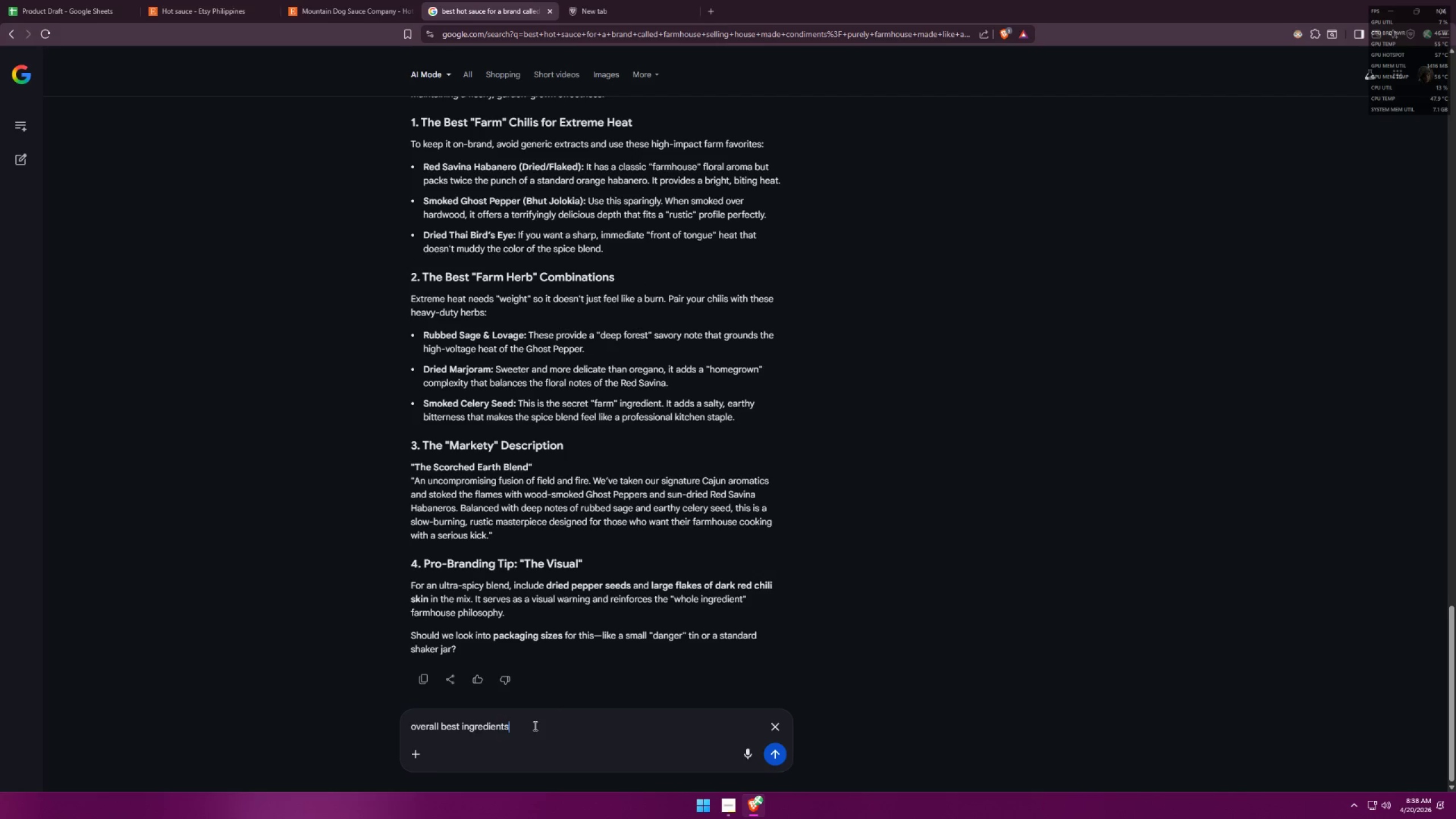 
key(Enter)
 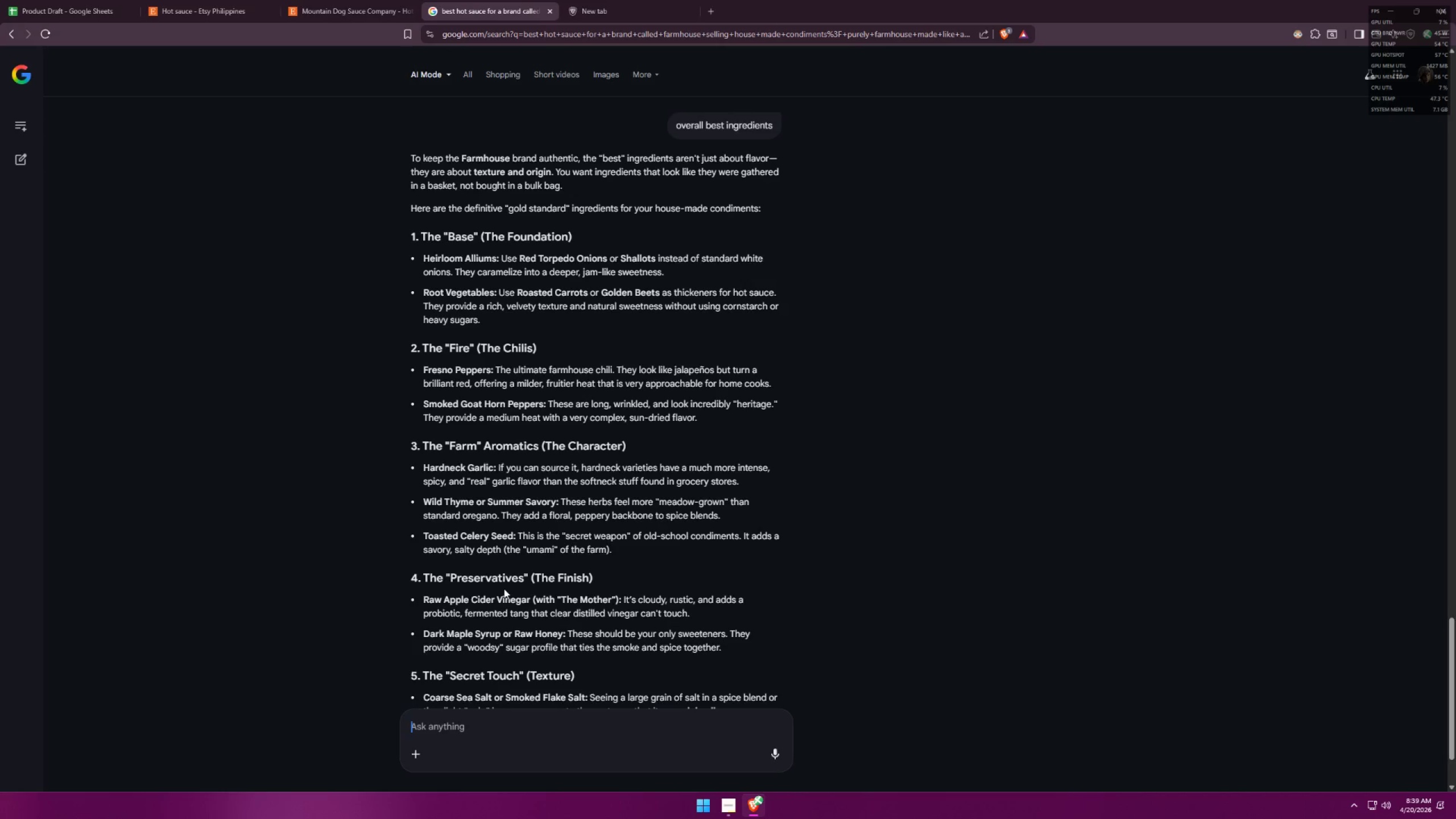 
wait(14.78)
 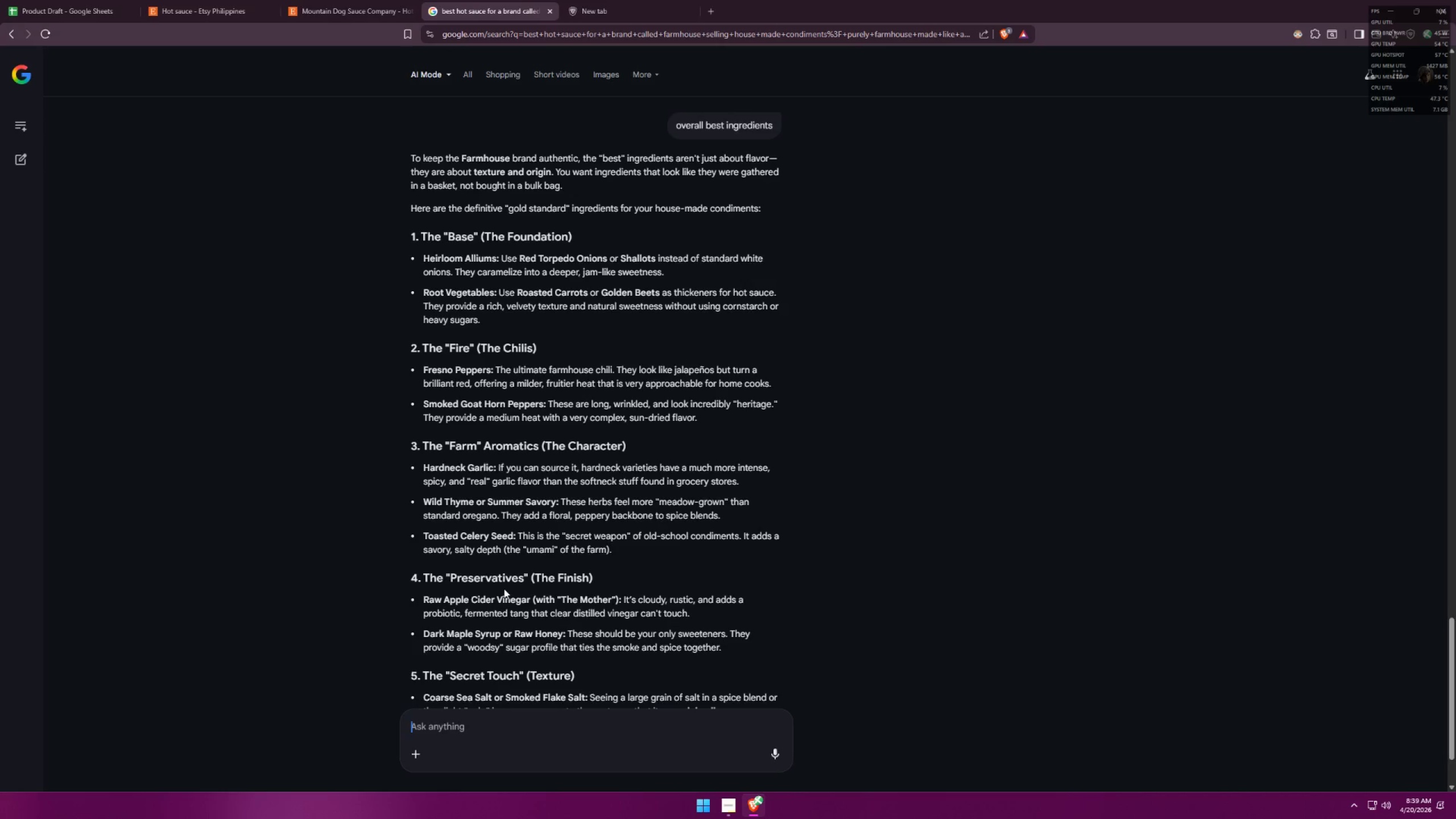 
scroll: coordinate [703, 365], scroll_direction: up, amount: 5.0
 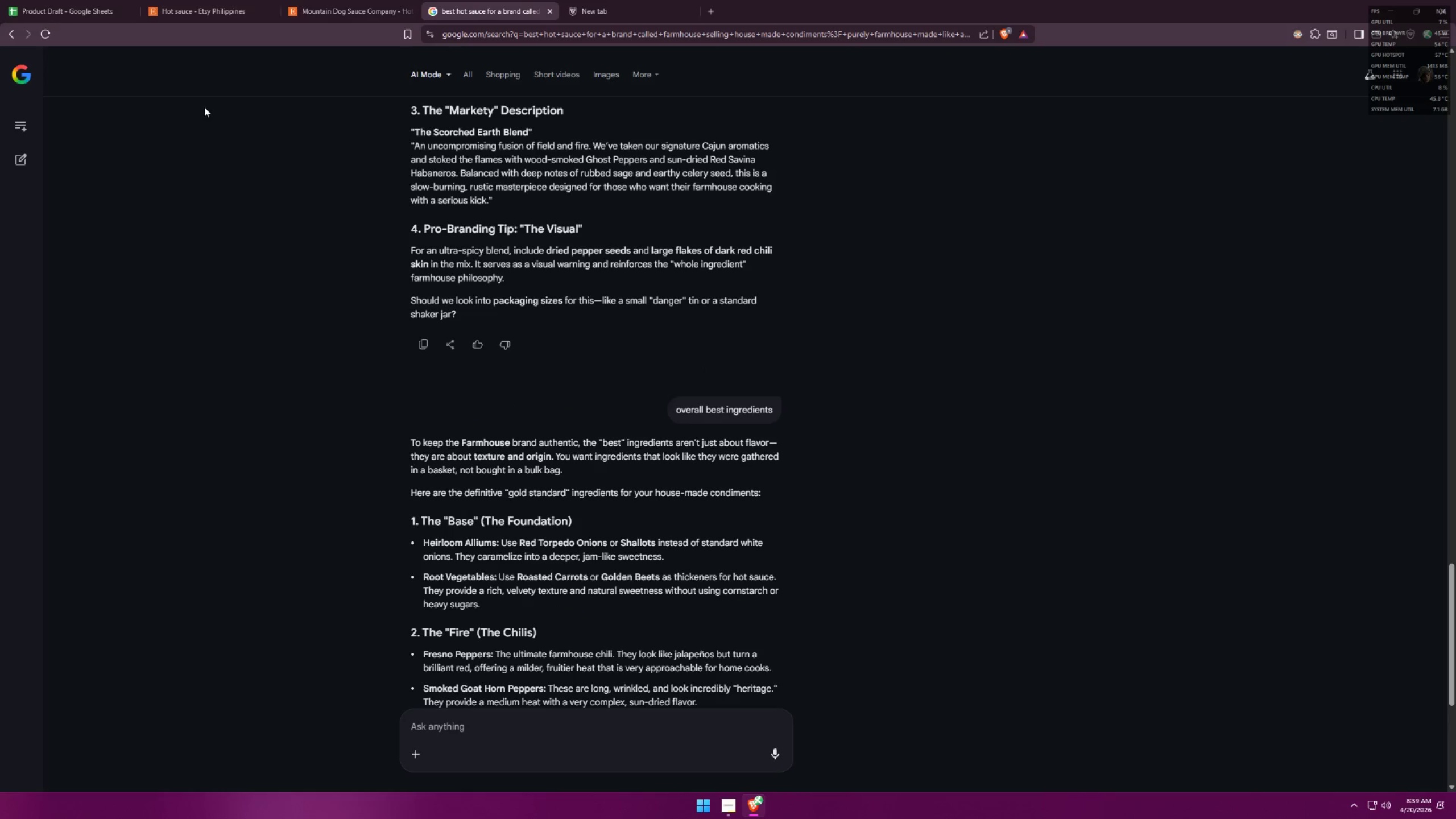 
left_click([63, 0])
 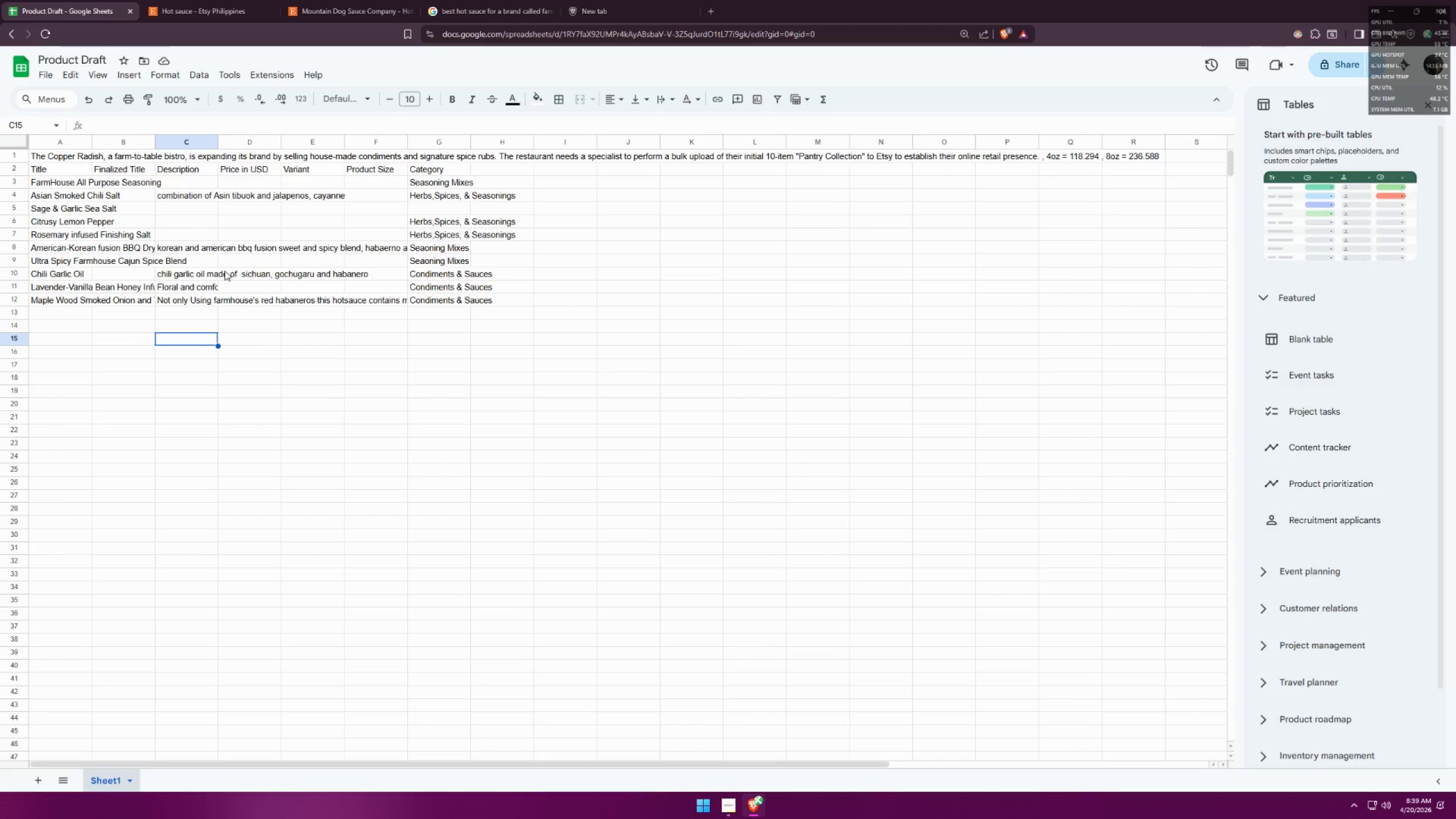 
double_click([66, 187])
 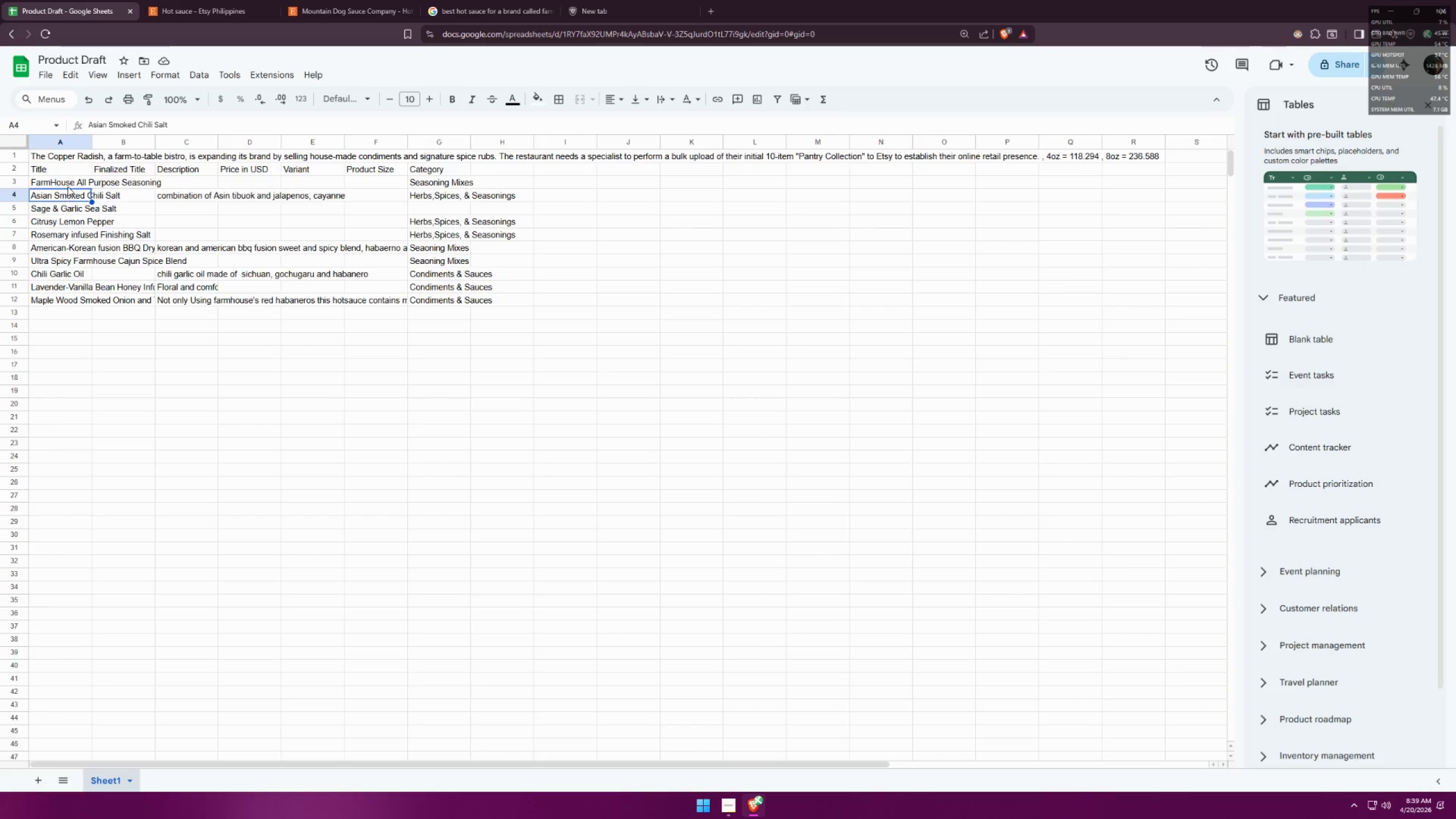 
left_click([69, 180])
 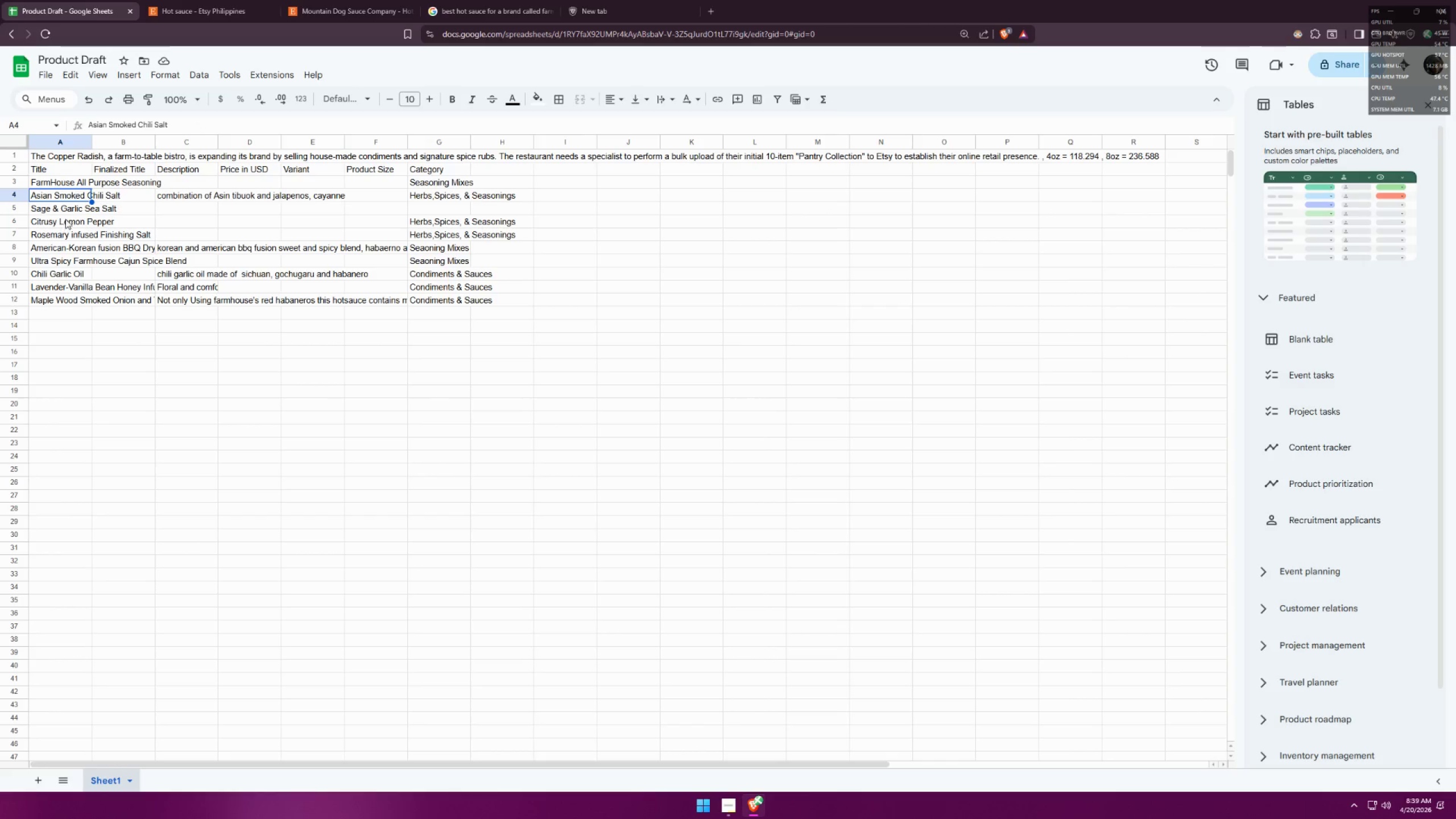 
triple_click([69, 220])
 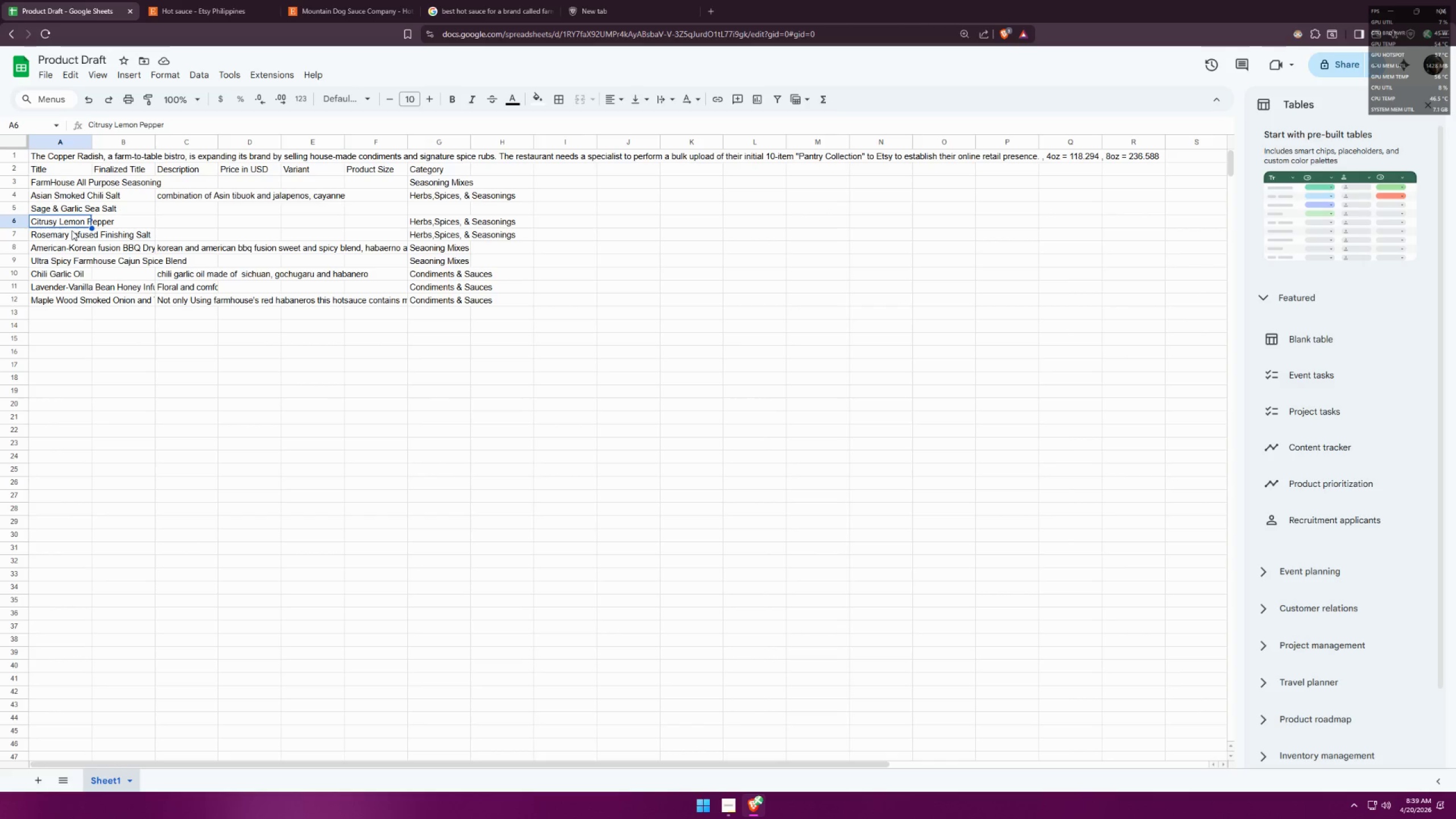 
triple_click([72, 231])
 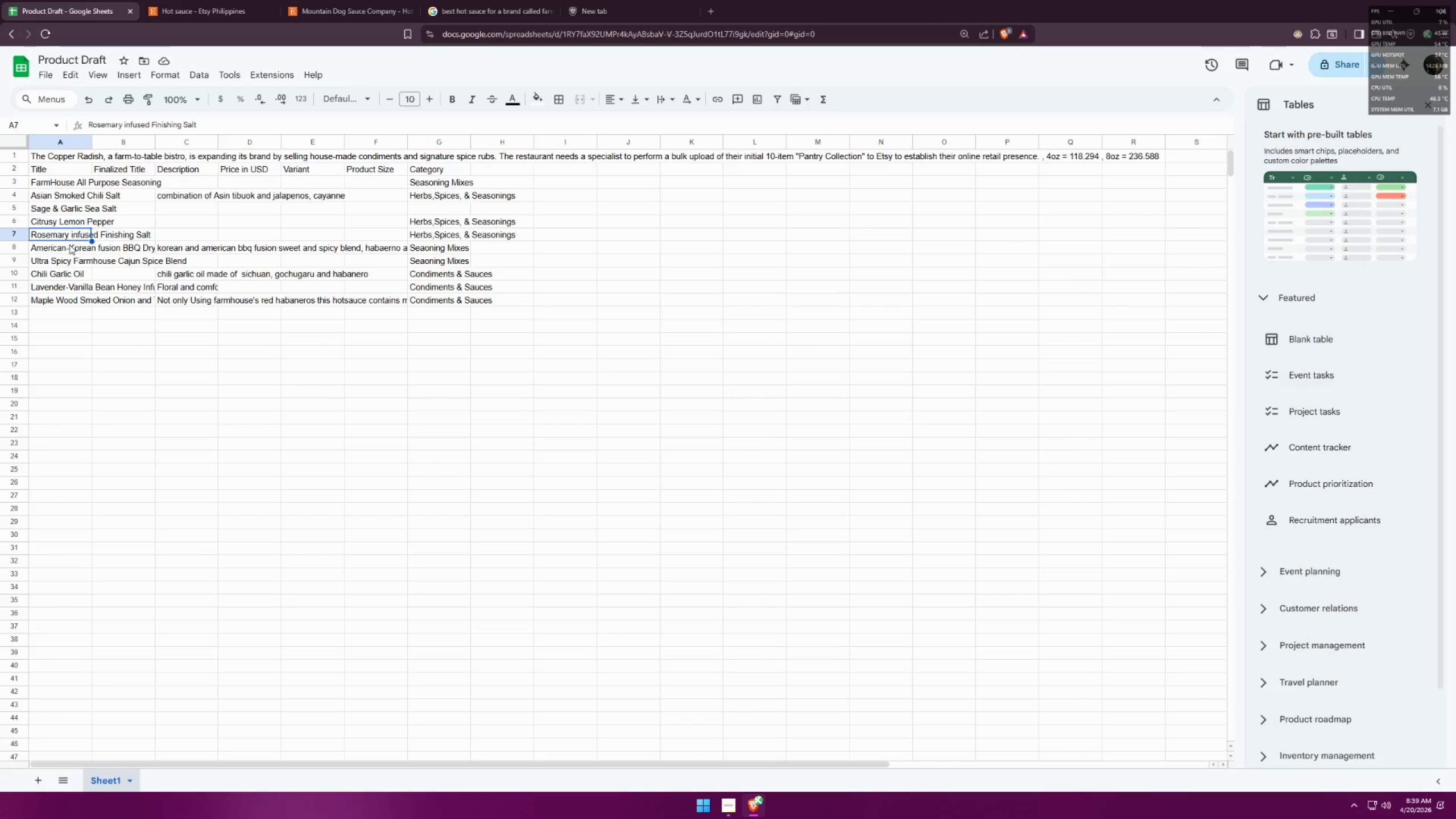 
triple_click([69, 246])
 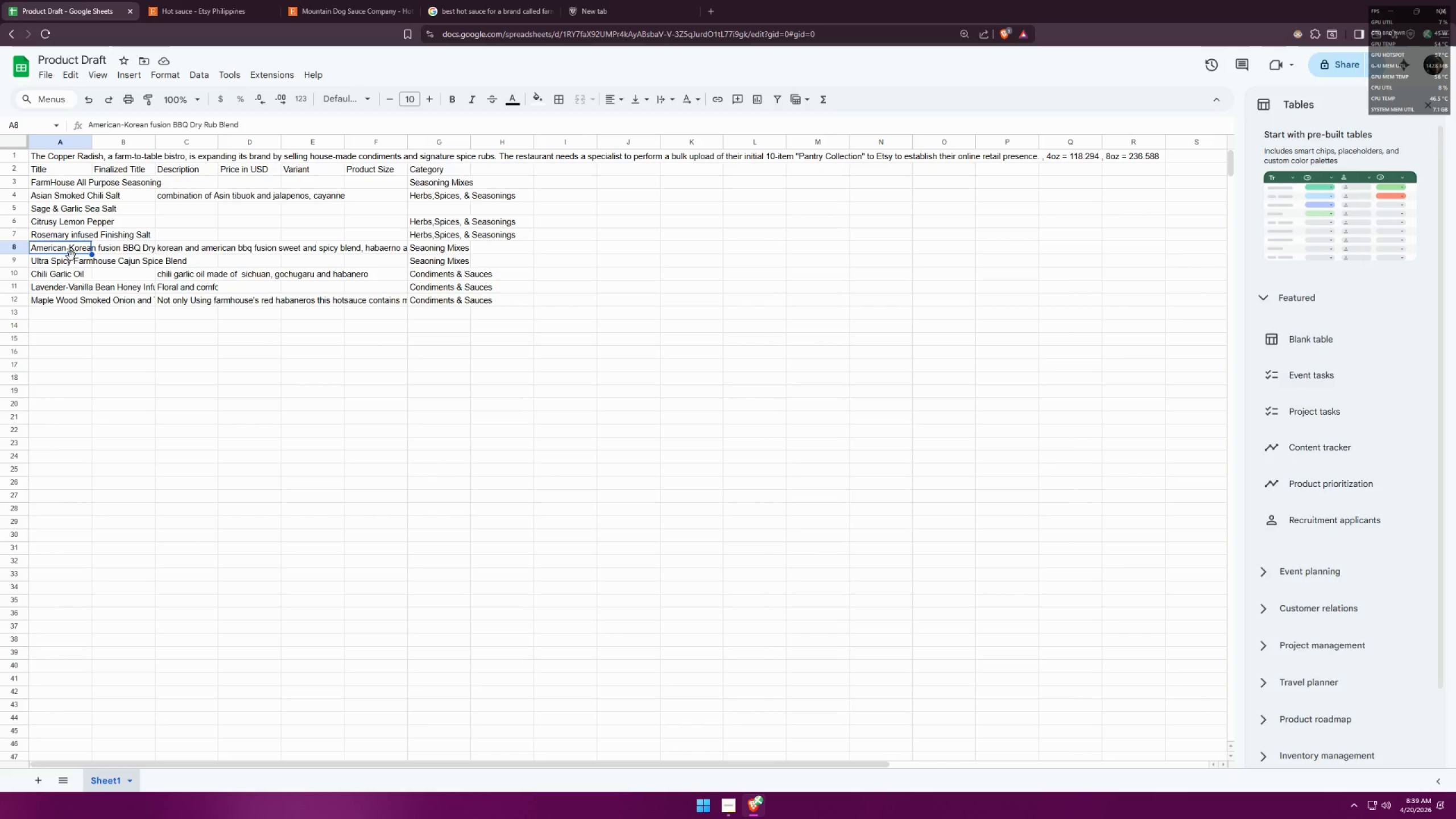 
triple_click([71, 260])
 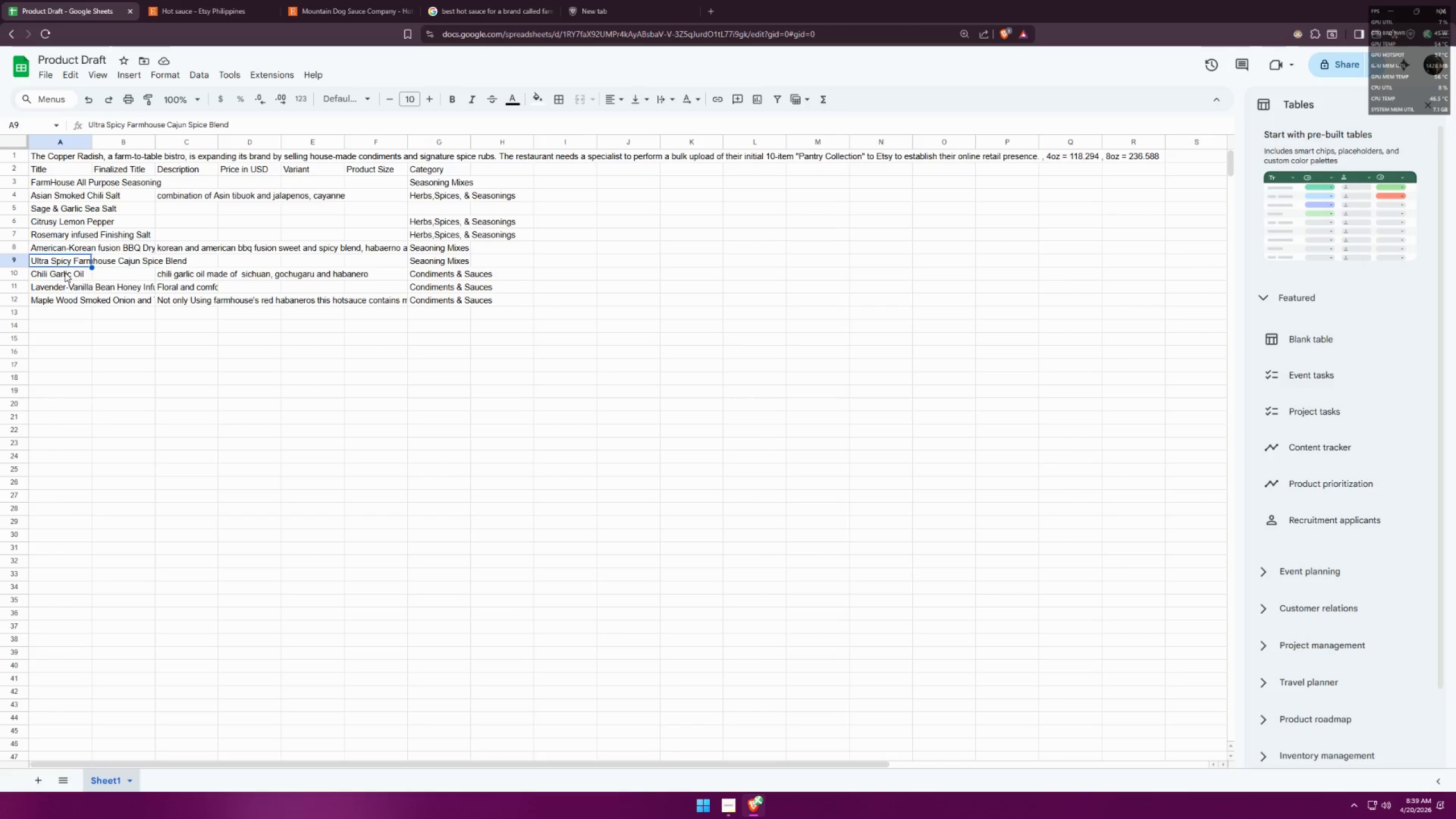 
triple_click([65, 272])
 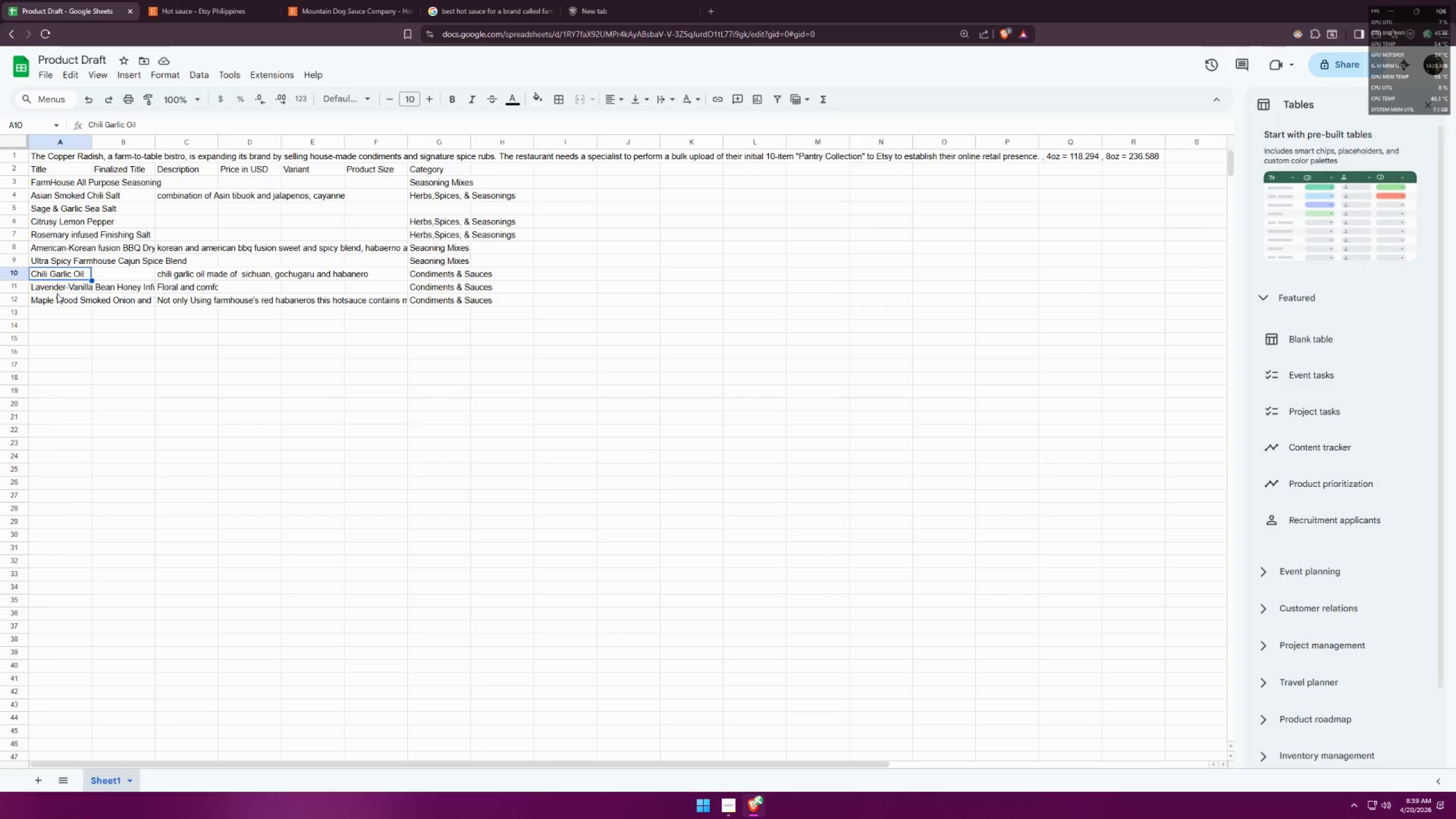 
triple_click([56, 292])
 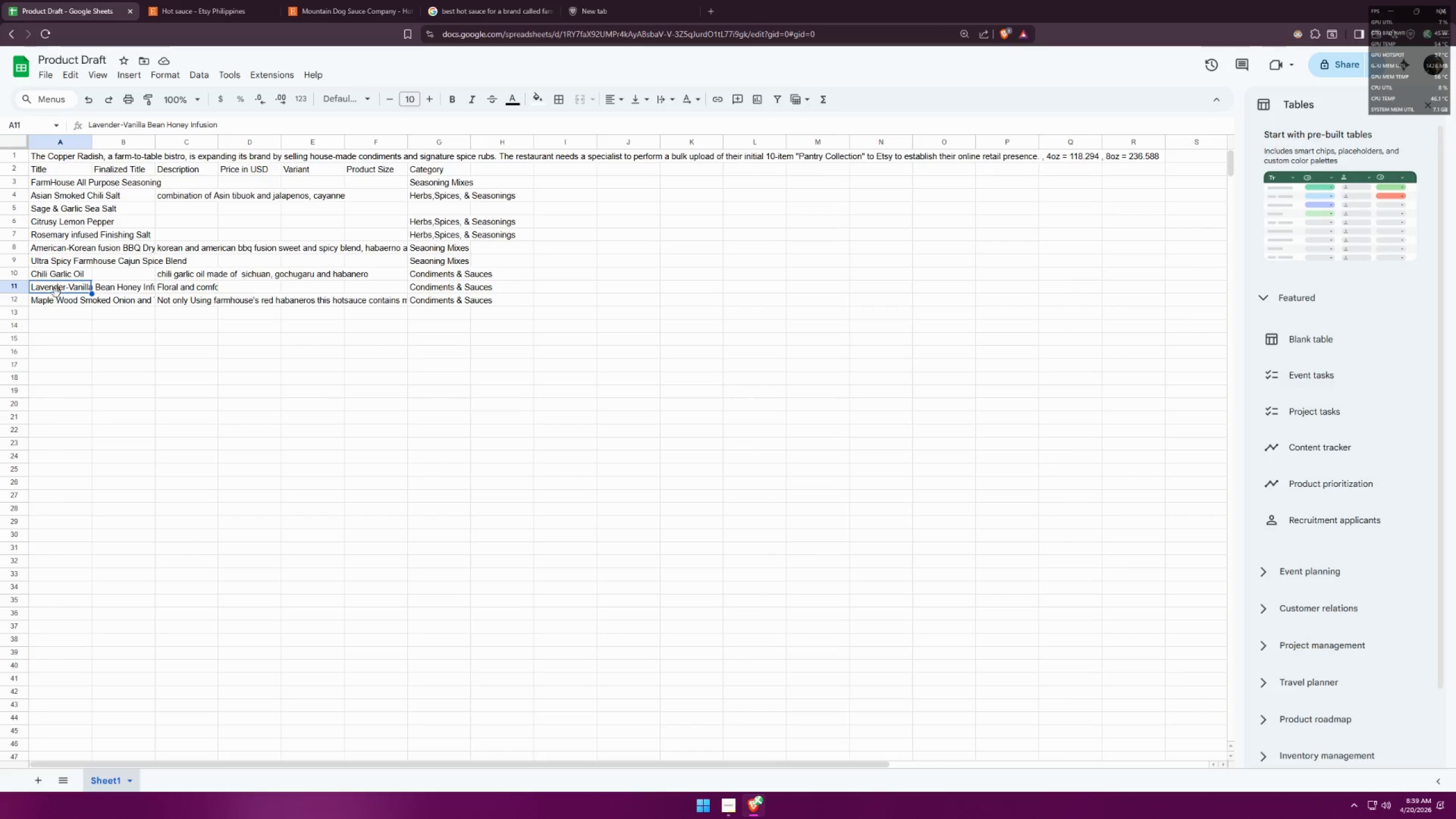 
triple_click([56, 295])
 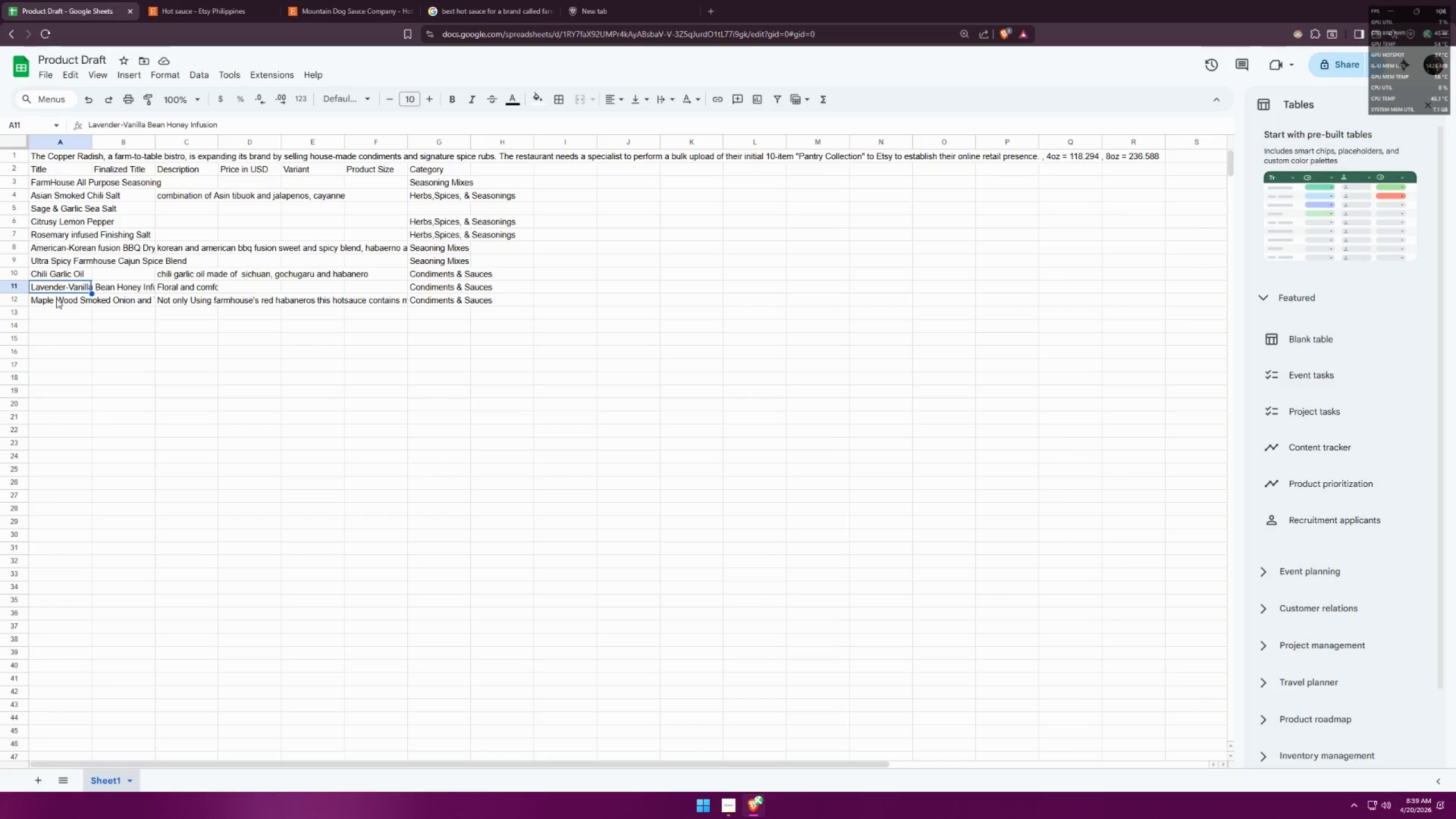 
triple_click([56, 301])
 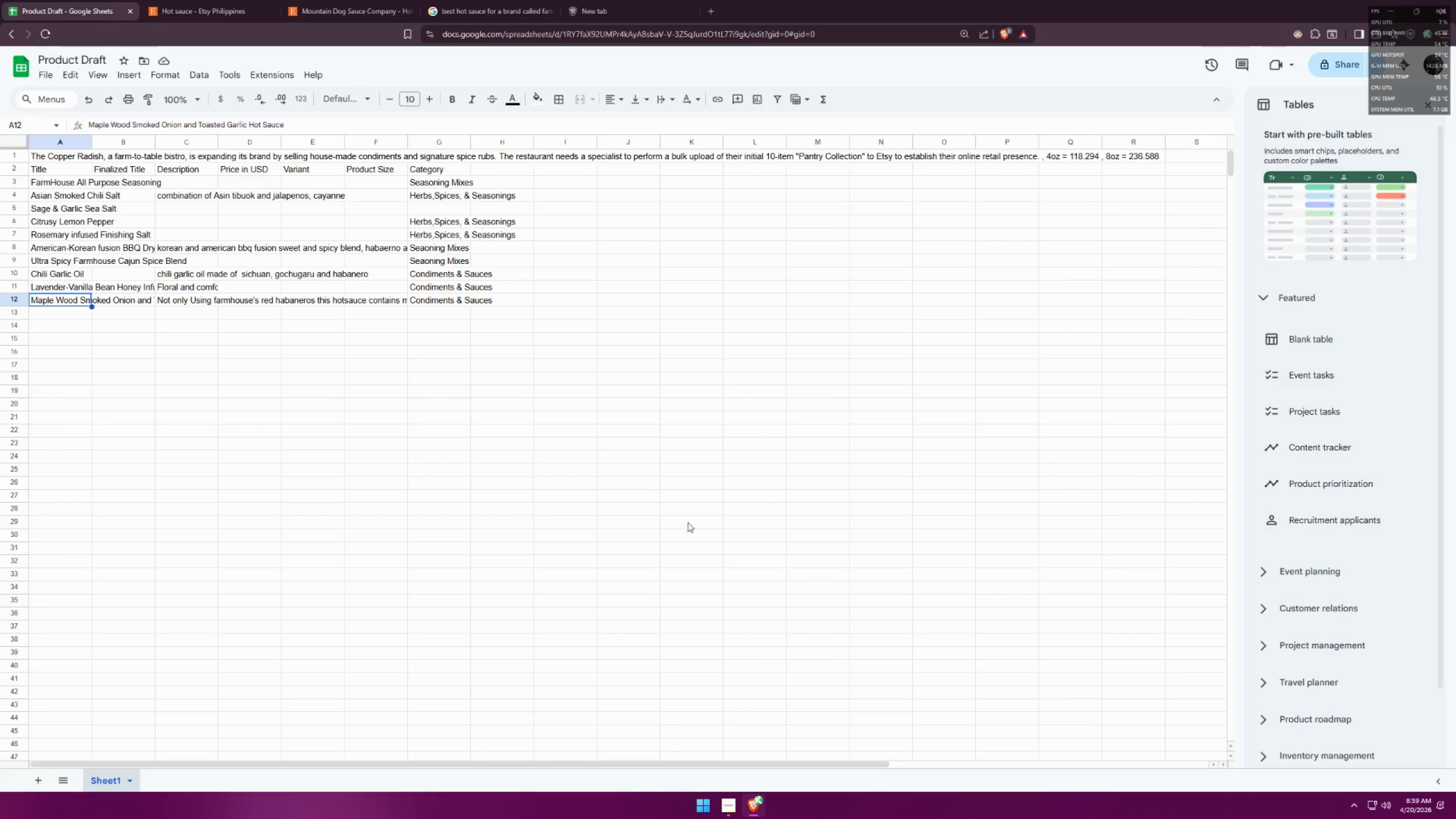 
left_click([461, 0])
 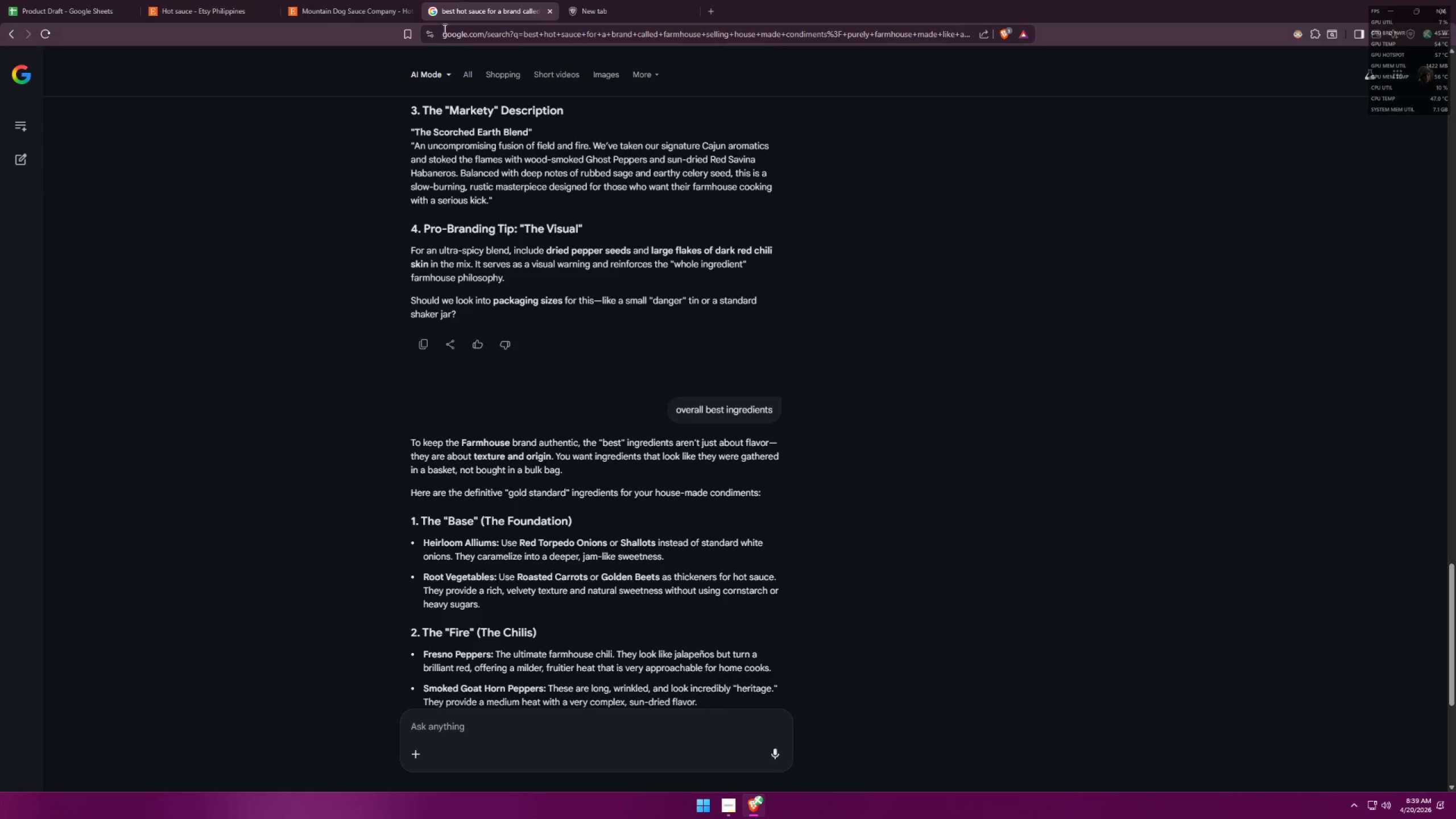 
left_click([269, 0])
 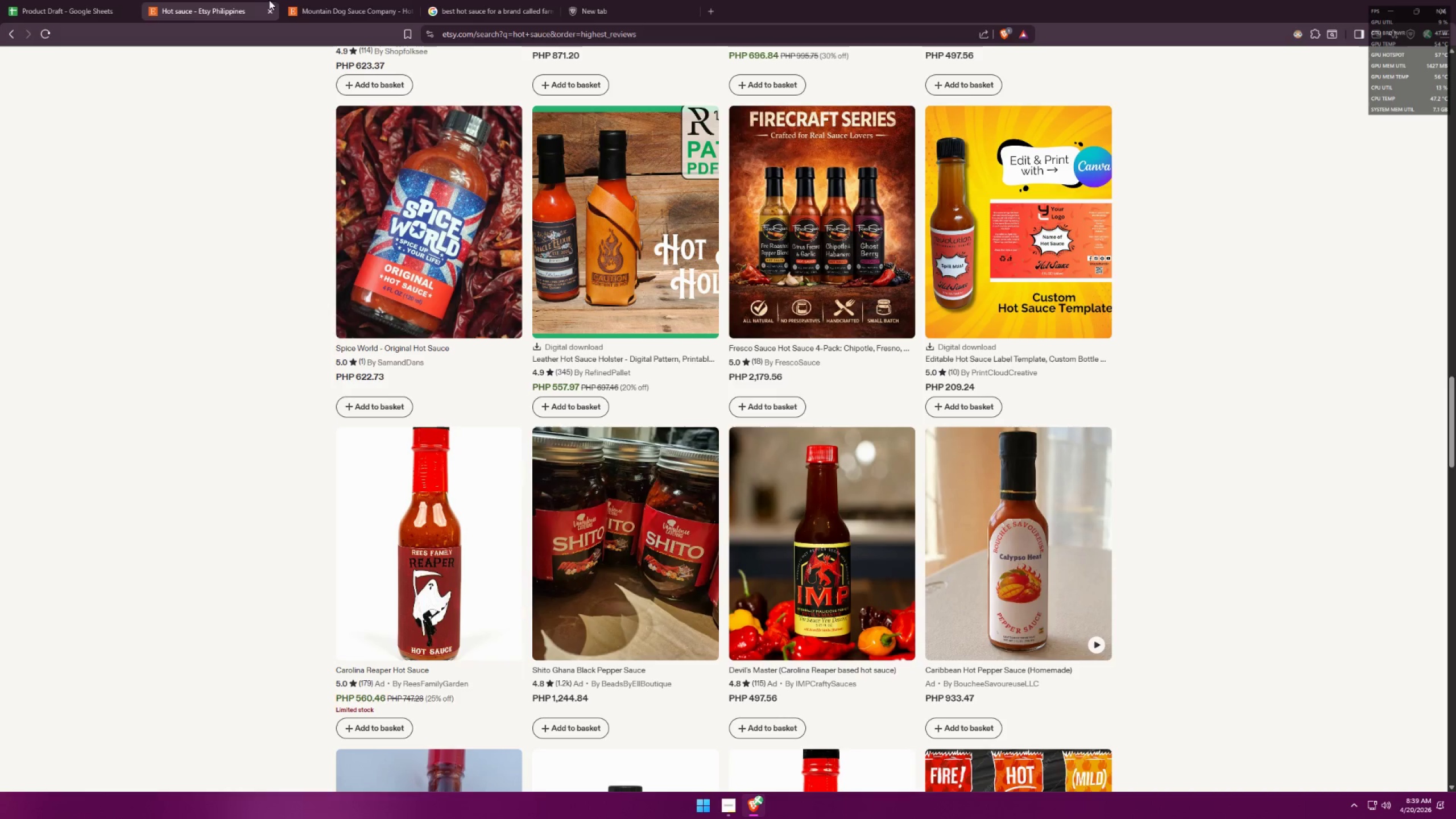 
left_click([318, 0])
 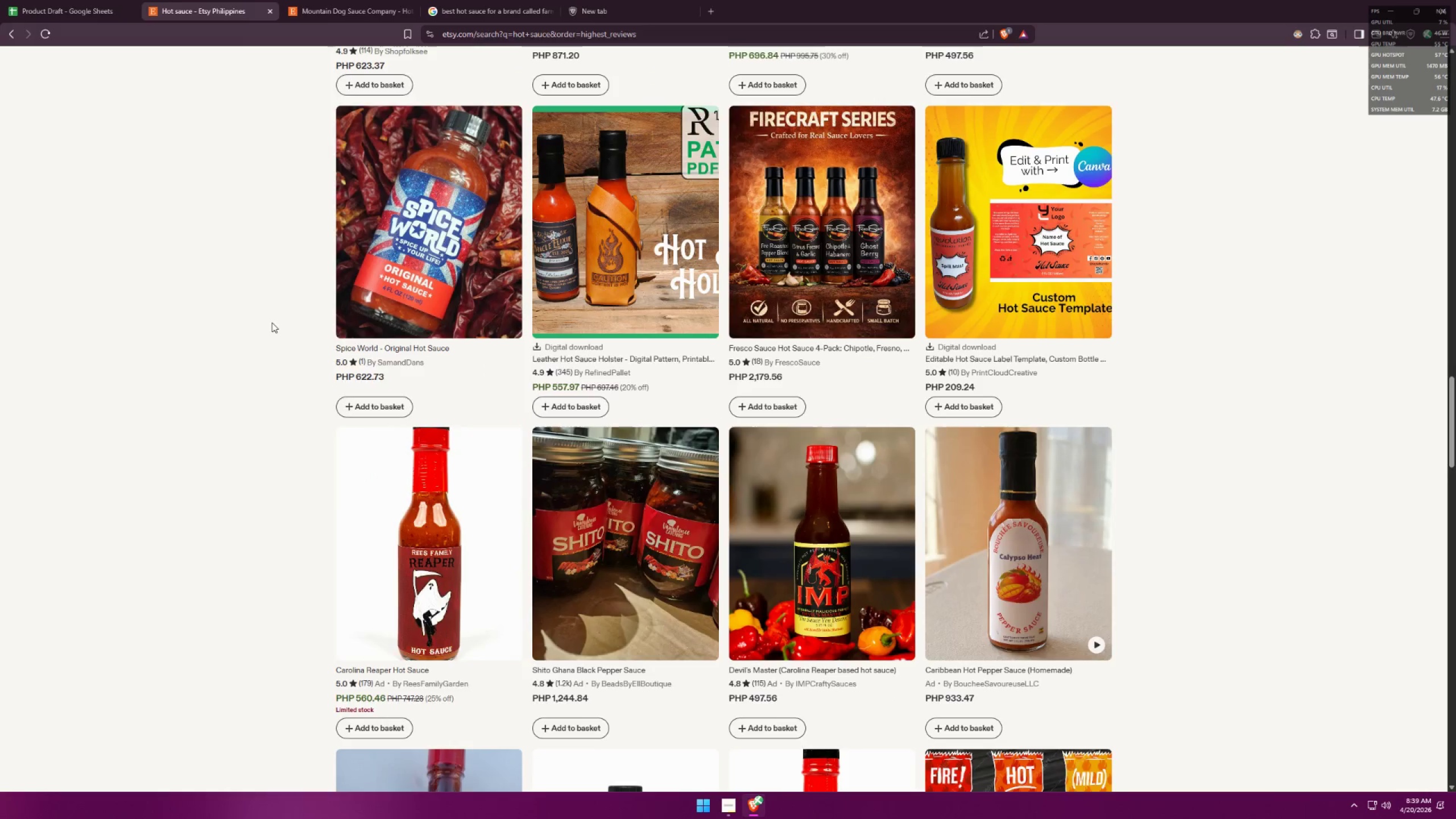 
left_click_drag(start_coordinate=[545, 59], to_coordinate=[312, 43])
 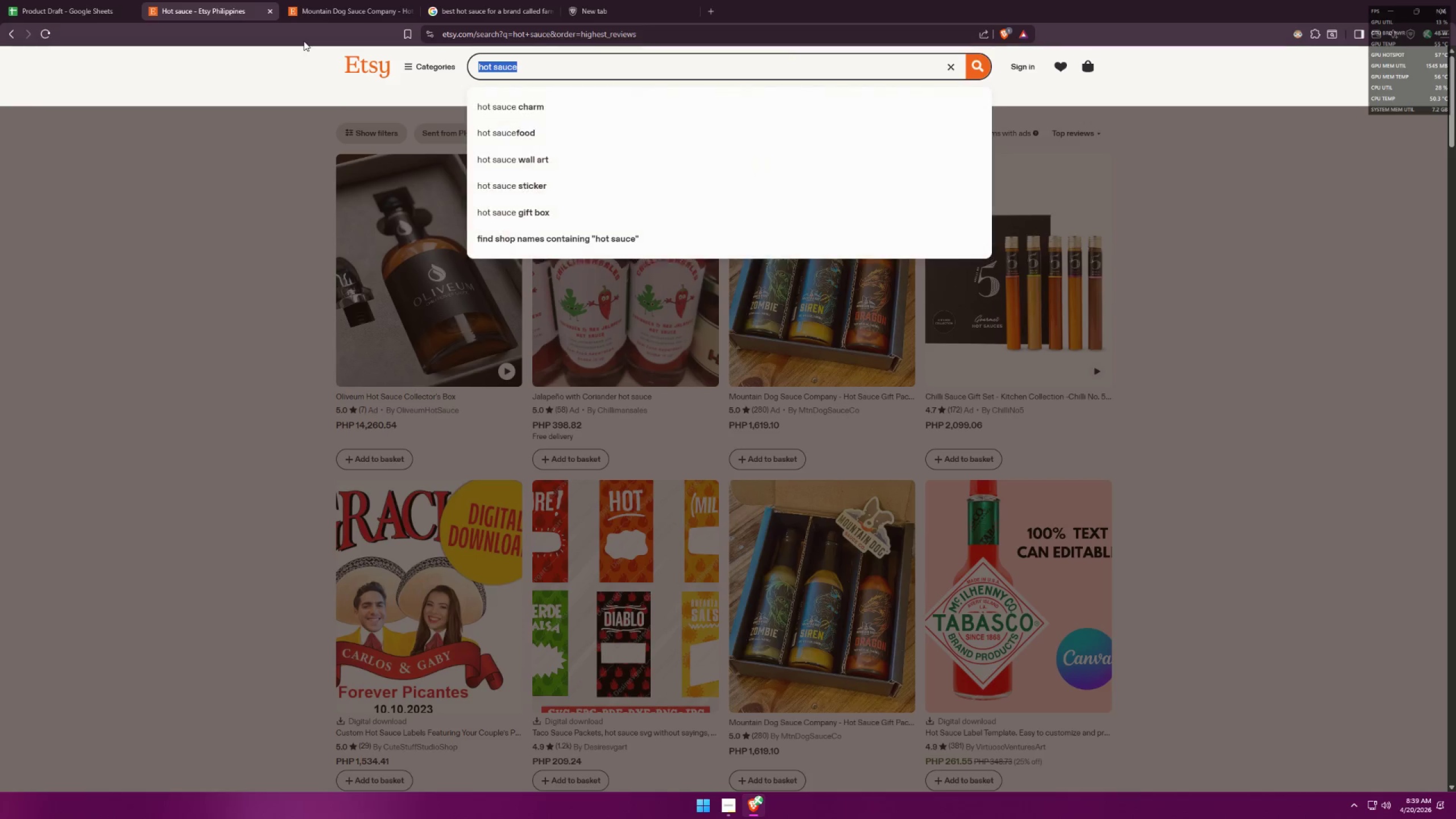 
type(cajun spices)
 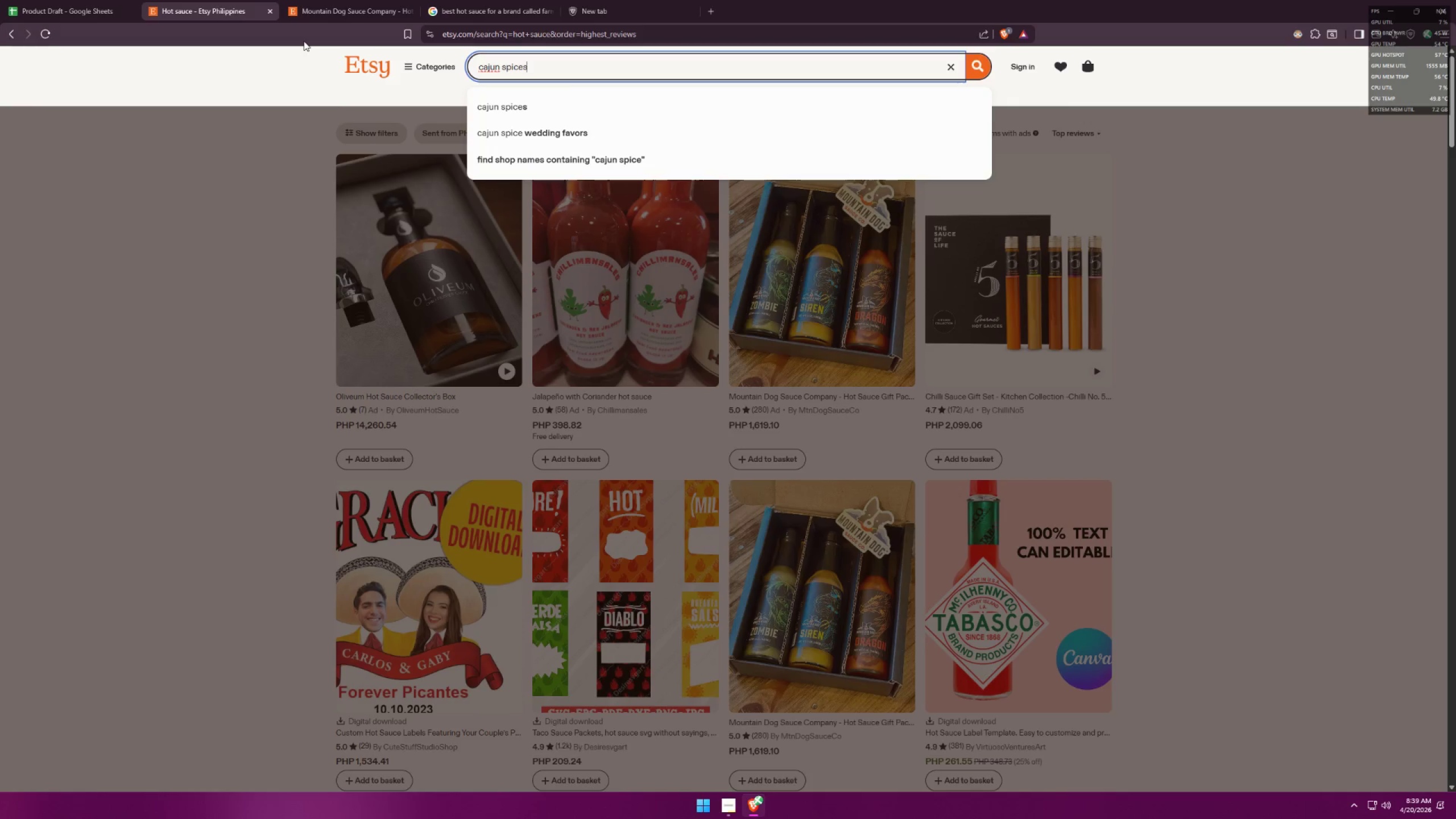 
key(Enter)
 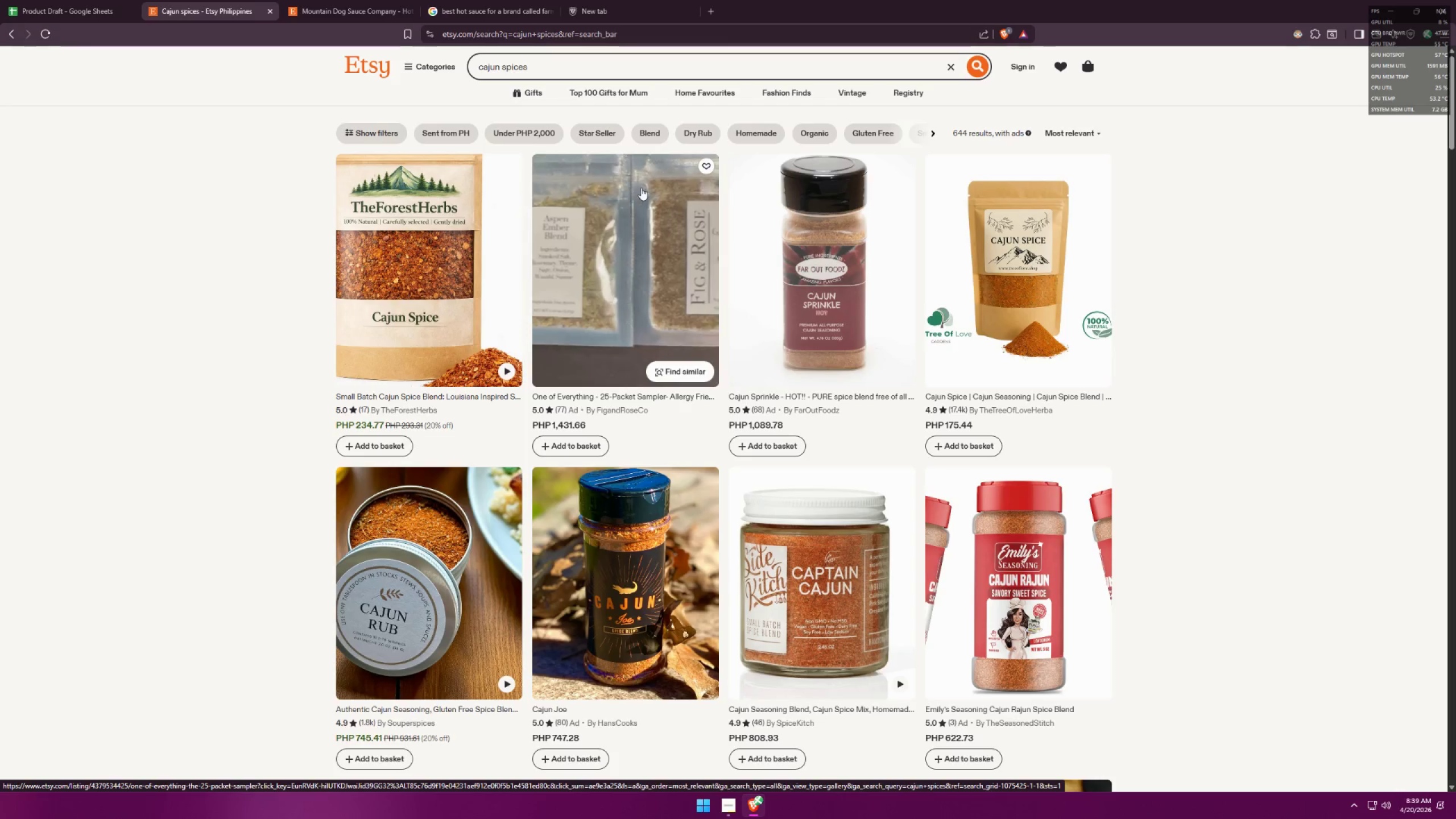 
wait(6.98)
 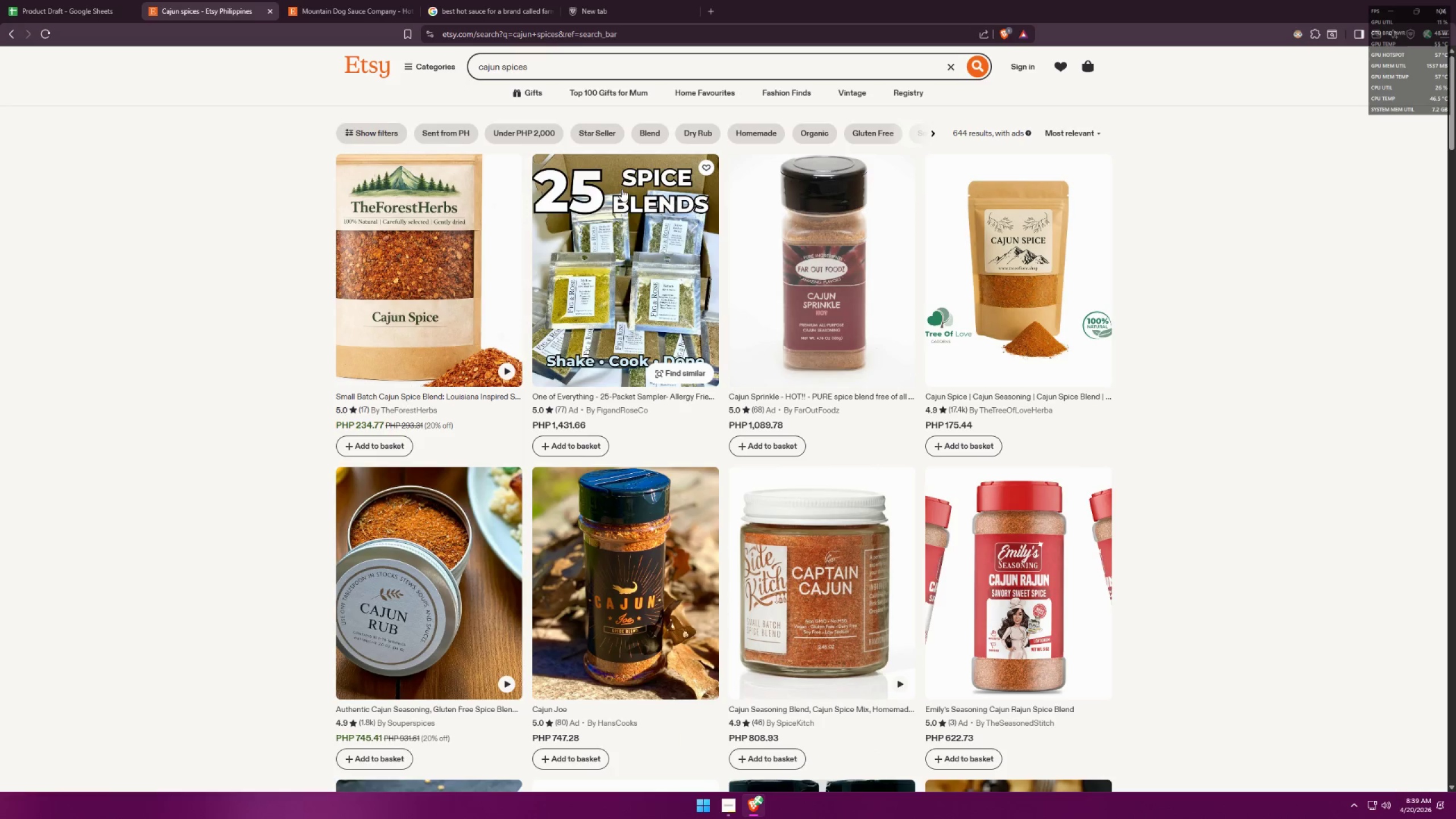 
scroll: coordinate [640, 188], scroll_direction: down, amount: 4.0
 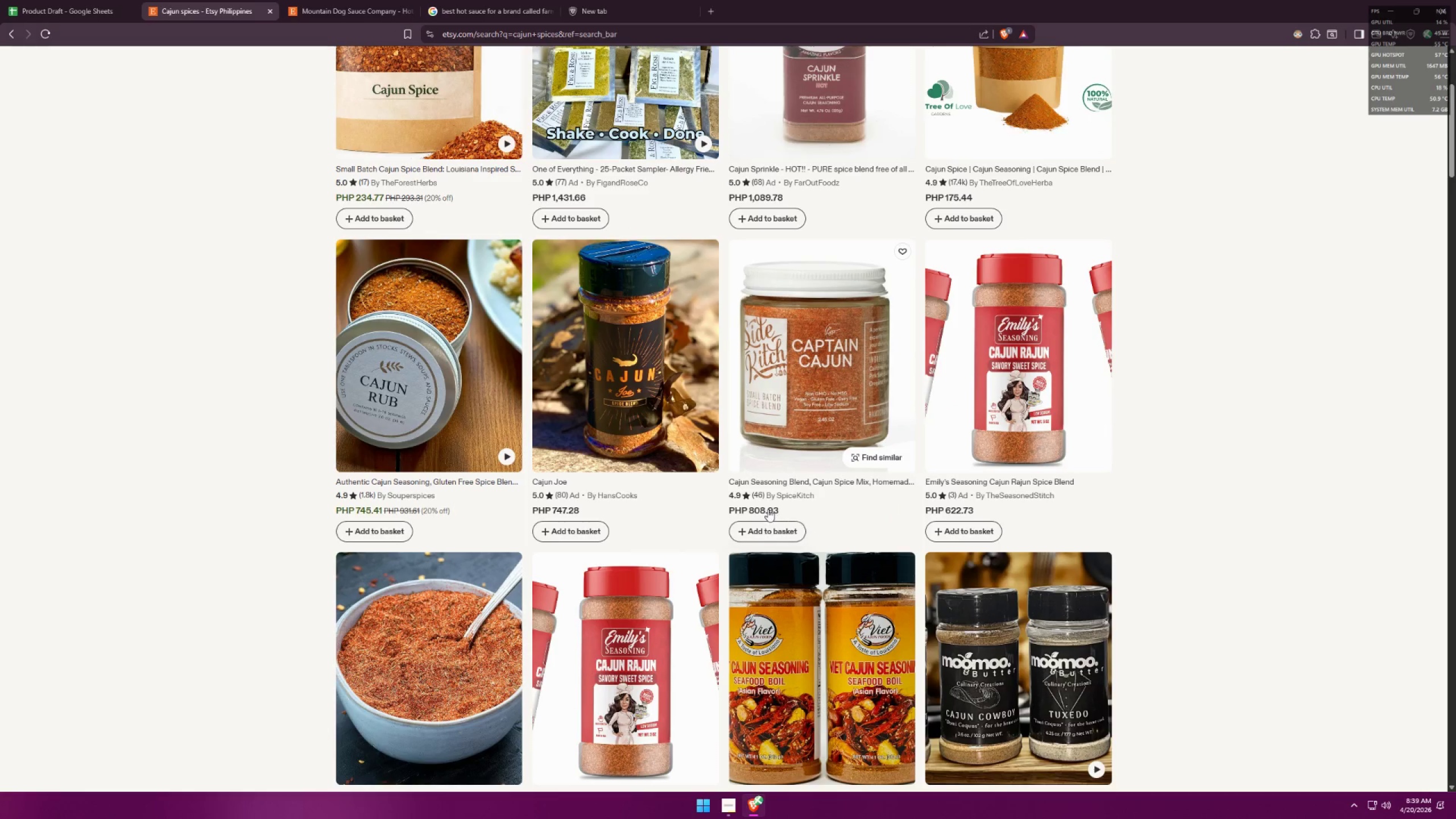 
left_click([47, 0])
 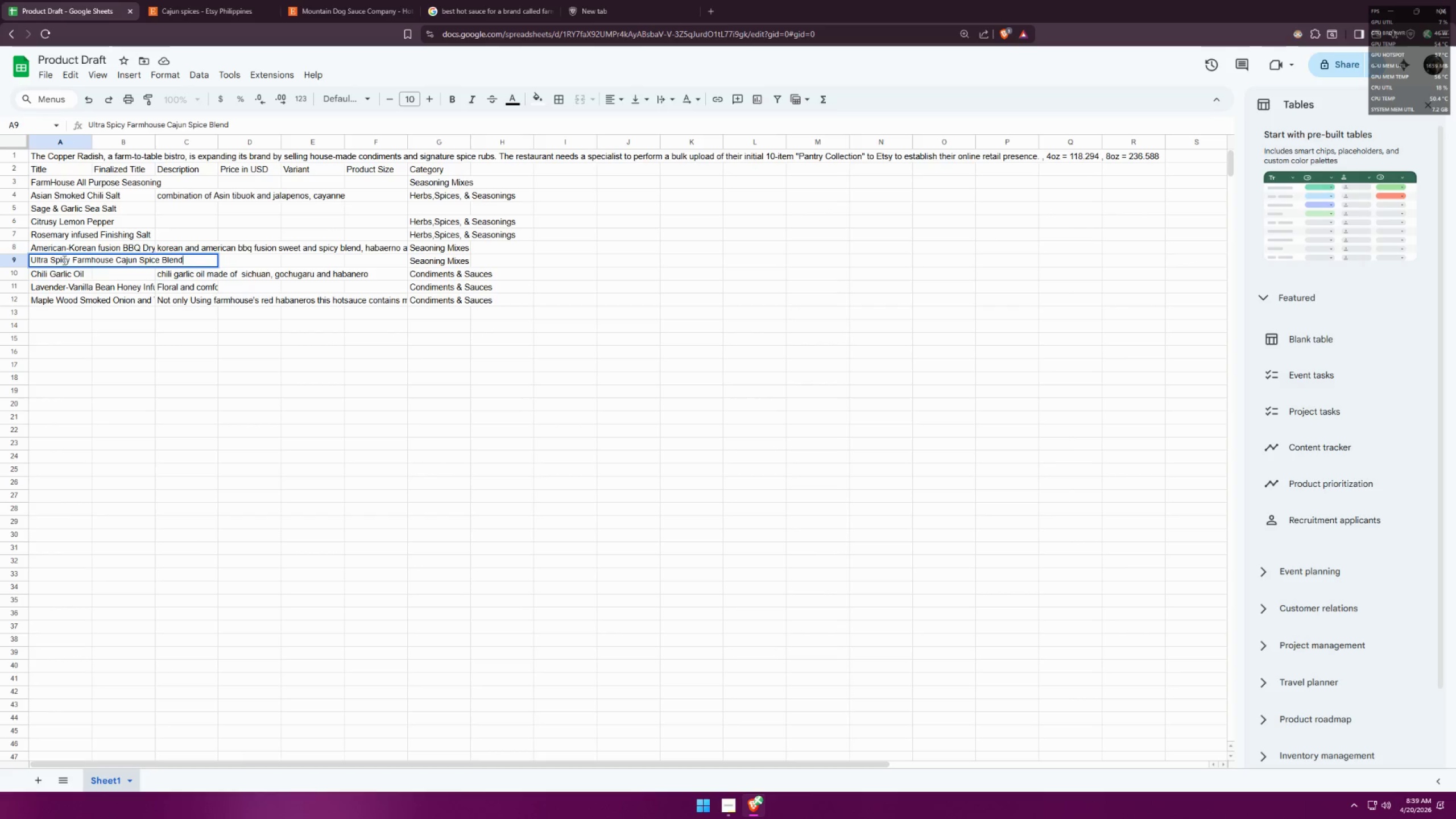 
left_click([236, 0])
 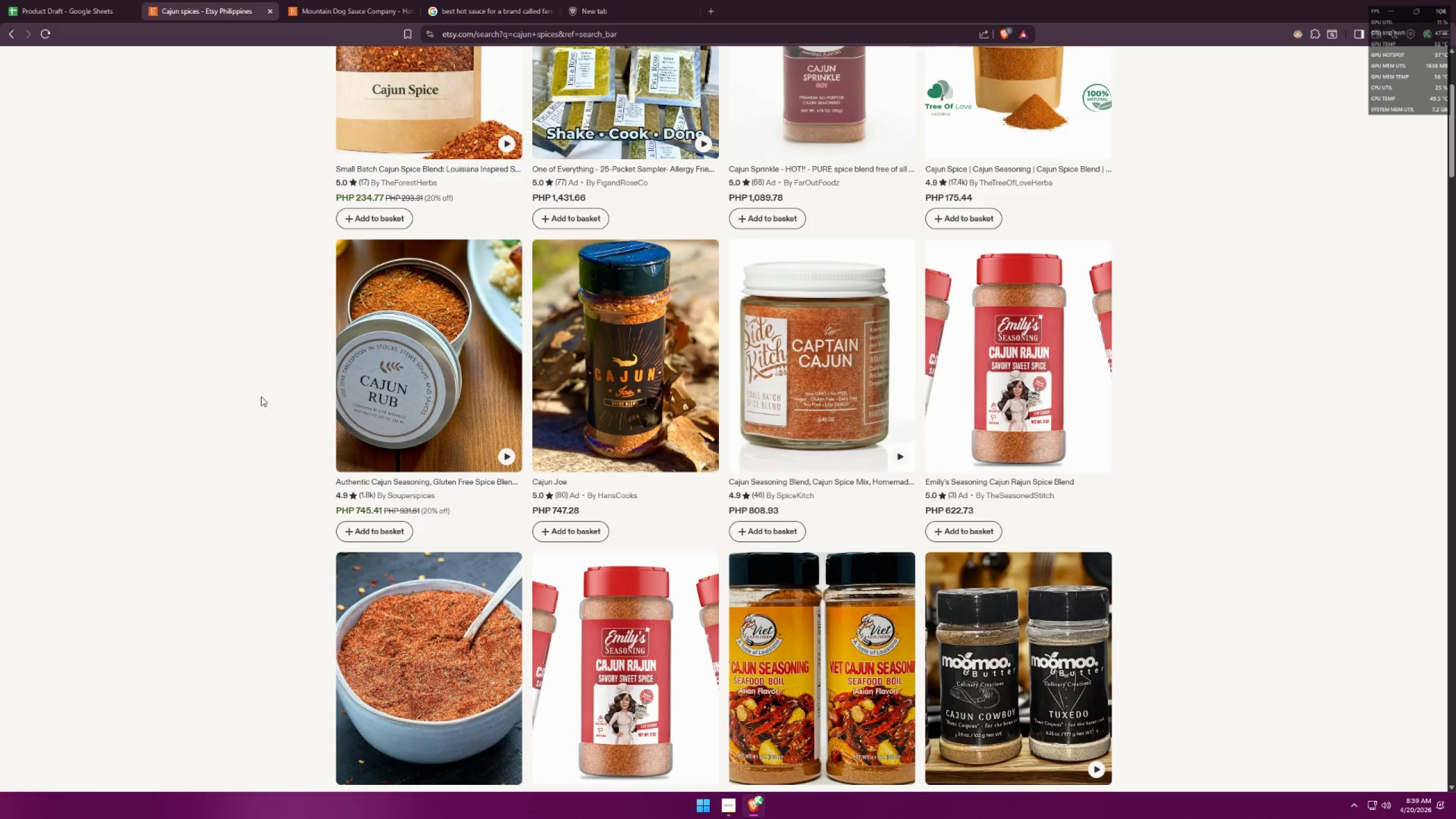 
left_click([776, 113])
 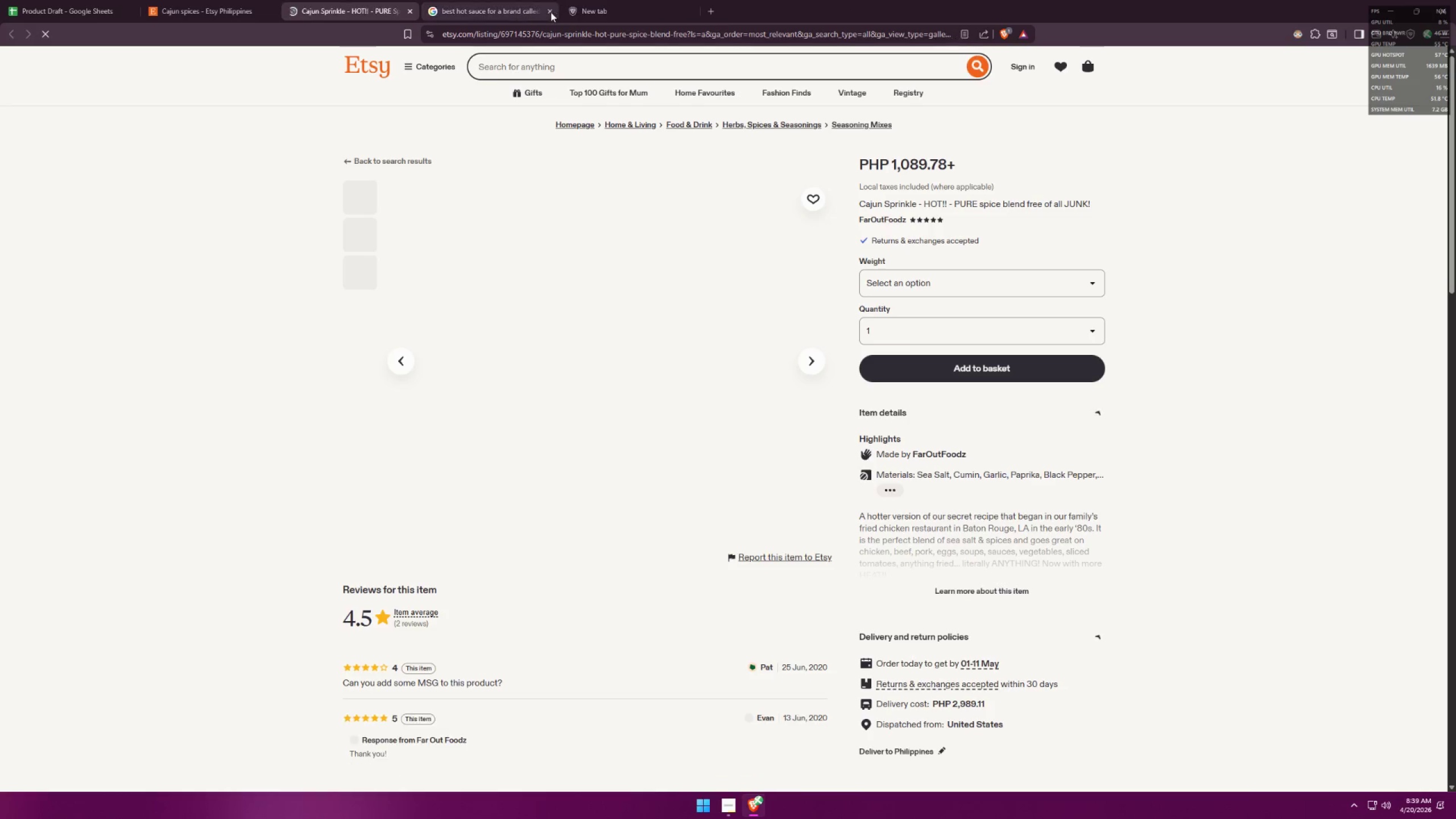 
left_click([685, 9])
 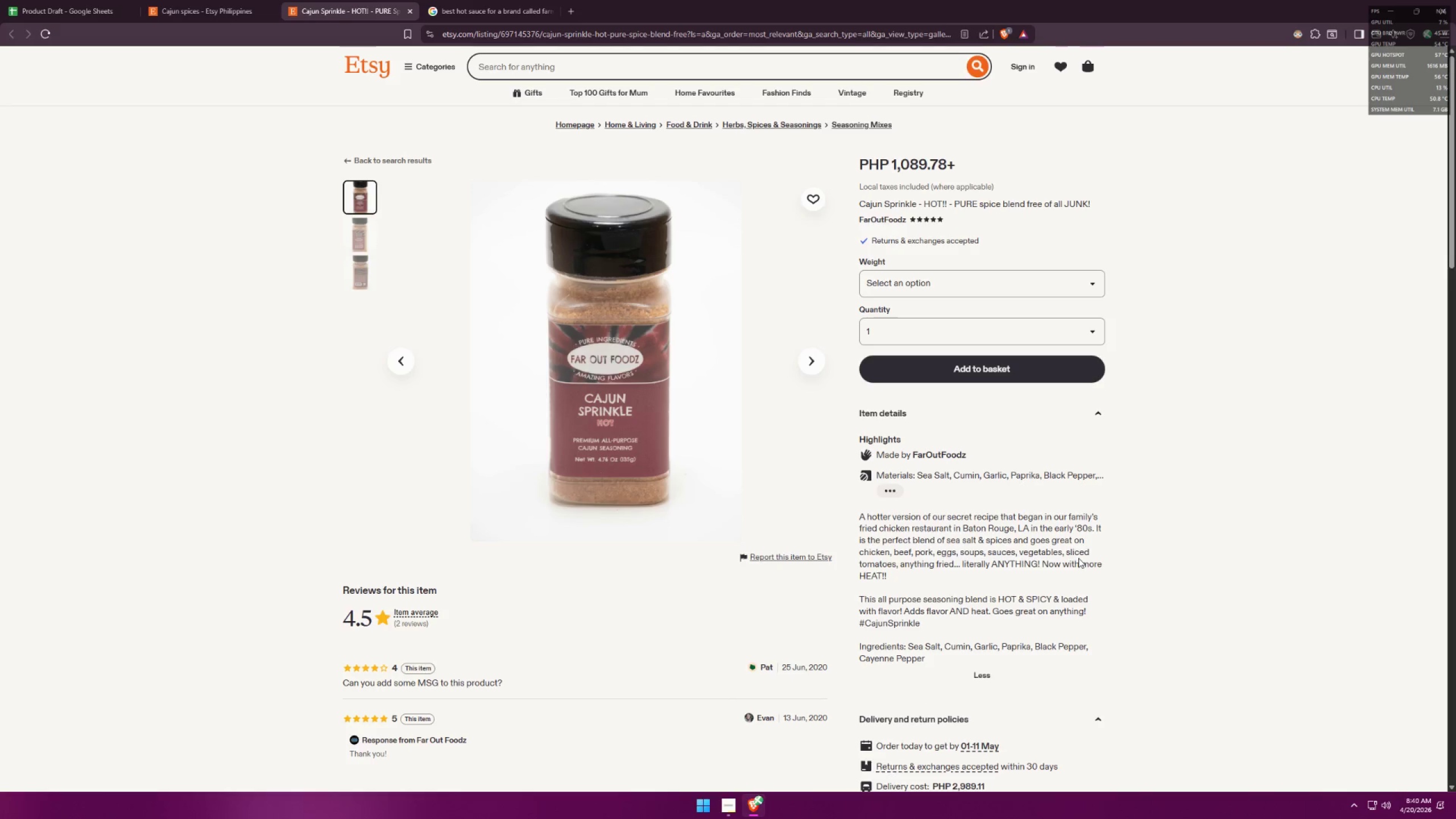 
wait(14.3)
 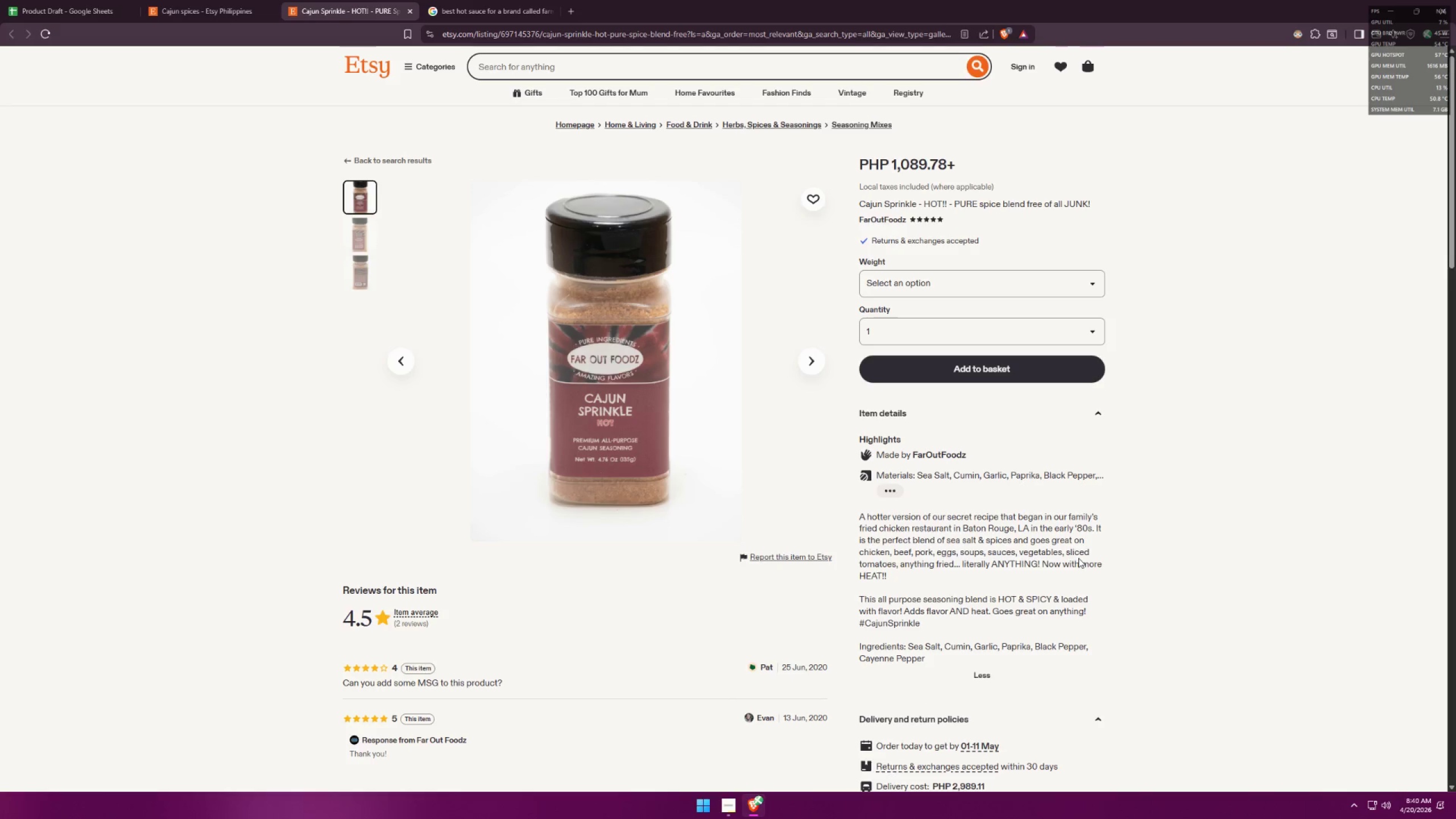 
left_click([20, 0])
 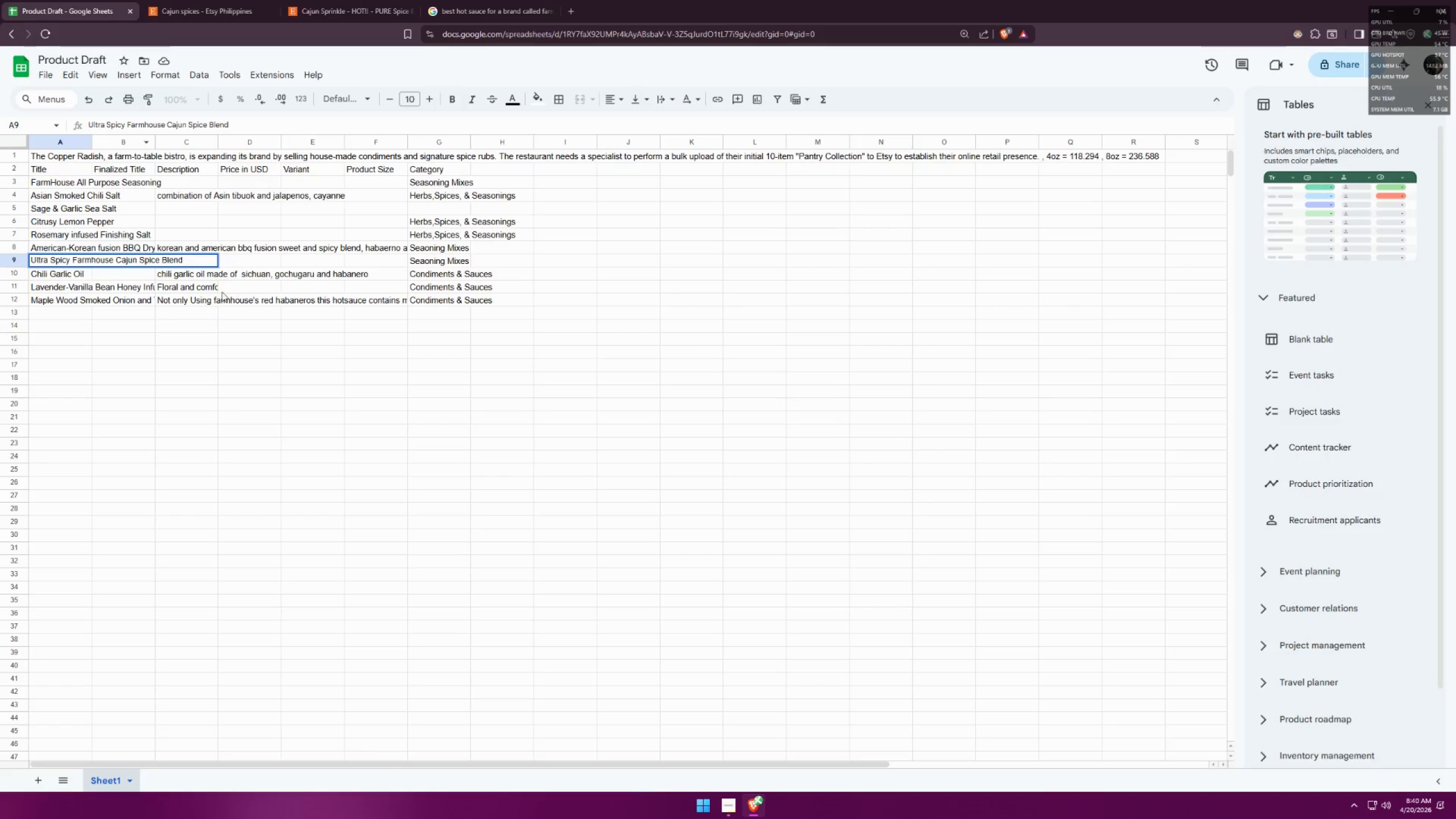 
left_click([206, 309])
 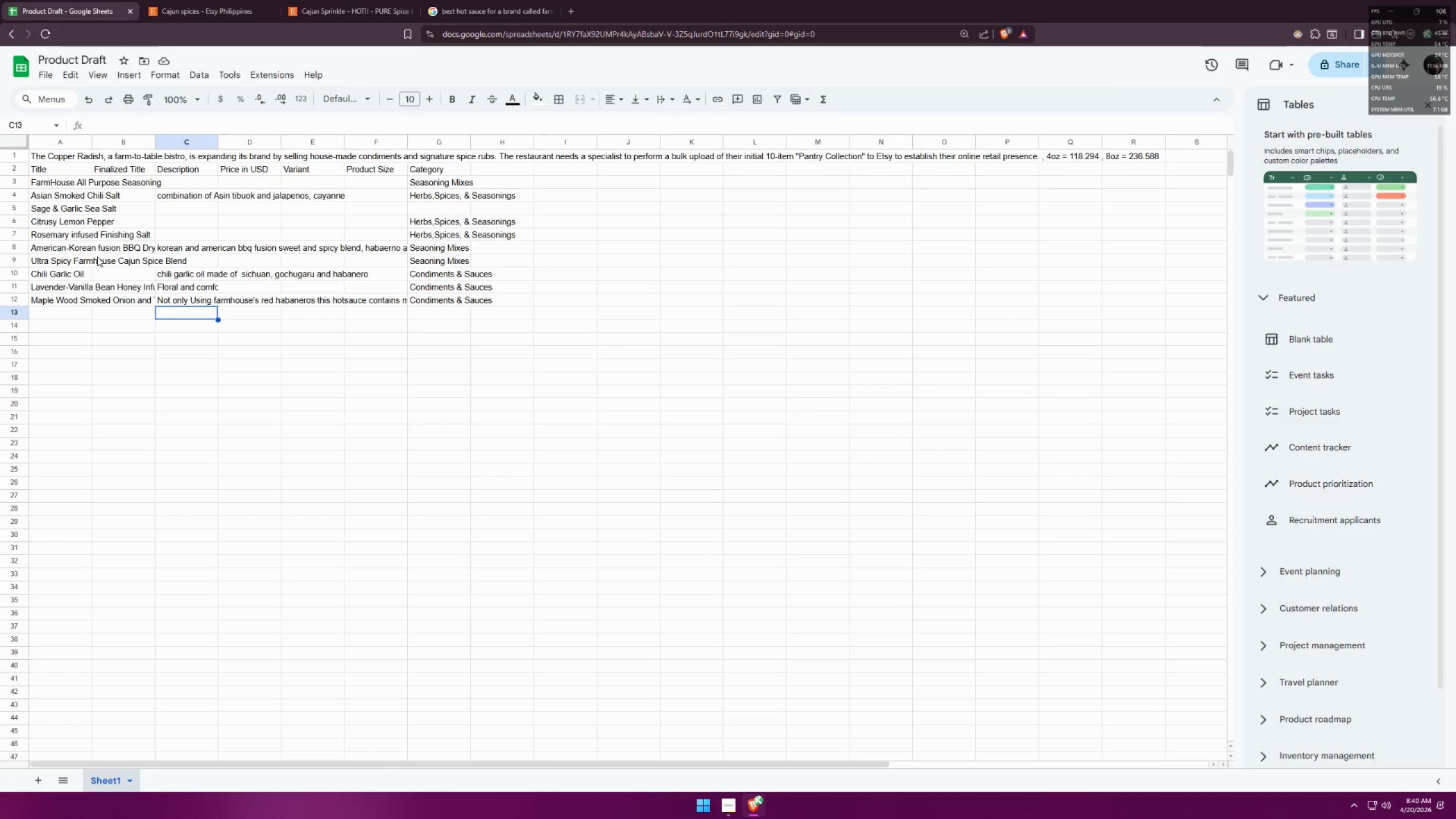 
left_click([64, 257])
 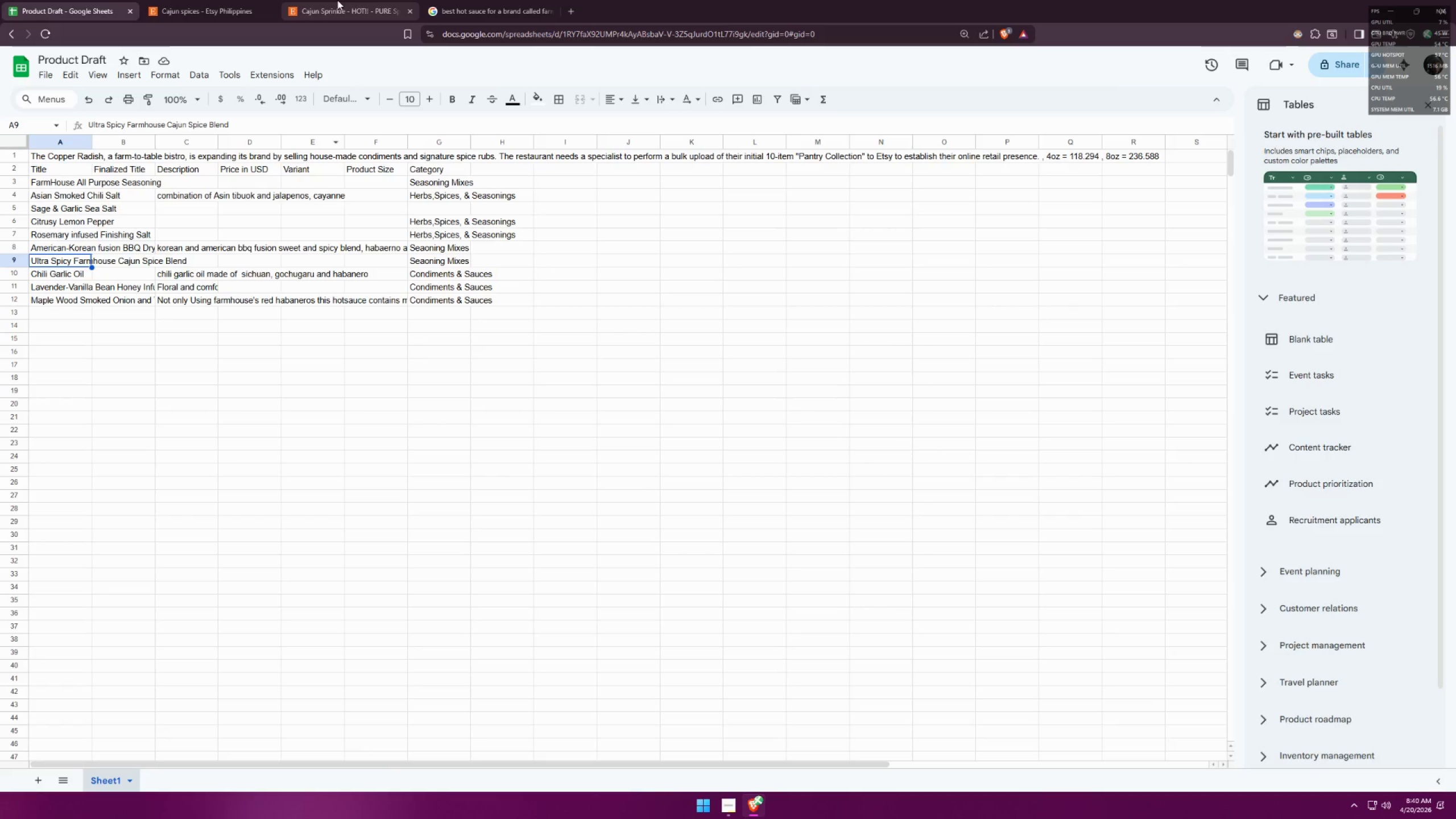 
left_click([472, 0])
 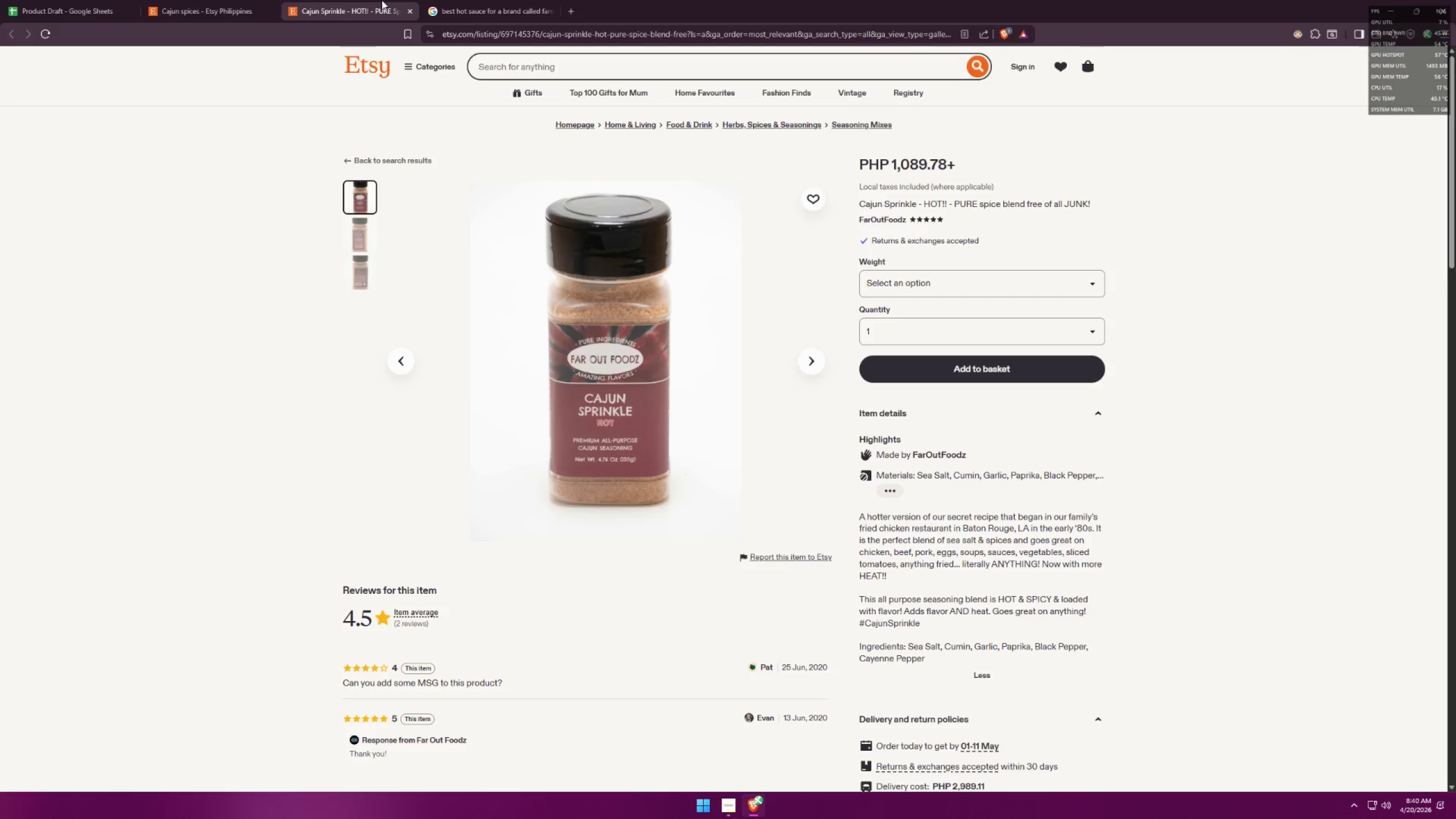 
wait(5.61)
 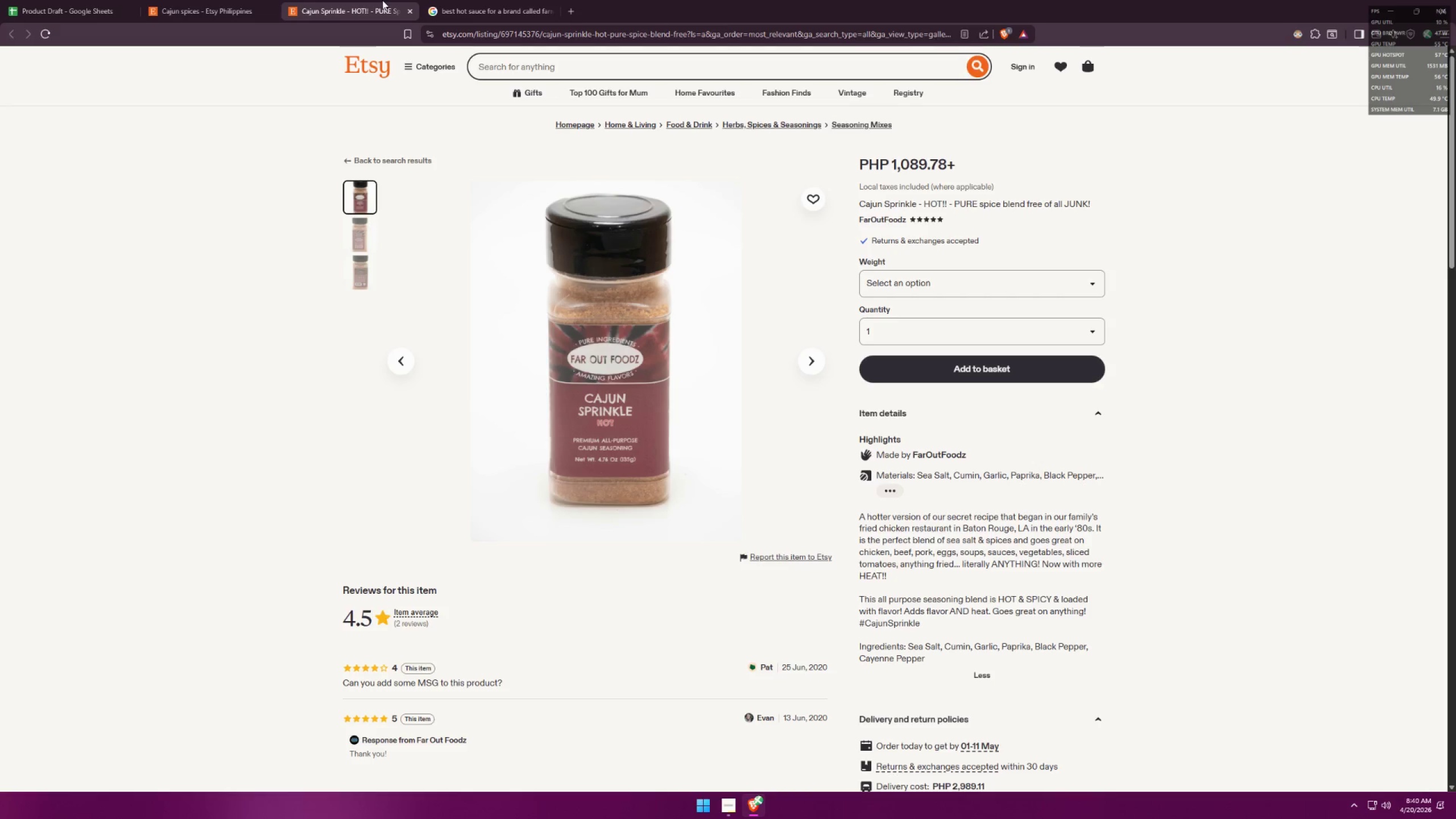 
scroll: coordinate [556, 423], scroll_direction: down, amount: 4.0
 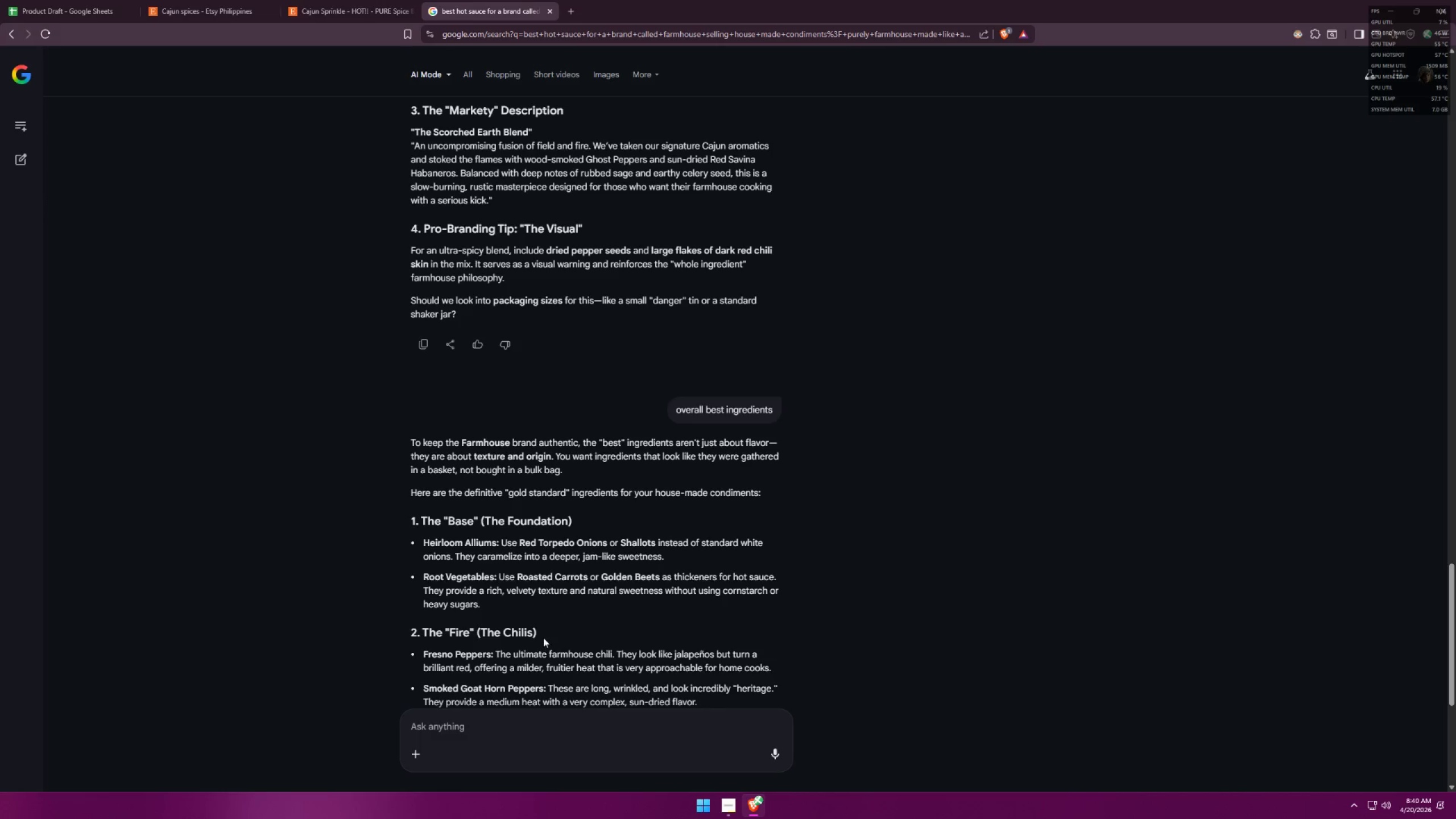 
type(what is the best ca)
key(Backspace)
key(Backspace)
type(uil)
key(Backspace)
key(Backspace)
type(lyt)
key(Backspace)
key(Backspace)
type(tra spicy cajun spice )
 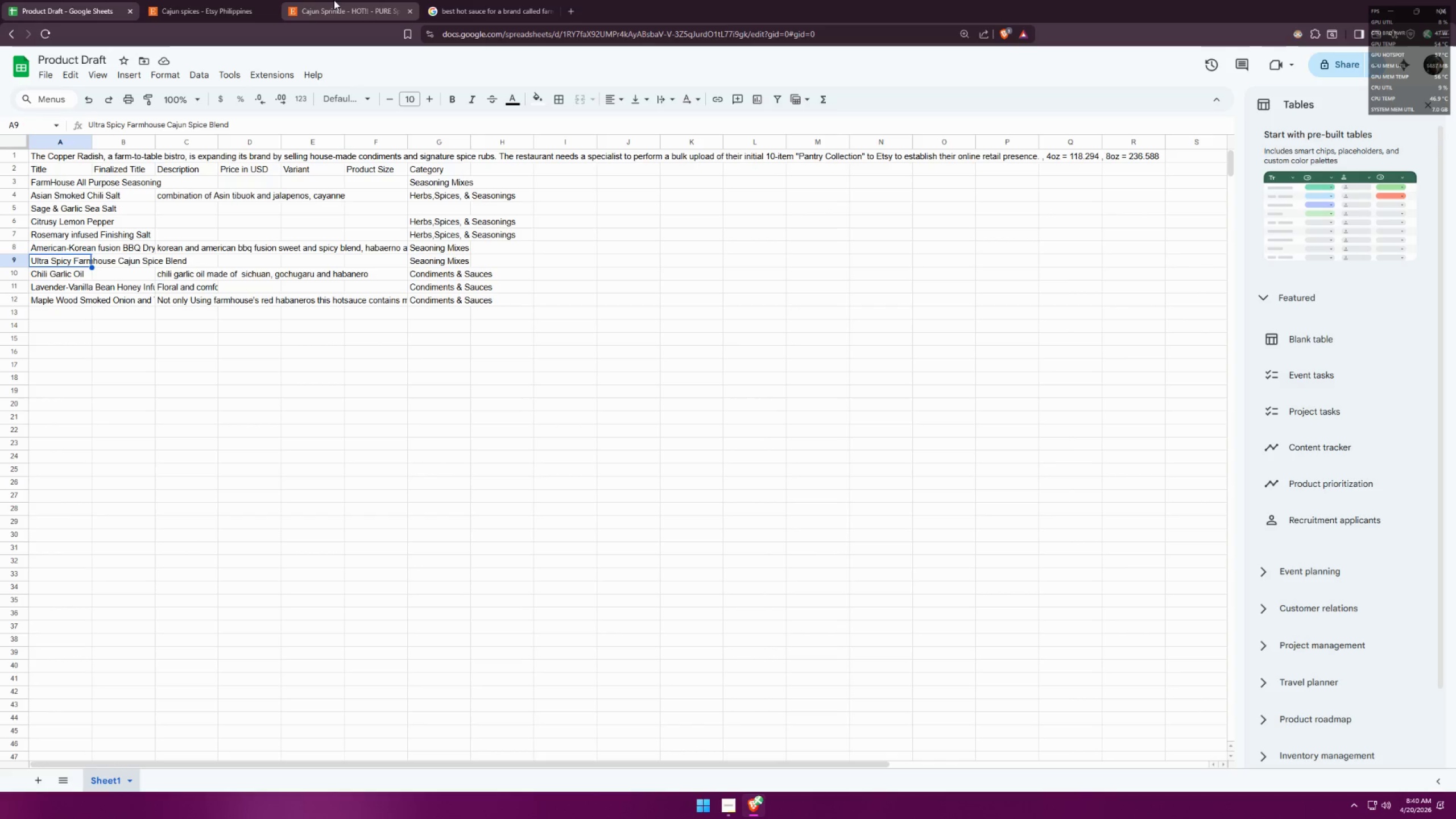 
wait(5.36)
 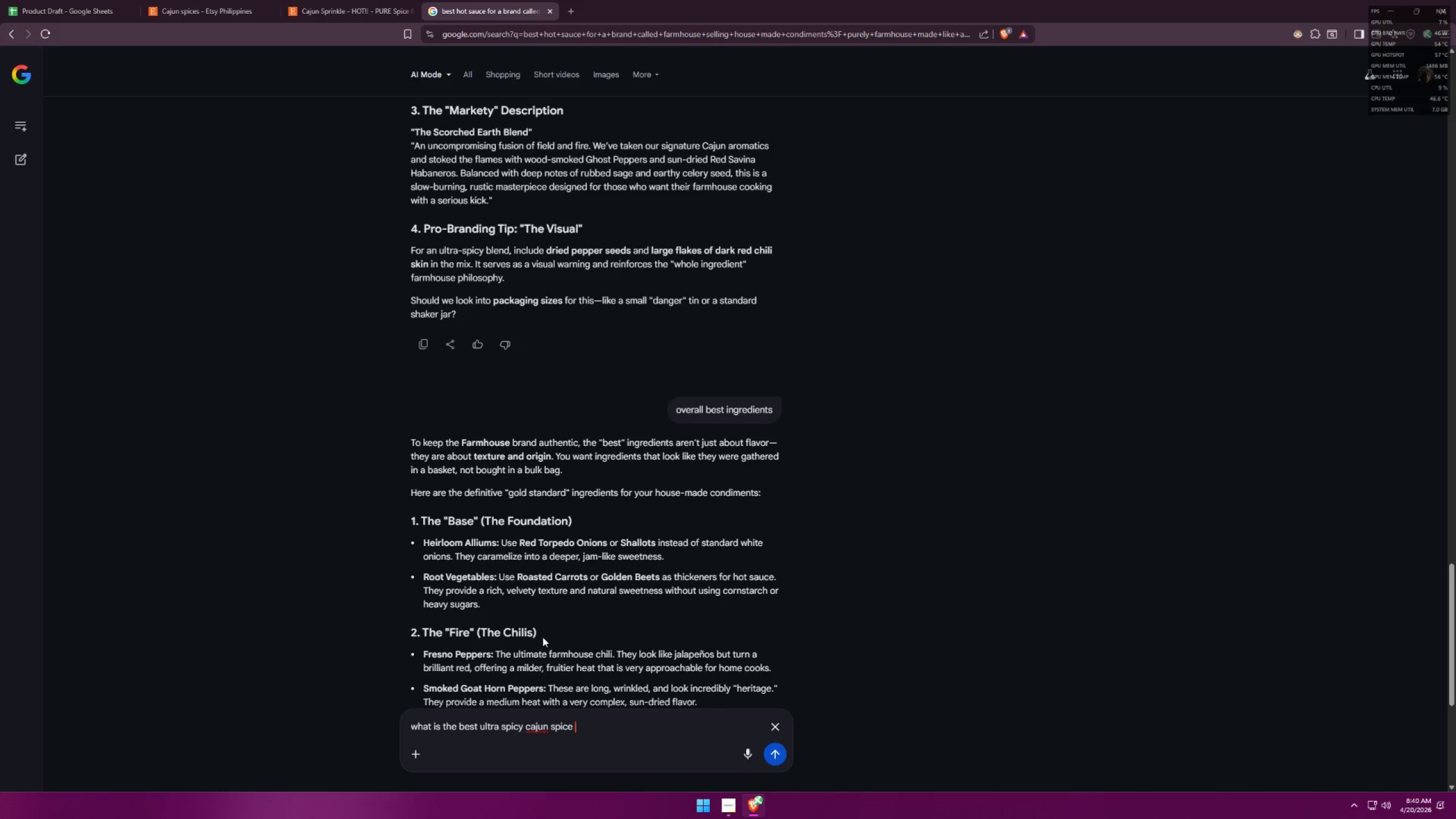 
type(blend ingredients with the given brand)
 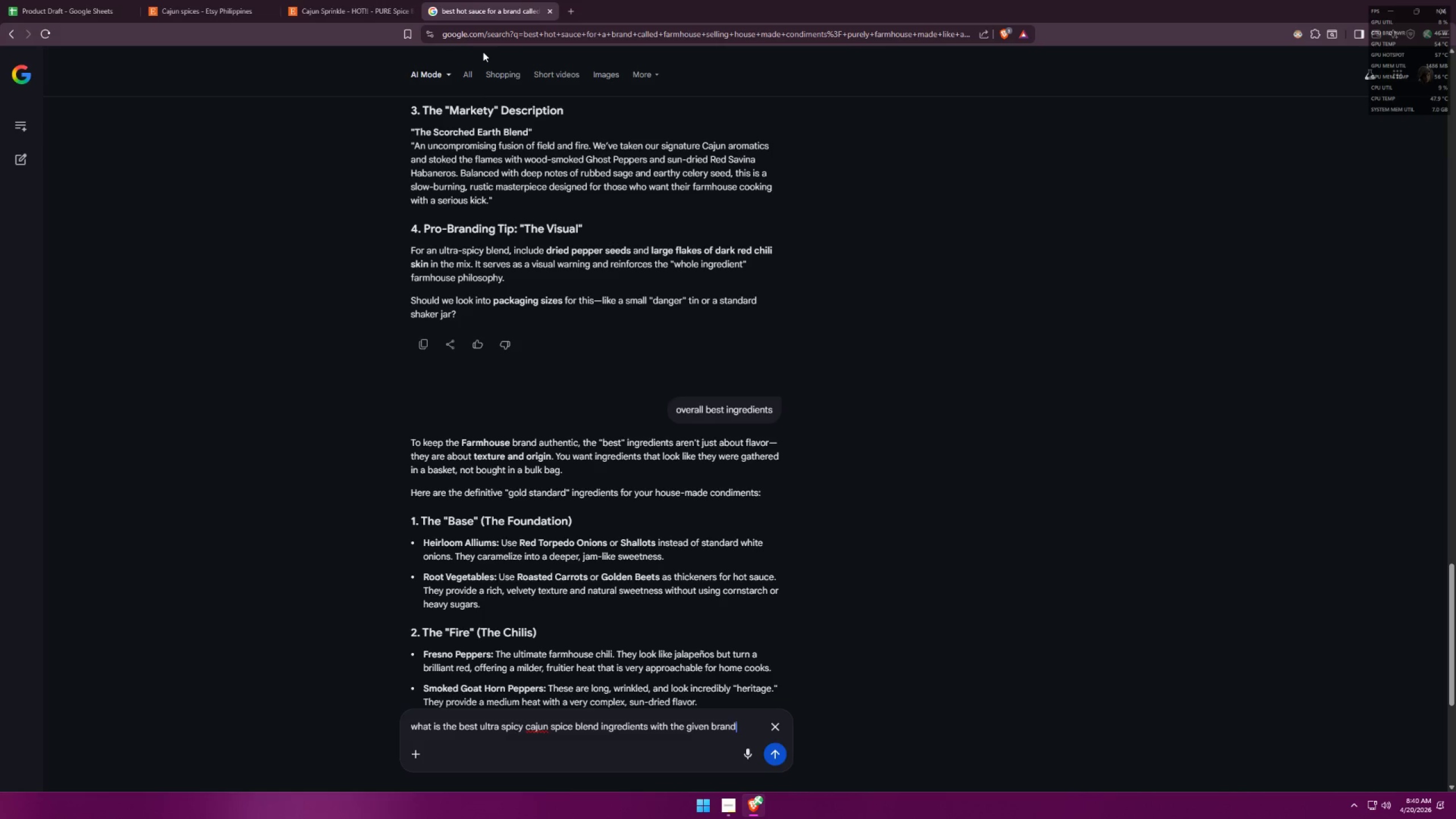 
key(Enter)
 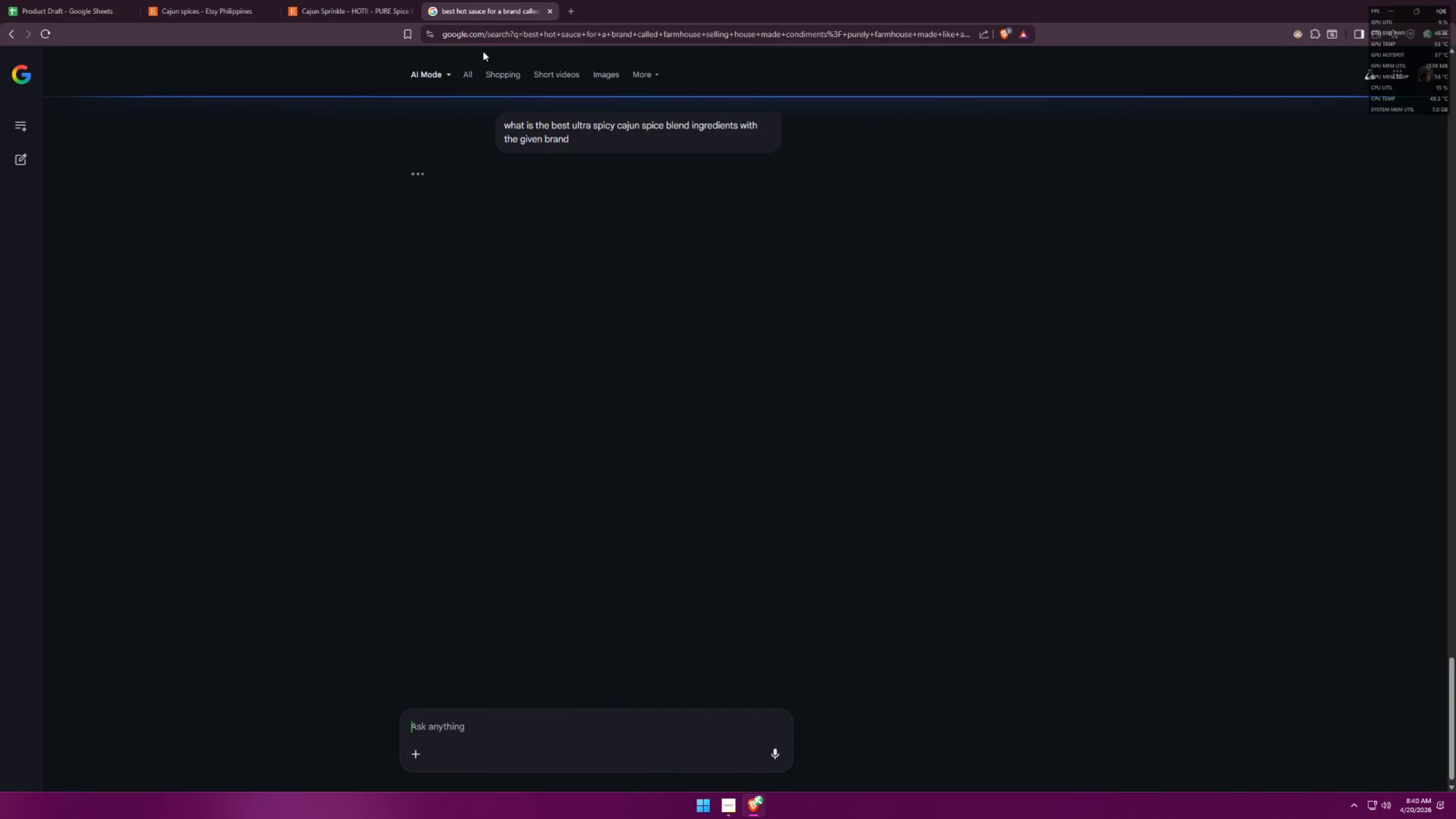 
wait(5.25)
 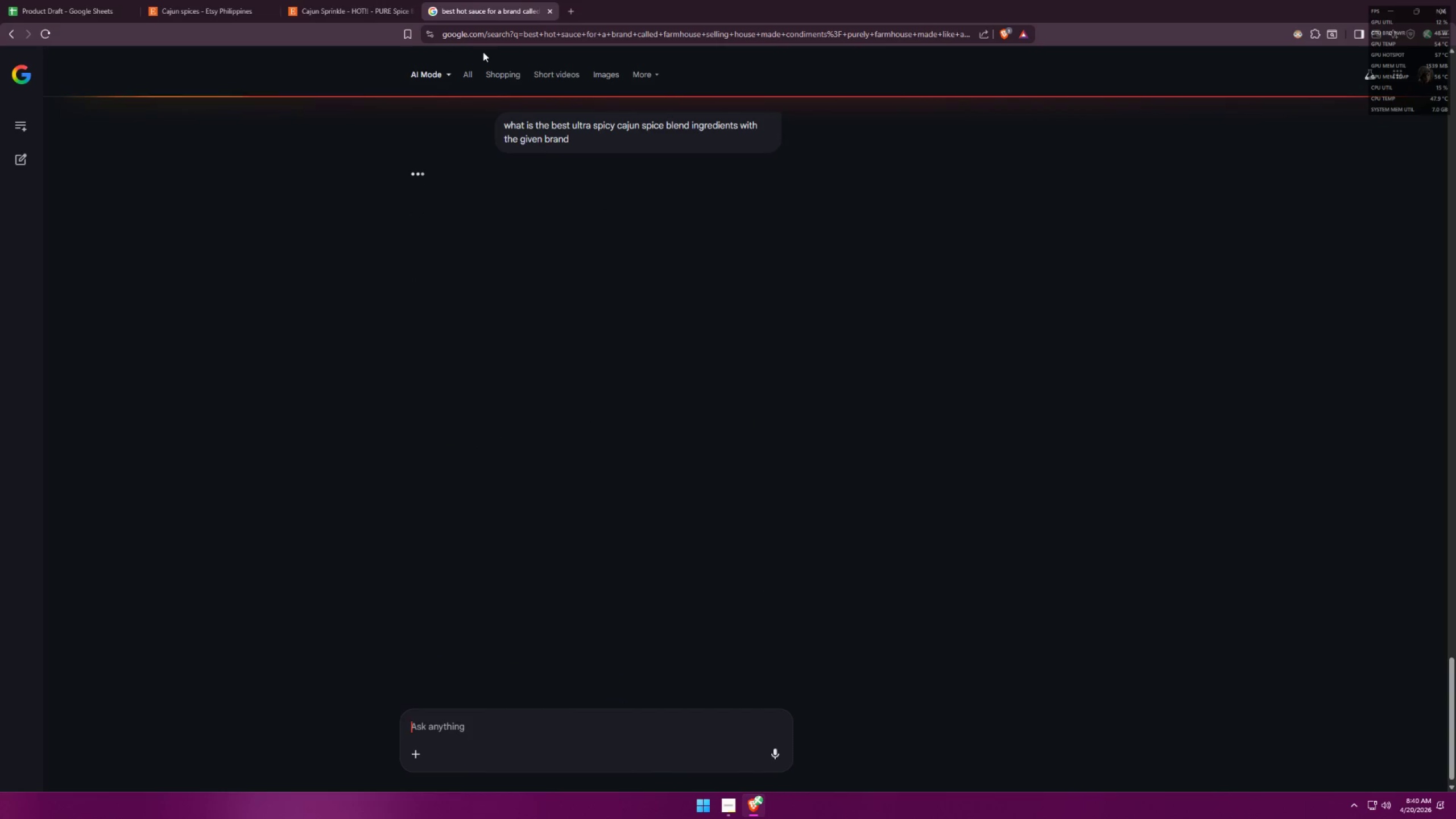 
left_click([357, 0])
 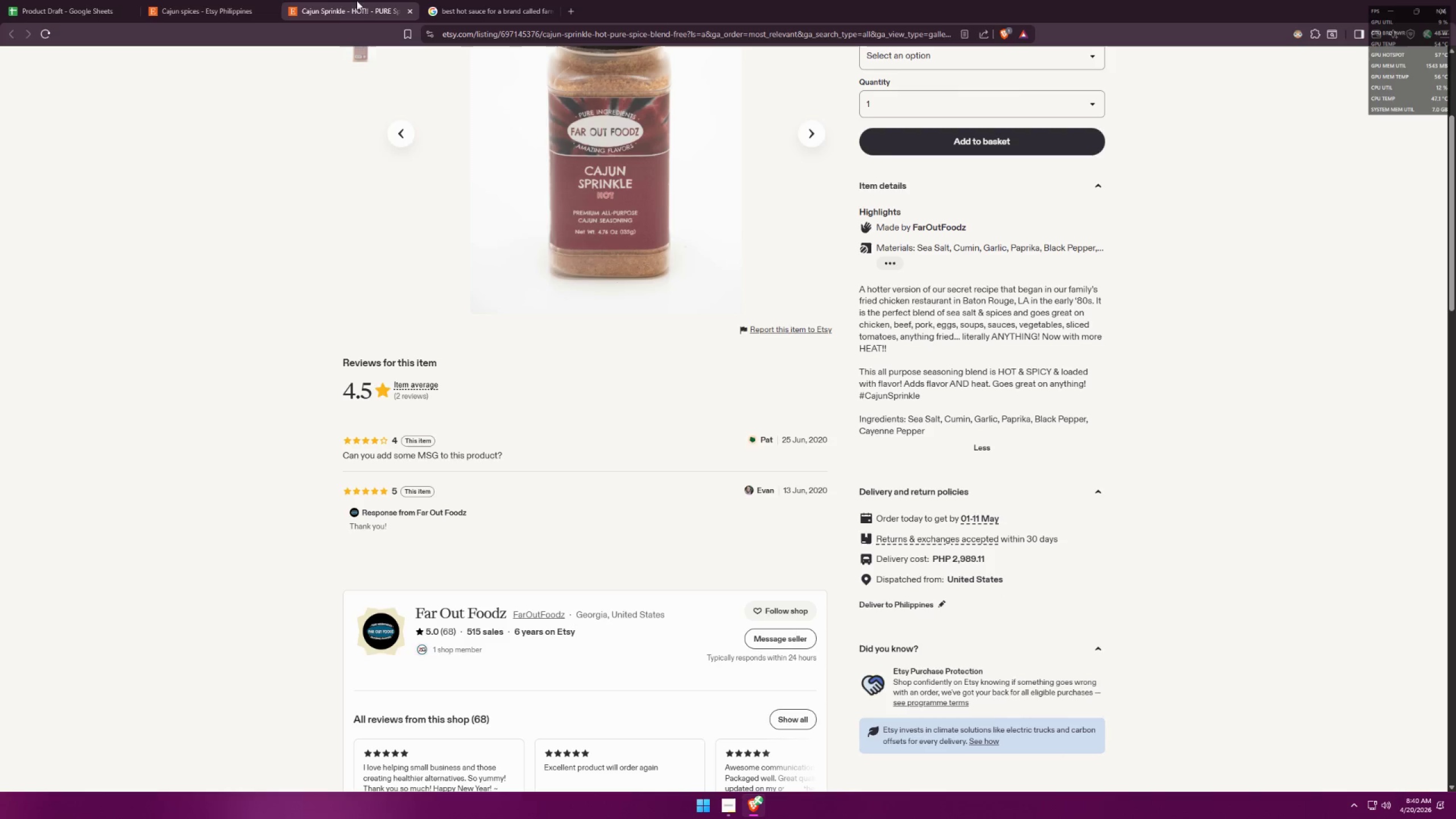 
left_click([195, 0])
 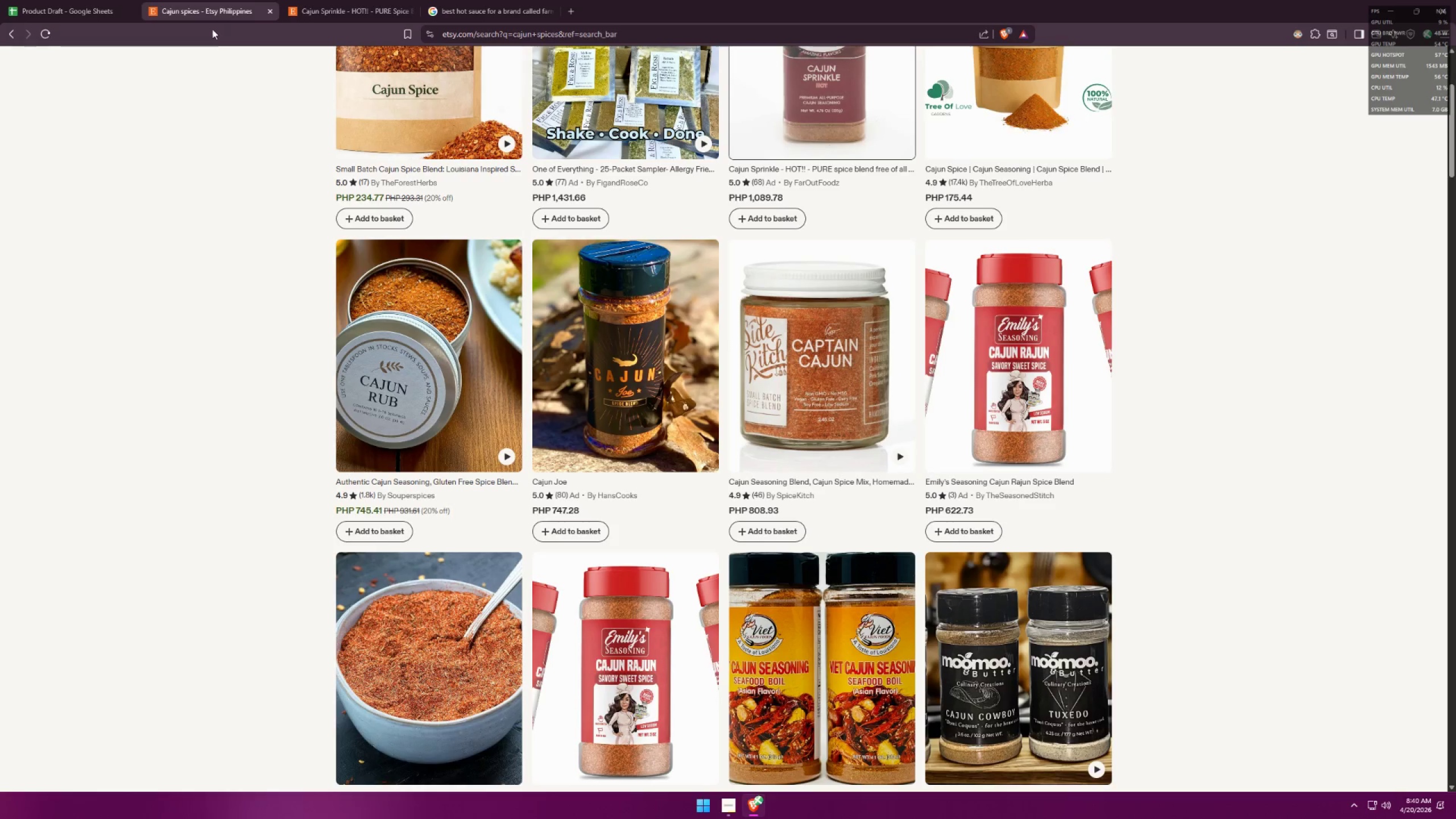 
scroll: coordinate [408, 279], scroll_direction: down, amount: 4.0
 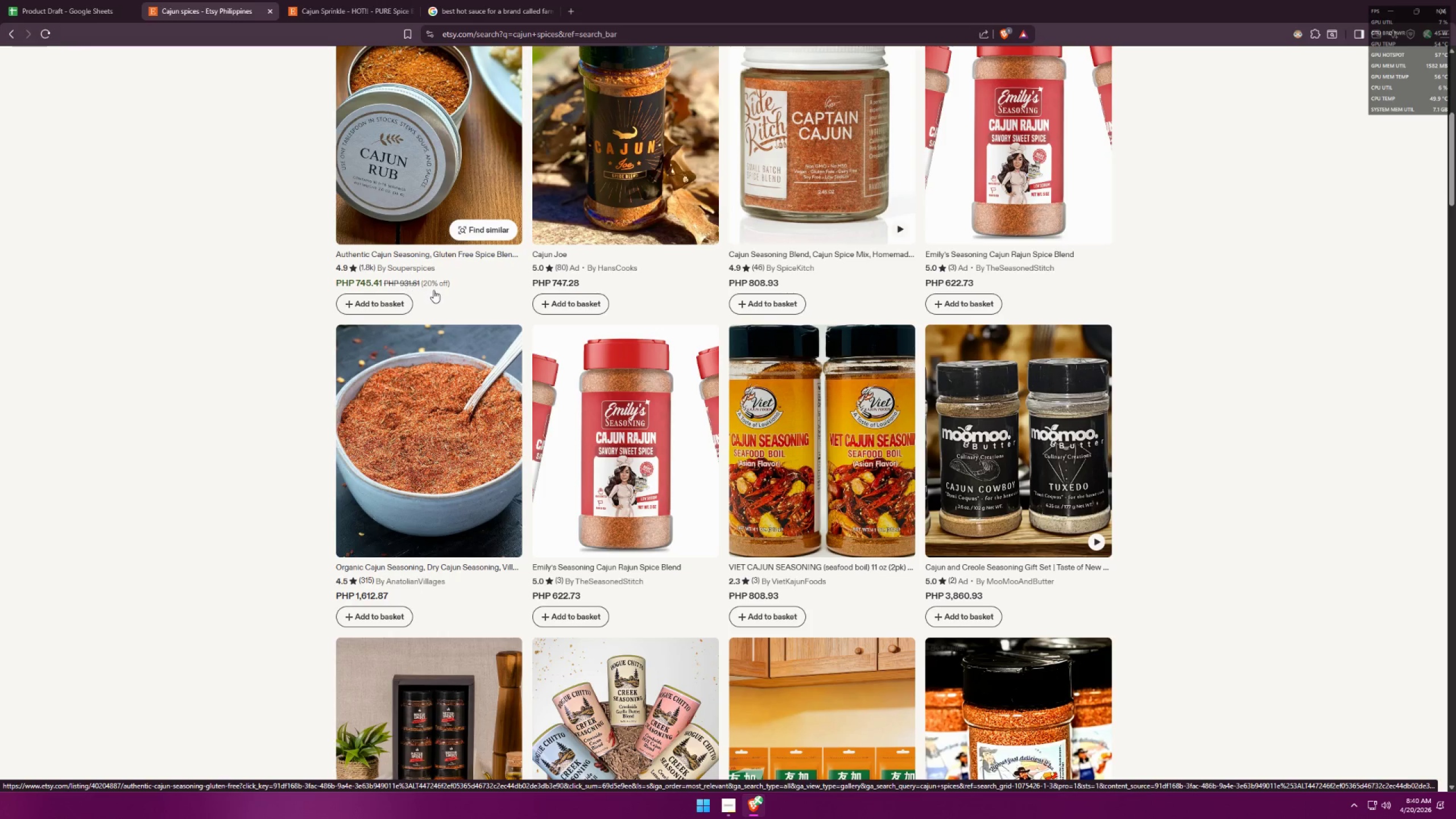 
wait(9.59)
 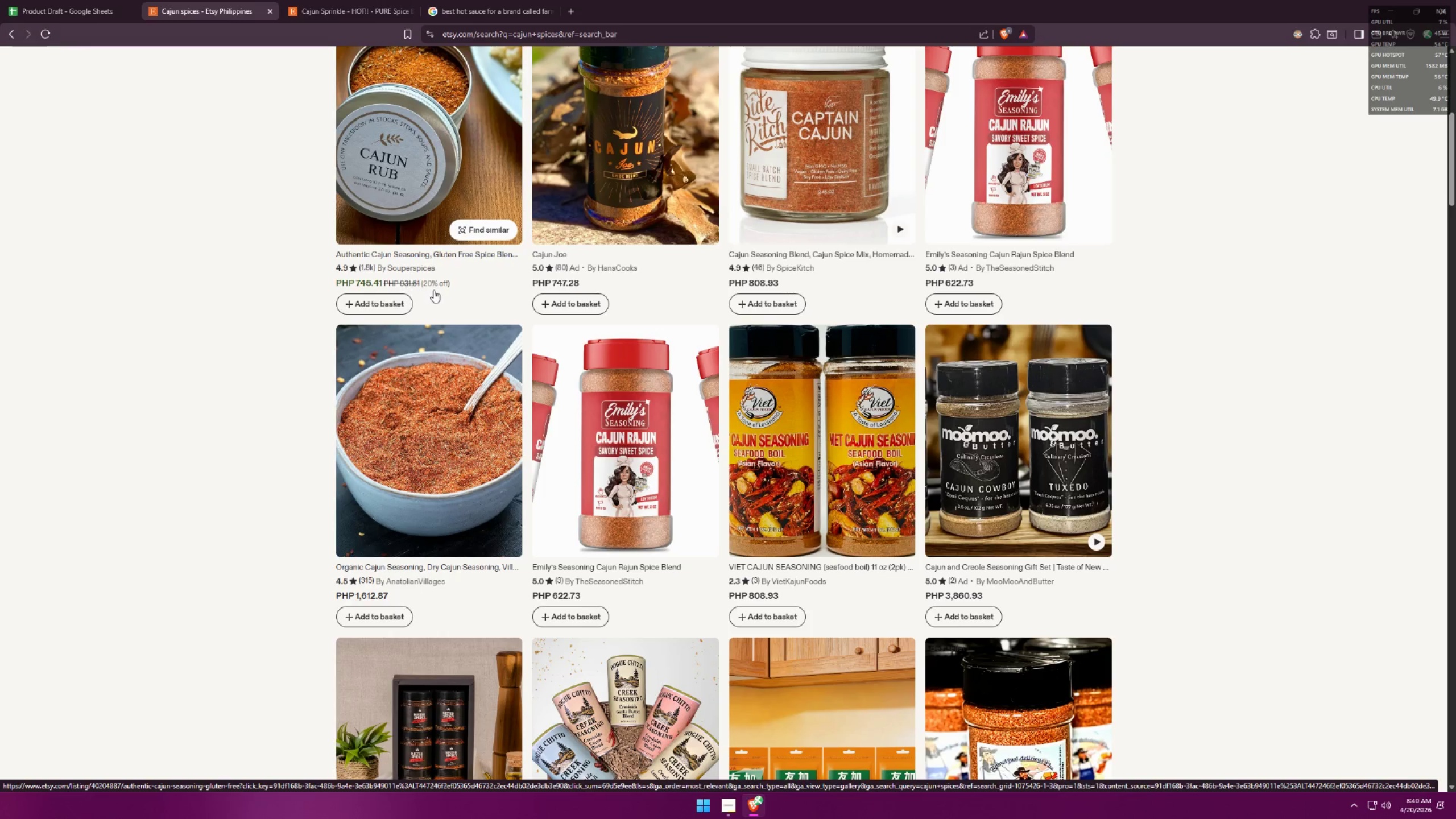 
scroll: coordinate [651, 451], scroll_direction: down, amount: 10.0
 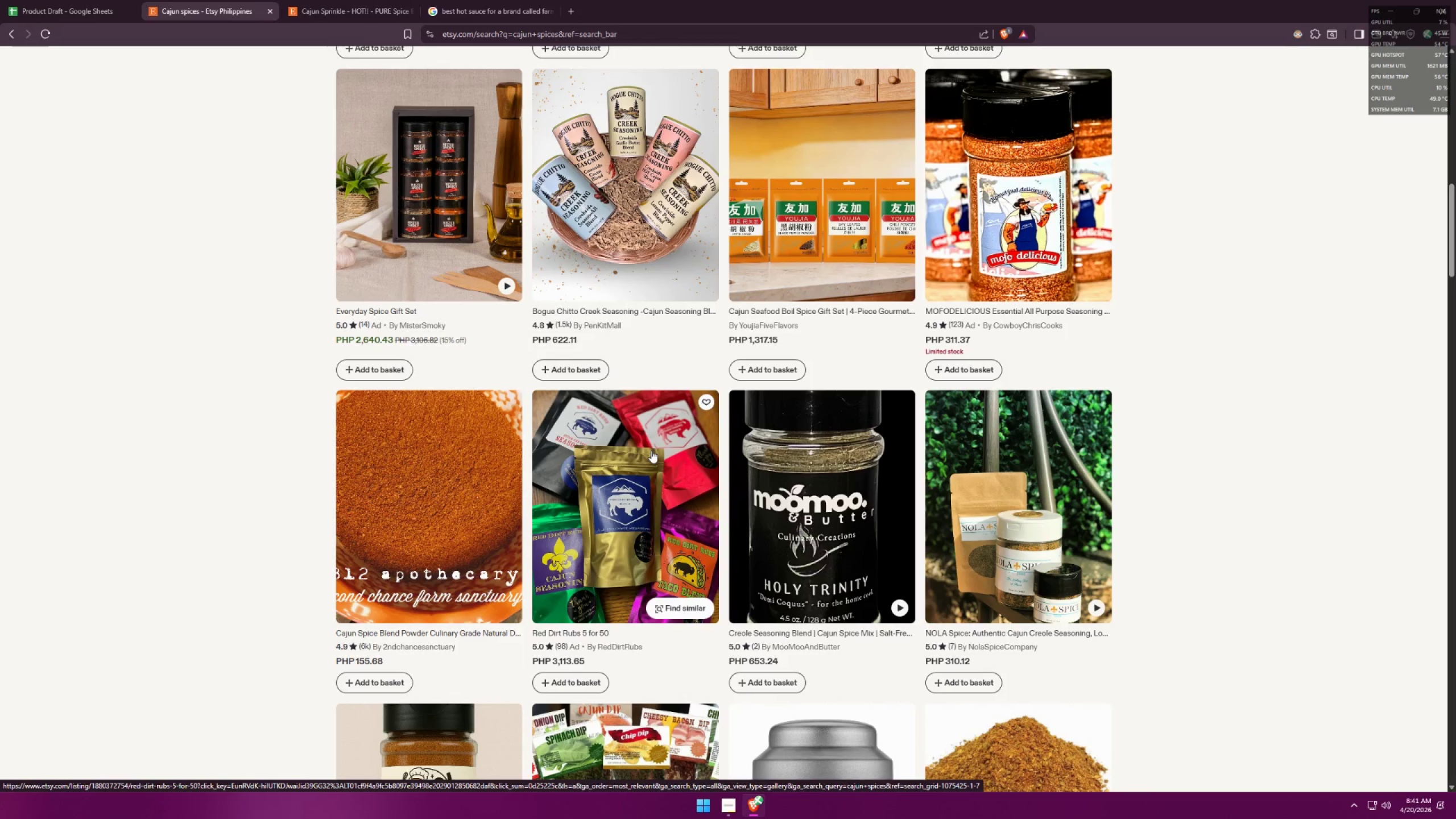 
left_click([517, 4])
 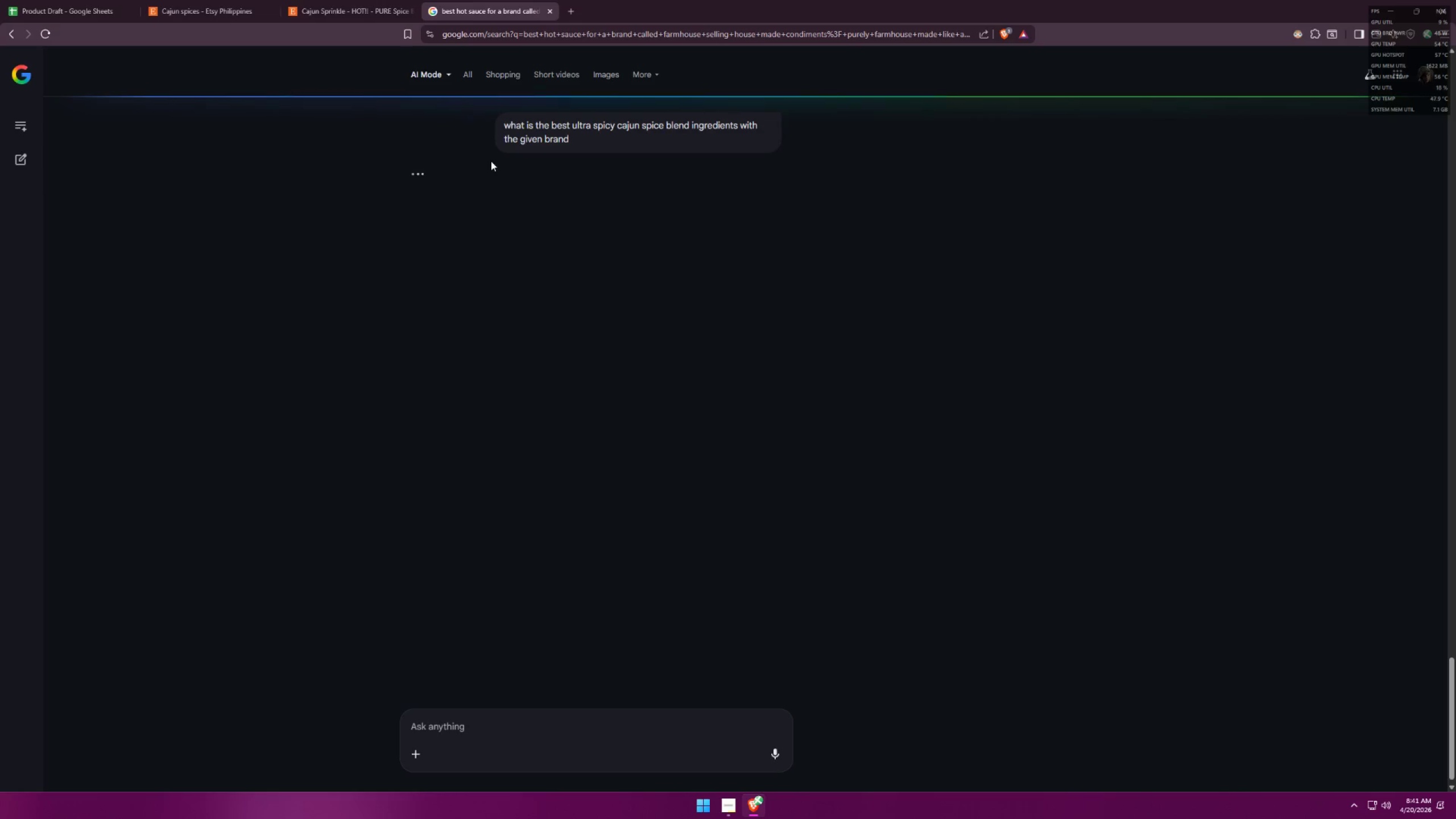 
left_click([325, 0])
 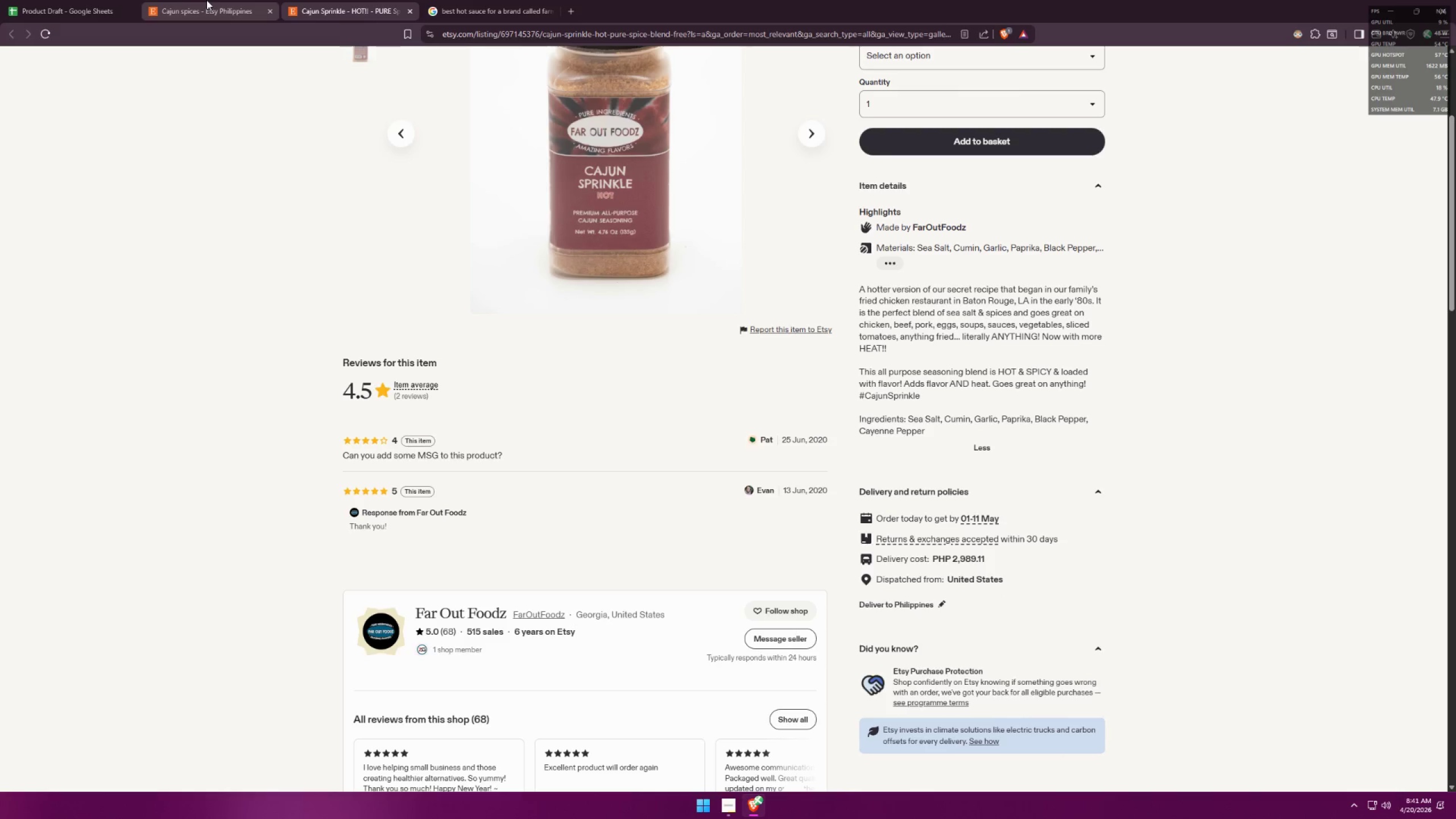 
left_click([206, 0])
 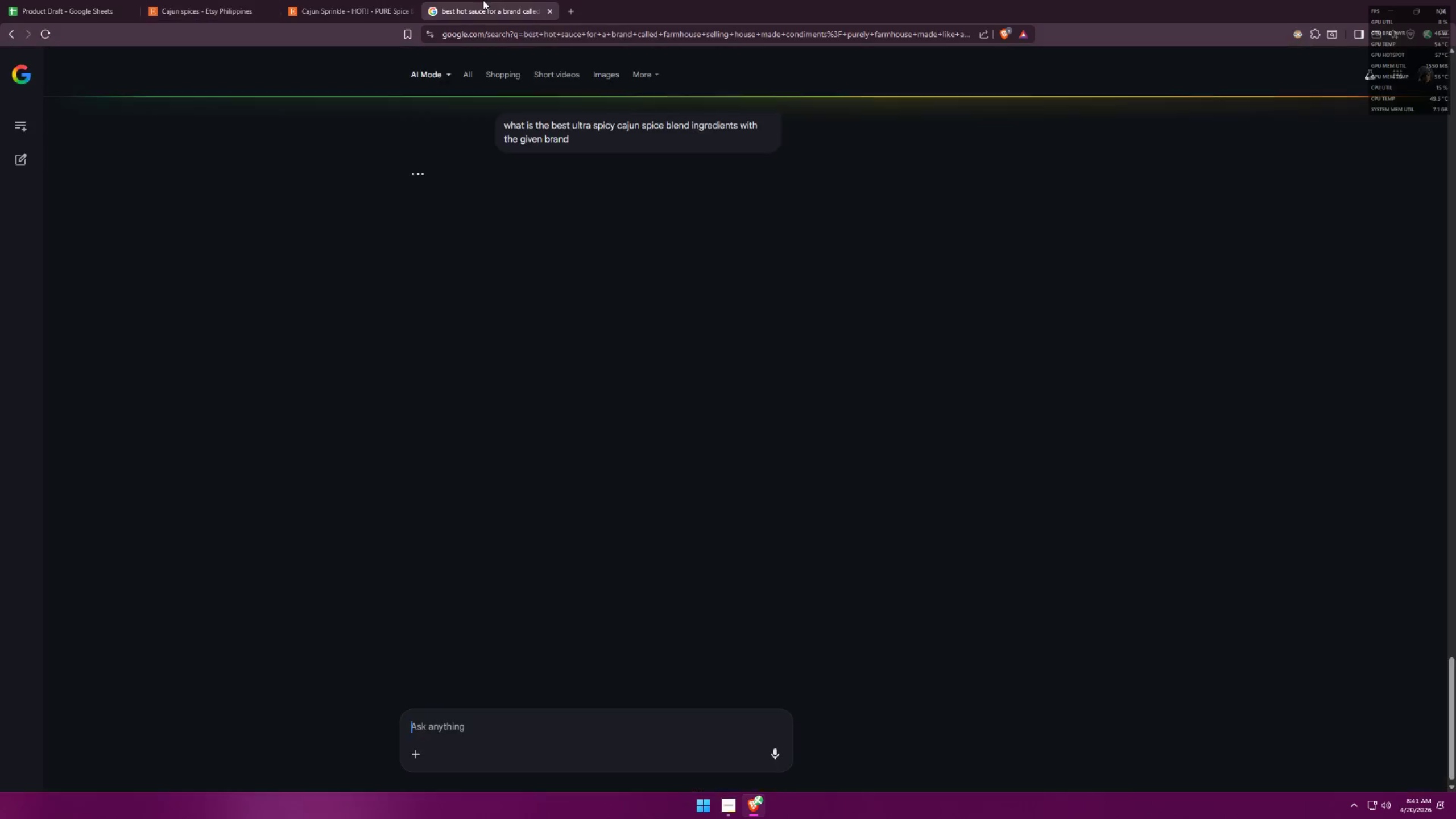 
left_click([258, 0])
 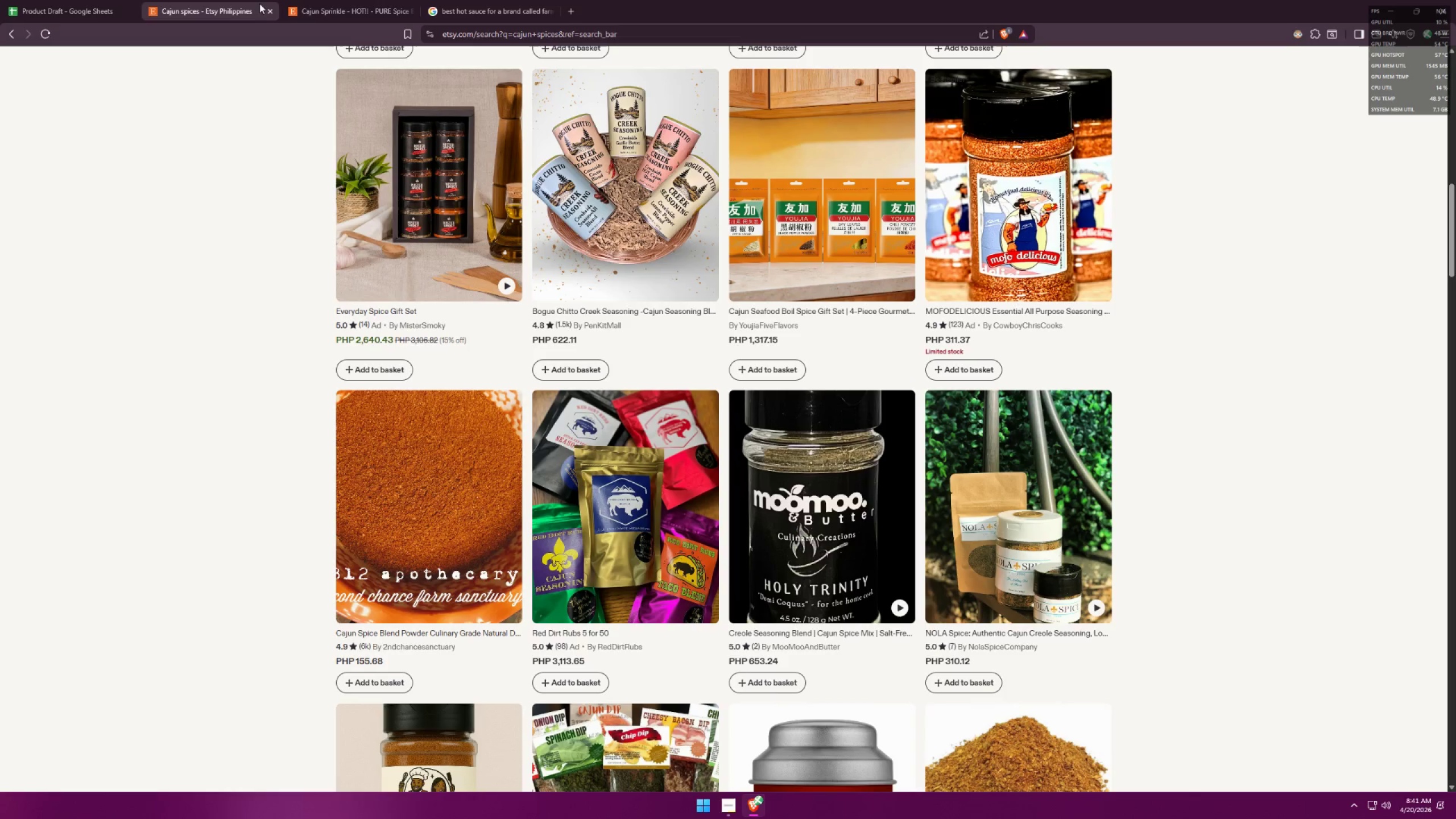 
left_click([458, 284])
 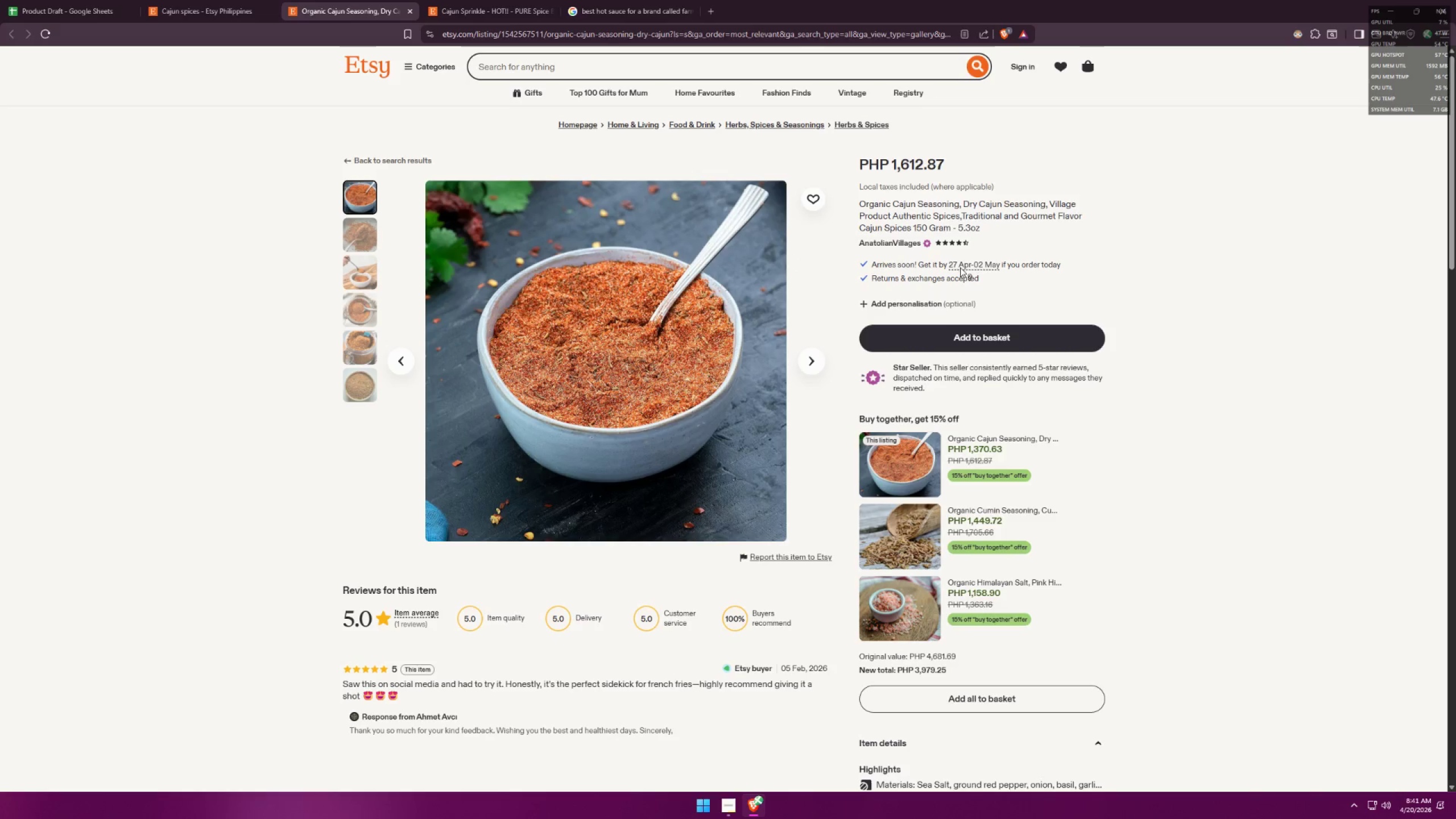 
scroll: coordinate [479, 339], scroll_direction: up, amount: 7.0
 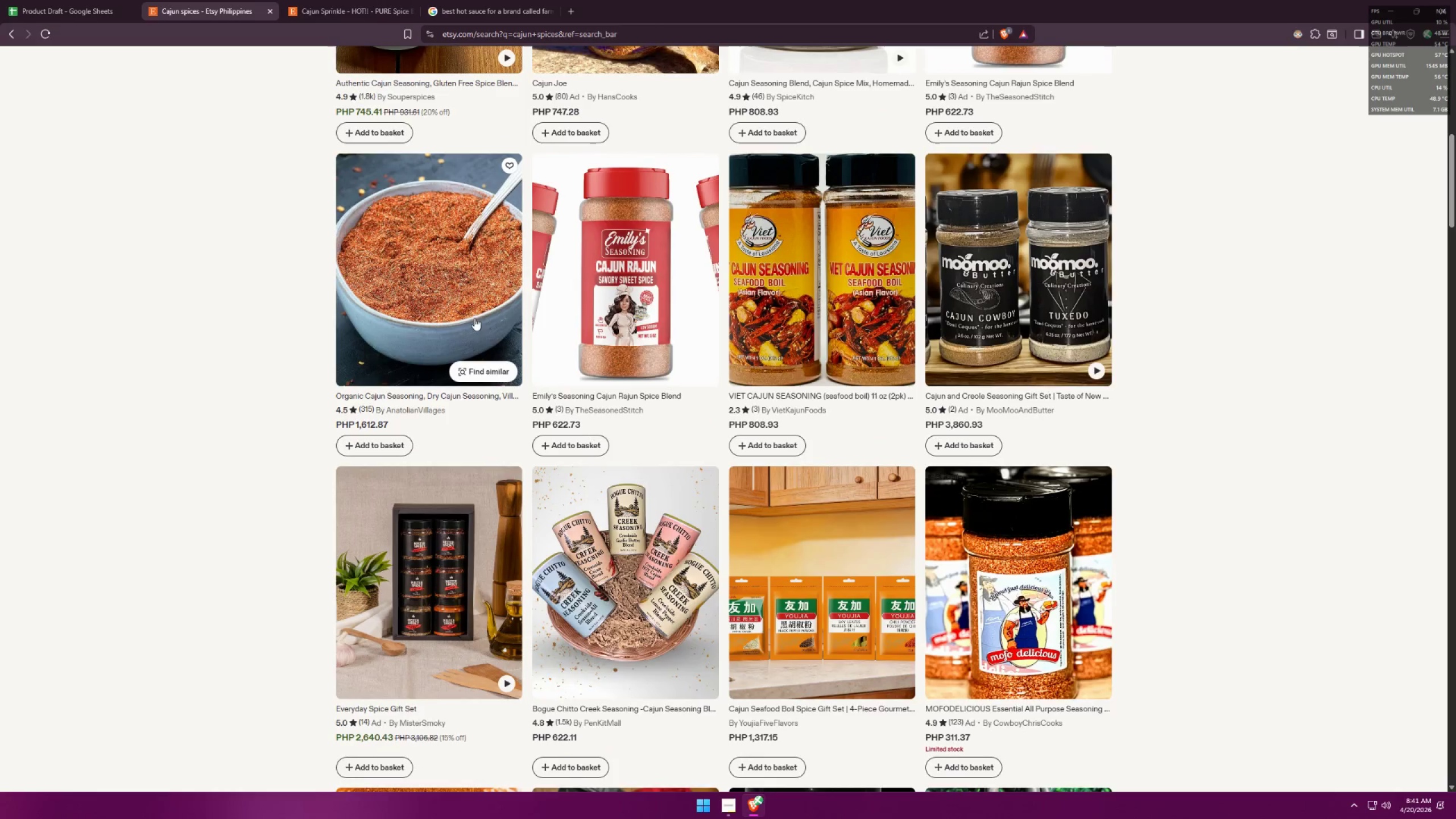 
wait(10.9)
 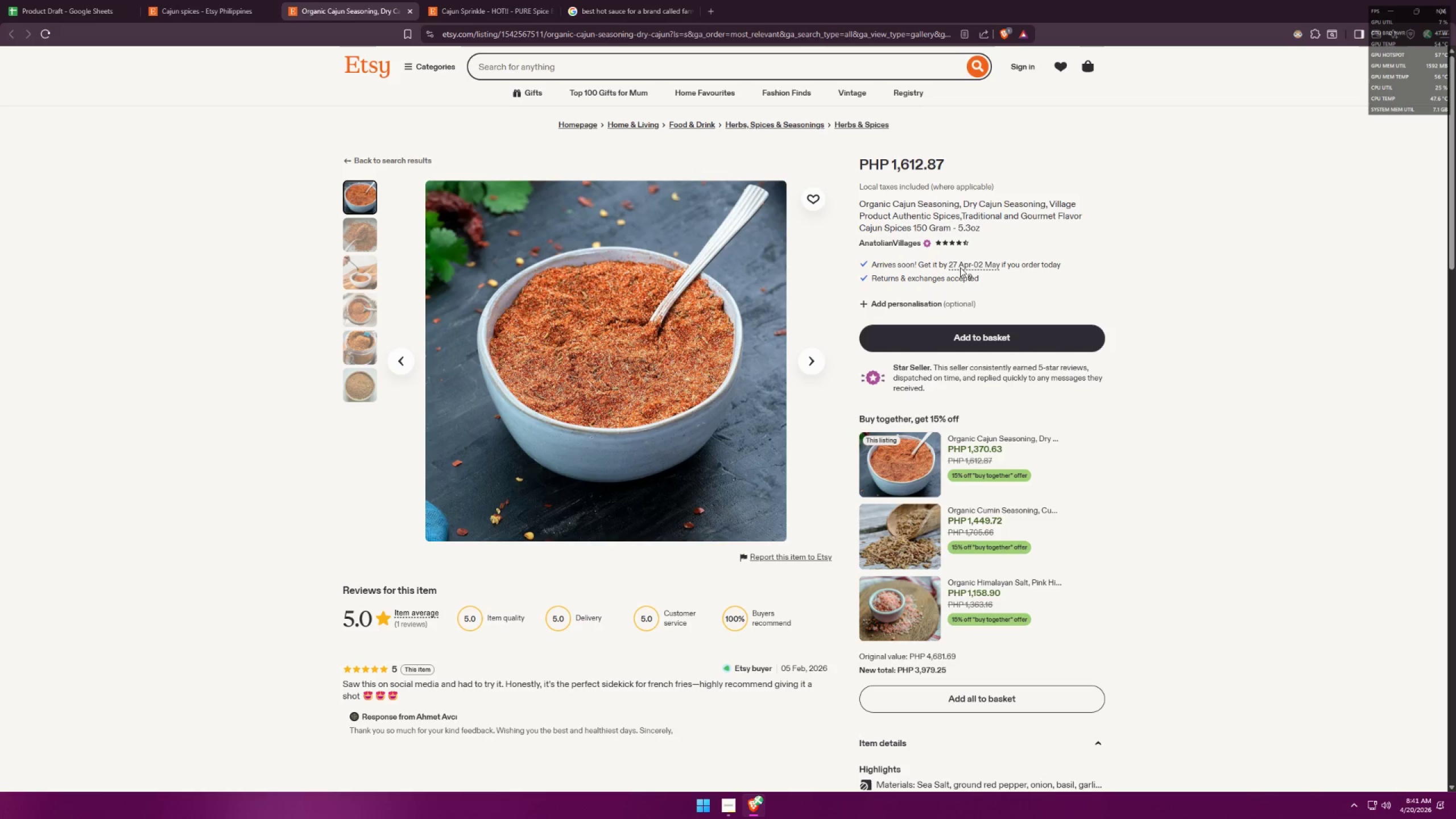 
scroll: coordinate [977, 445], scroll_direction: down, amount: 6.0
 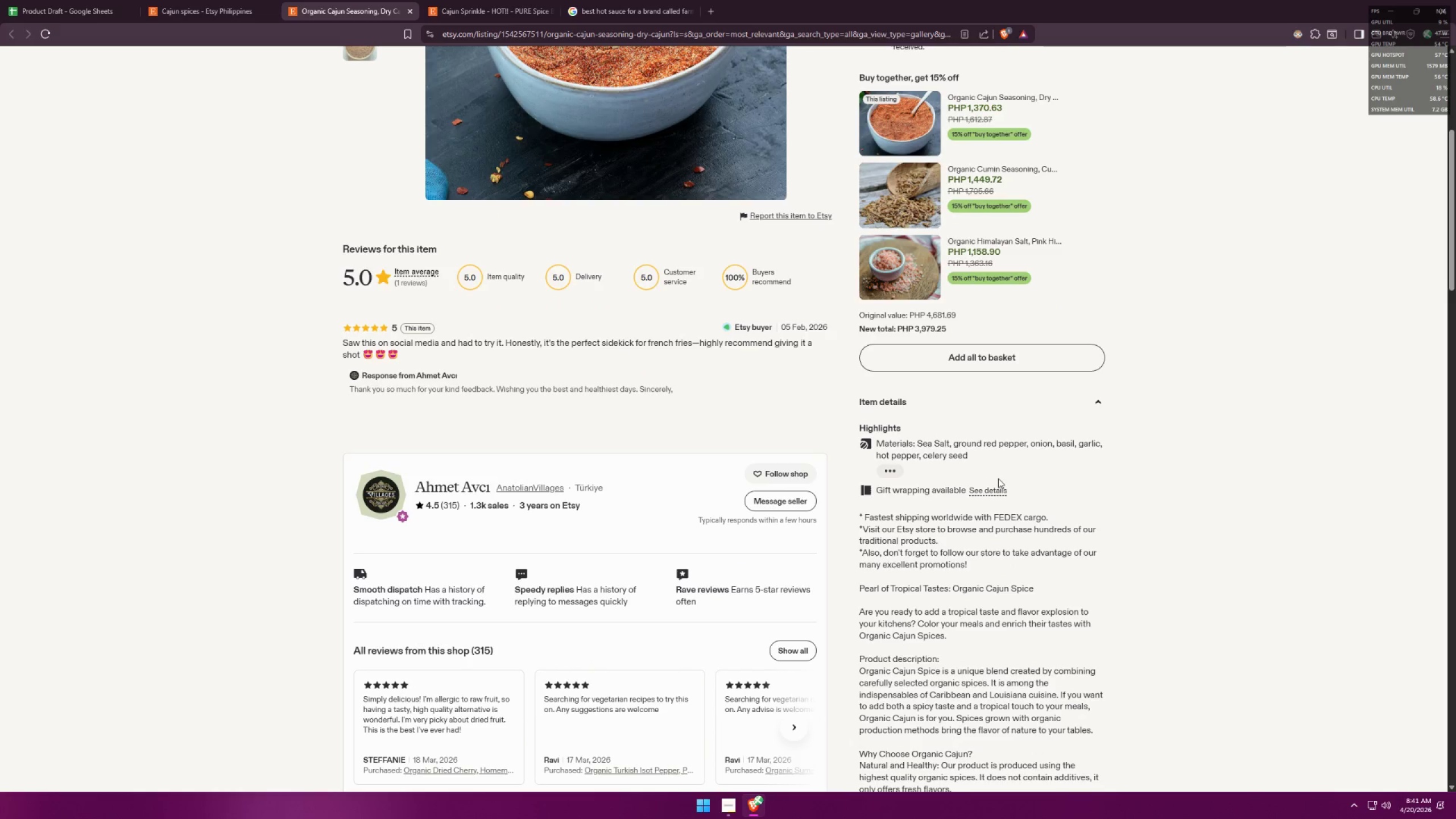 
wait(8.84)
 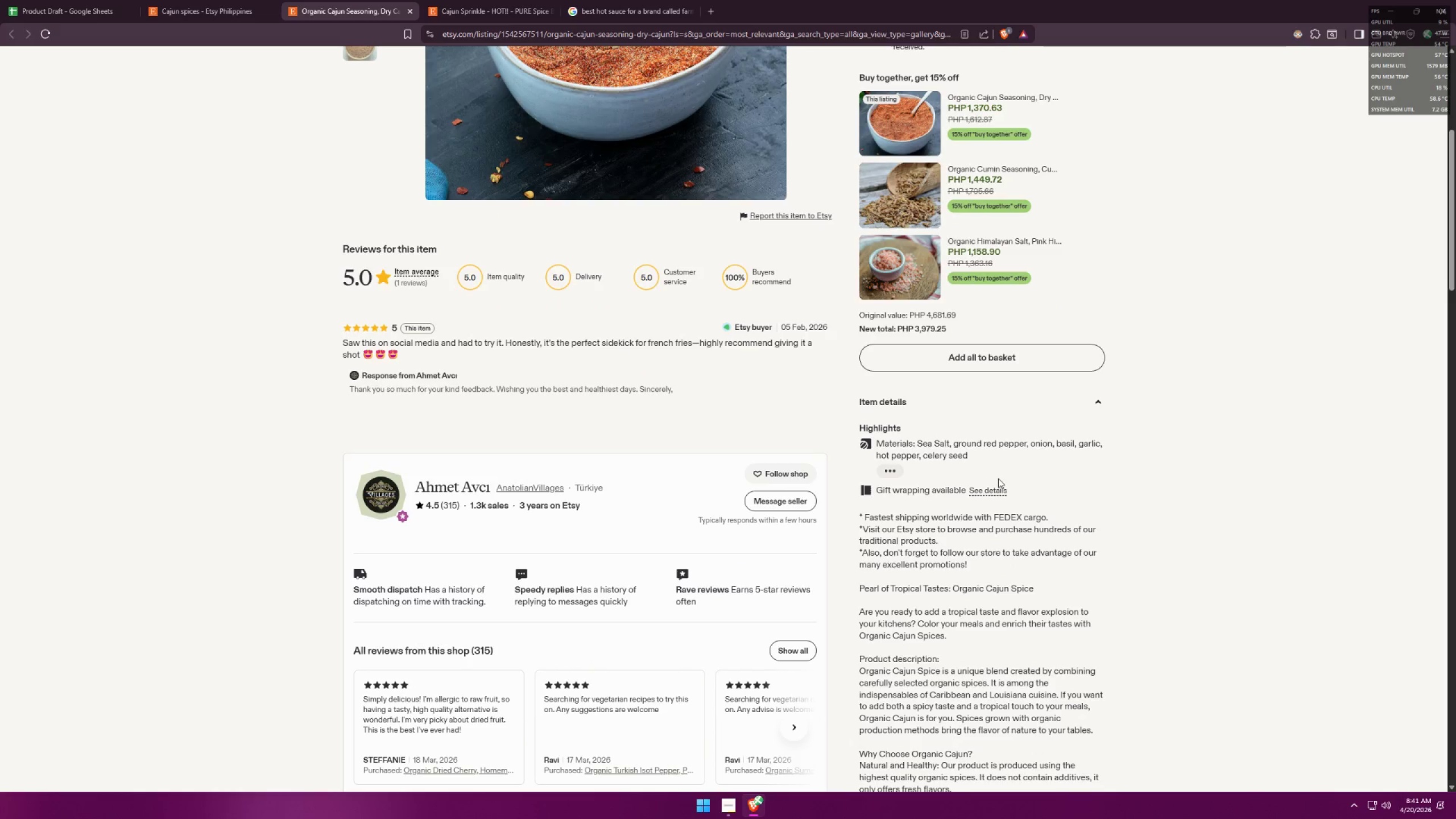 
left_click_drag(start_coordinate=[916, 444], to_coordinate=[977, 462])
 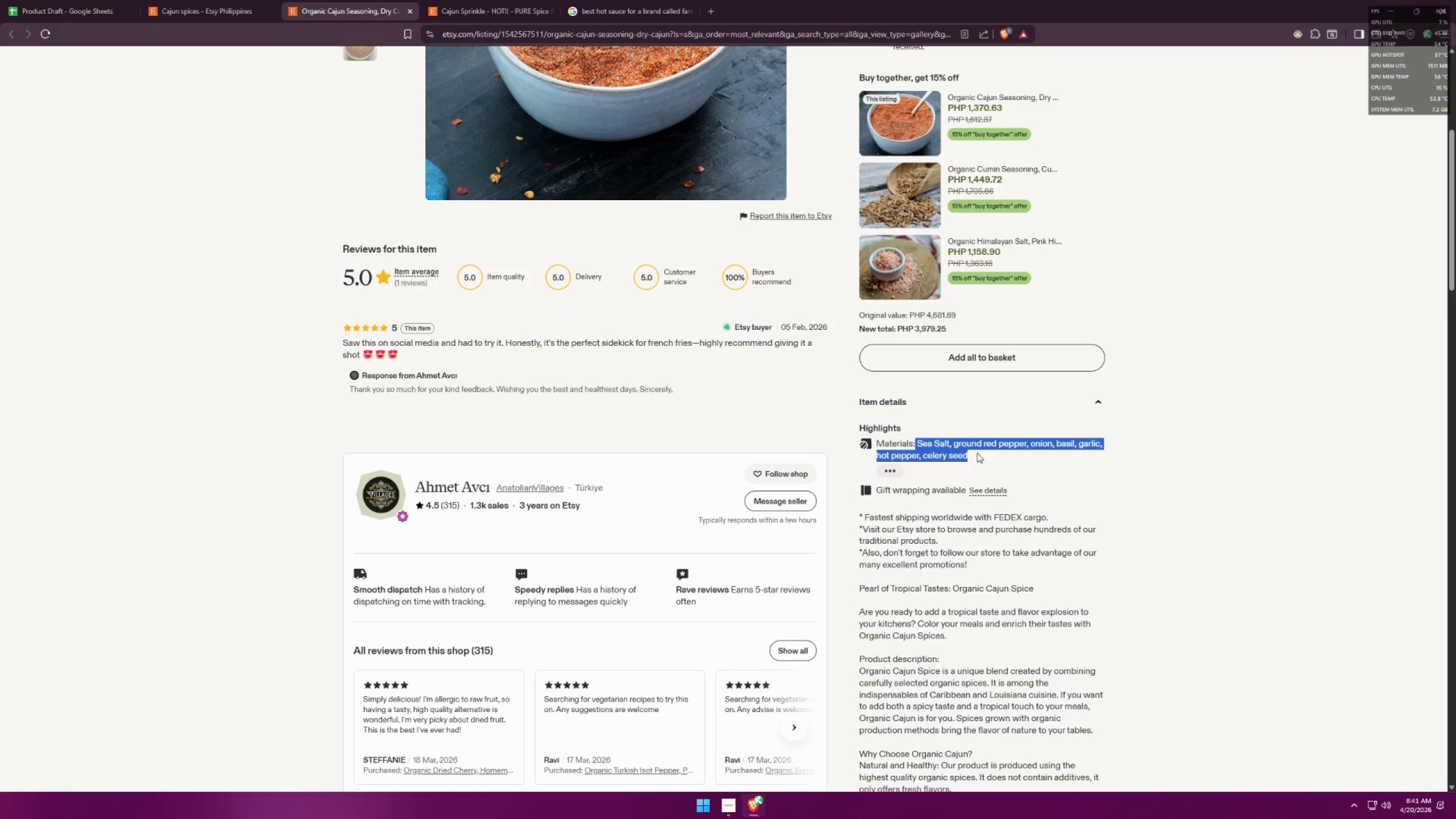 
key(Control+C)
 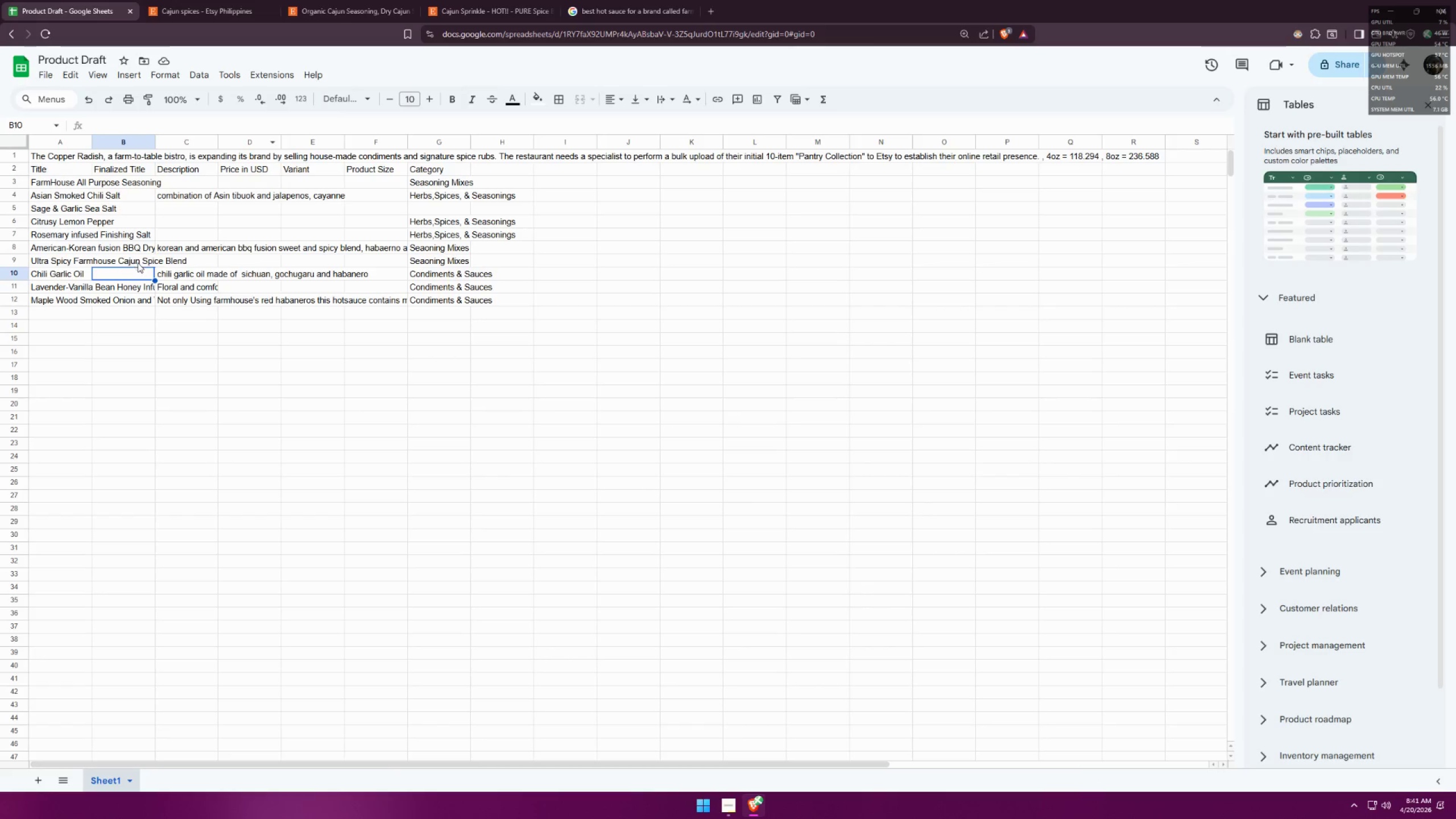 
double_click([191, 260])
 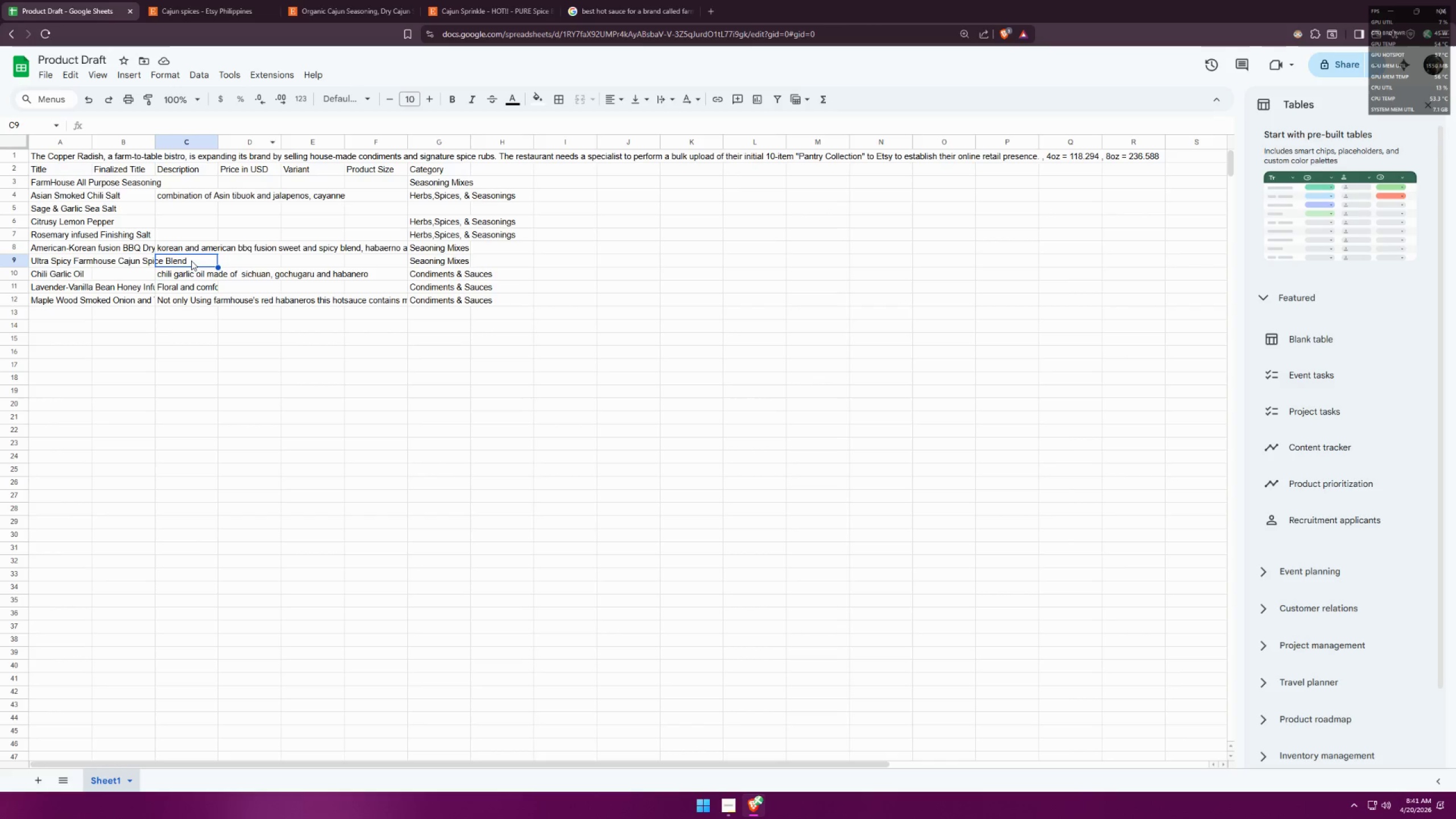 
triple_click([191, 260])
 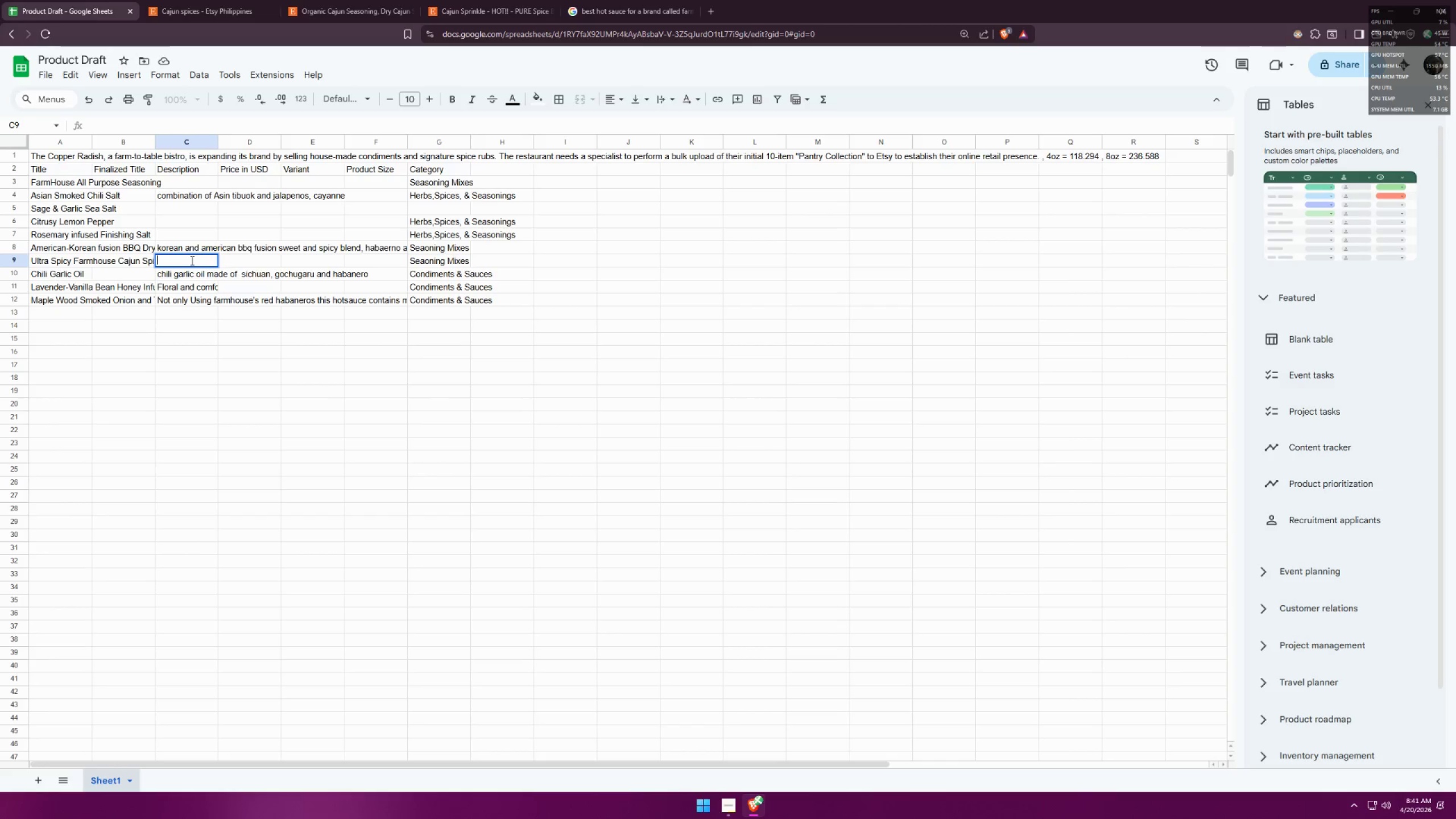 
key(Control+ControlLeft)
 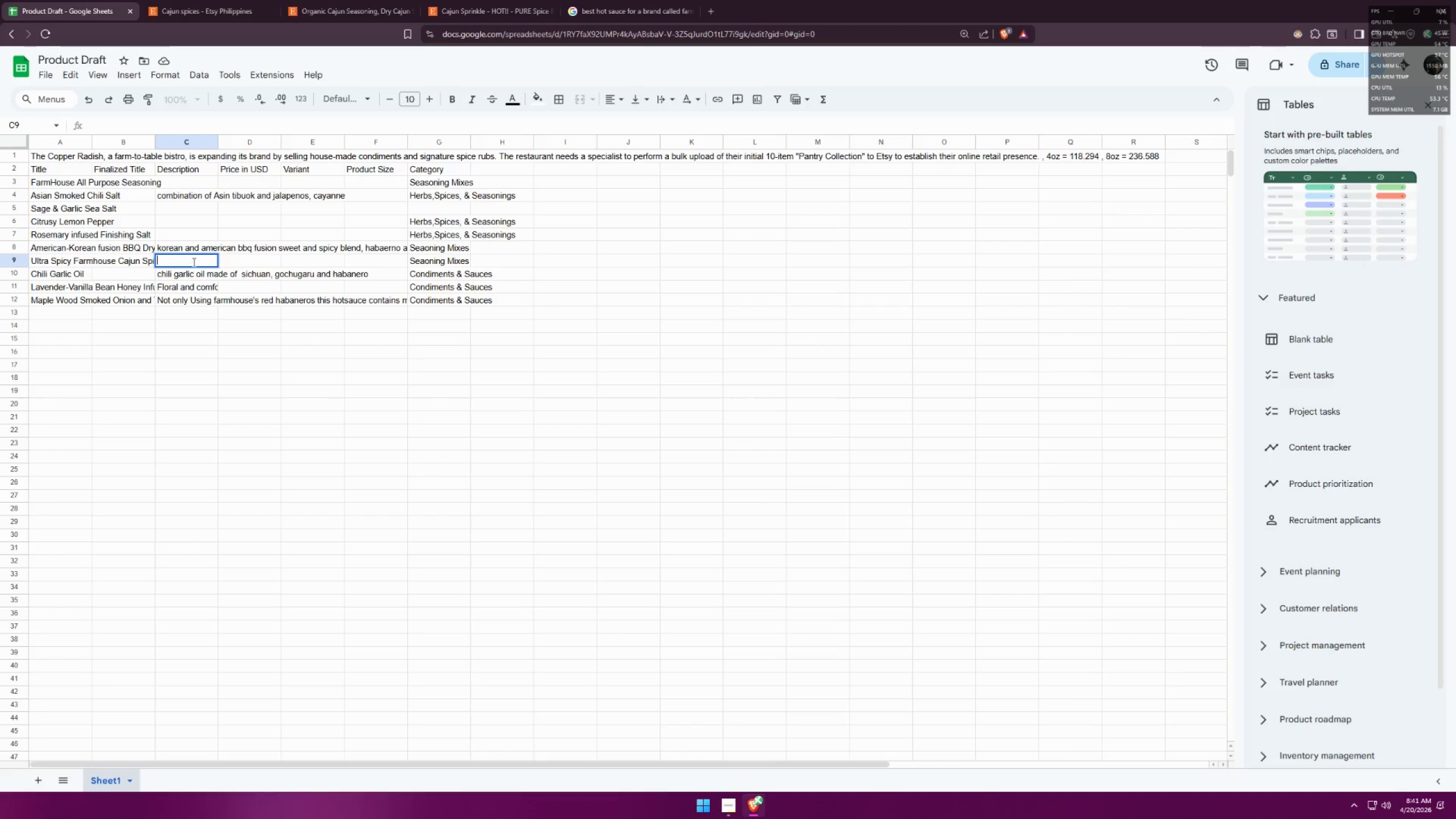 
key(Control+V)
 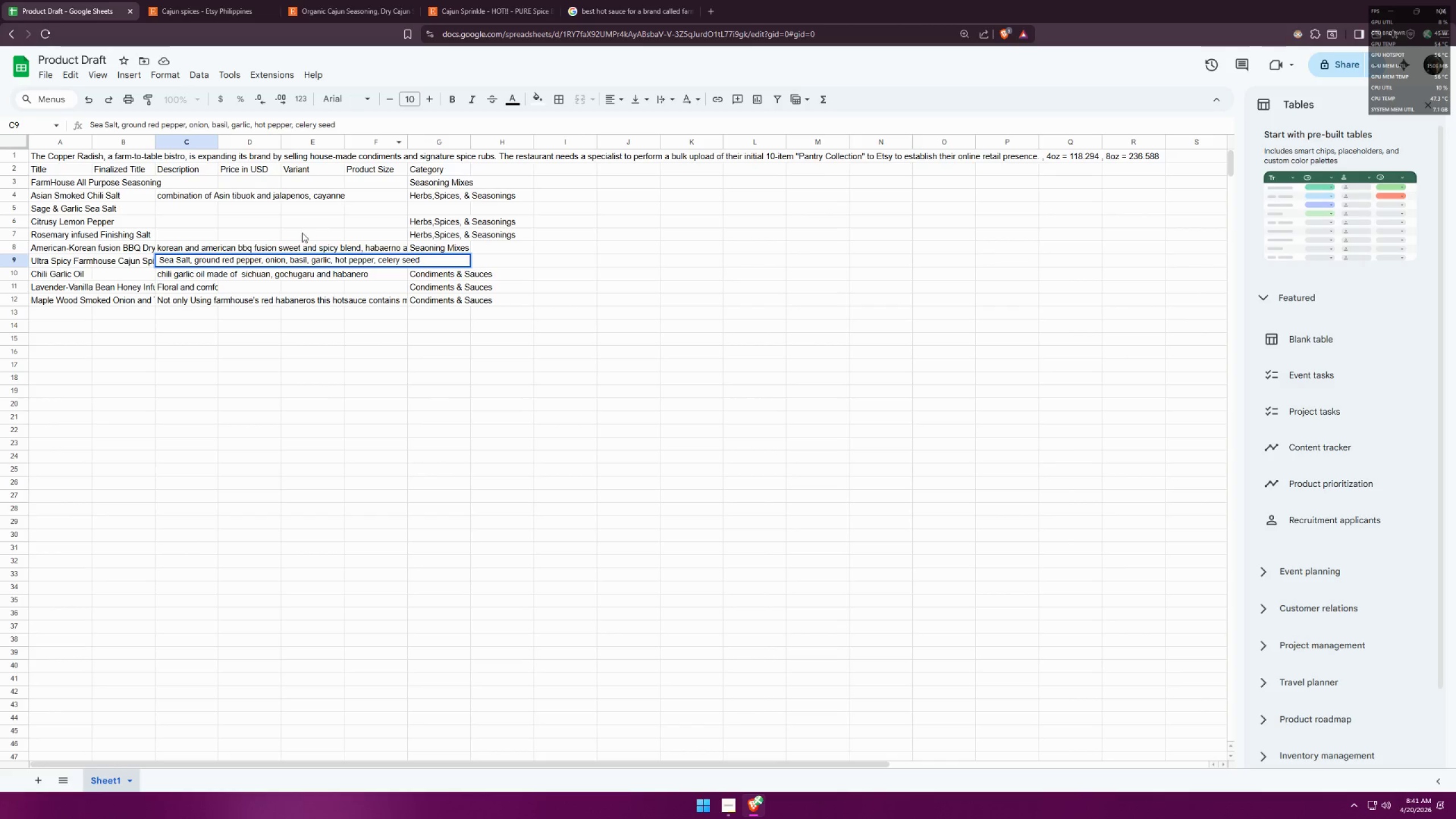 
wait(12.66)
 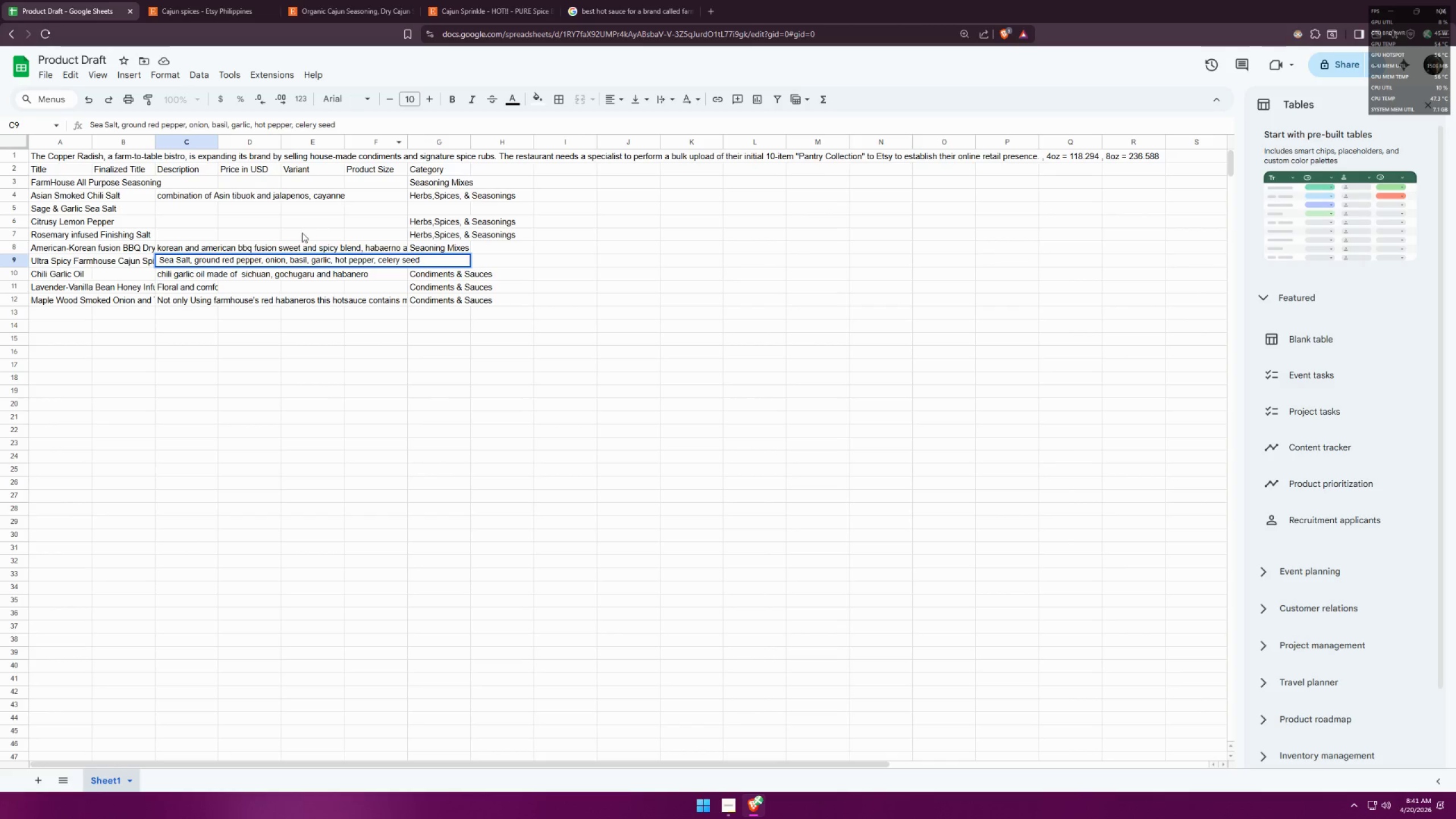 
left_click([378, 259])
 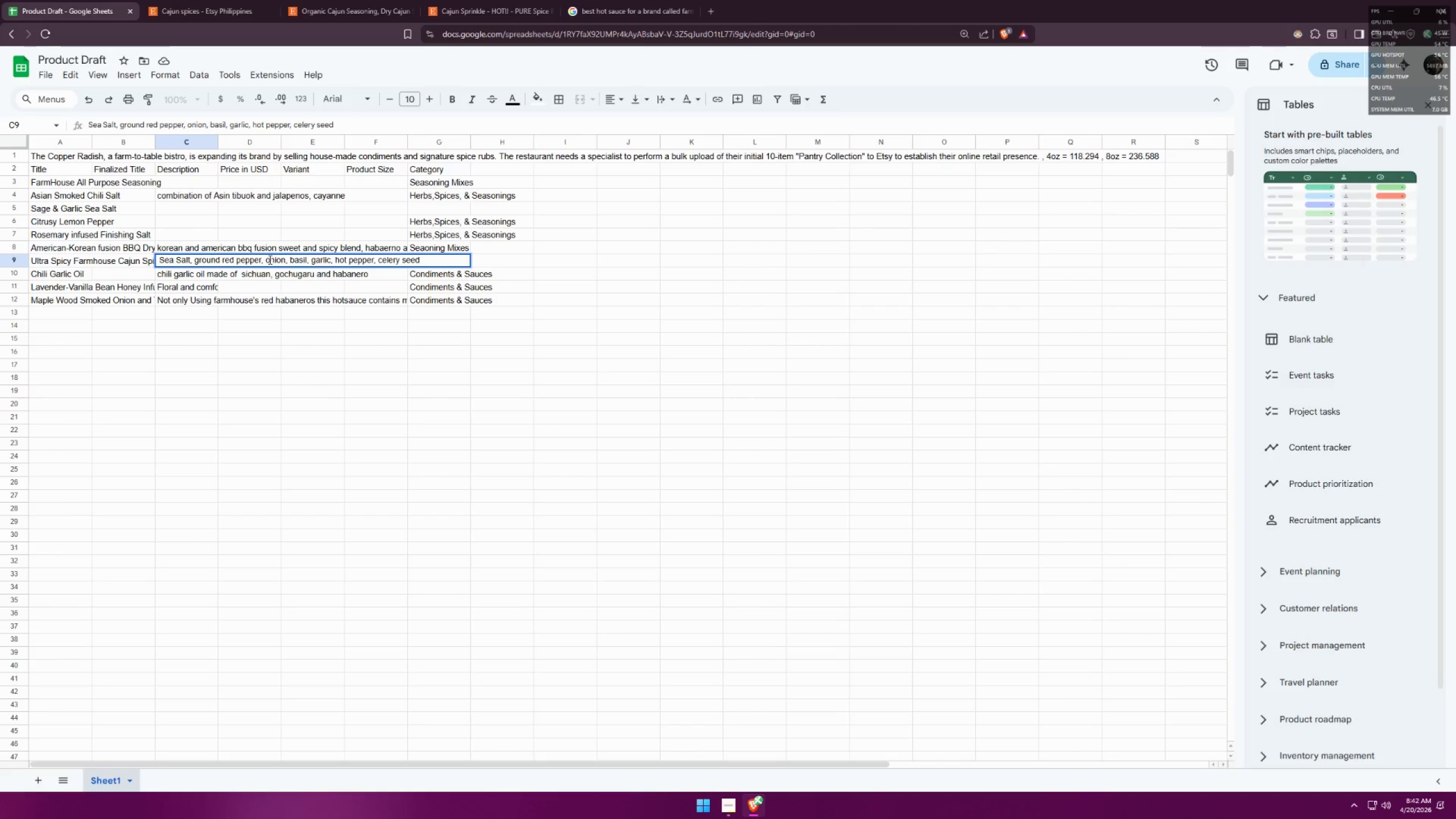 
wait(5.26)
 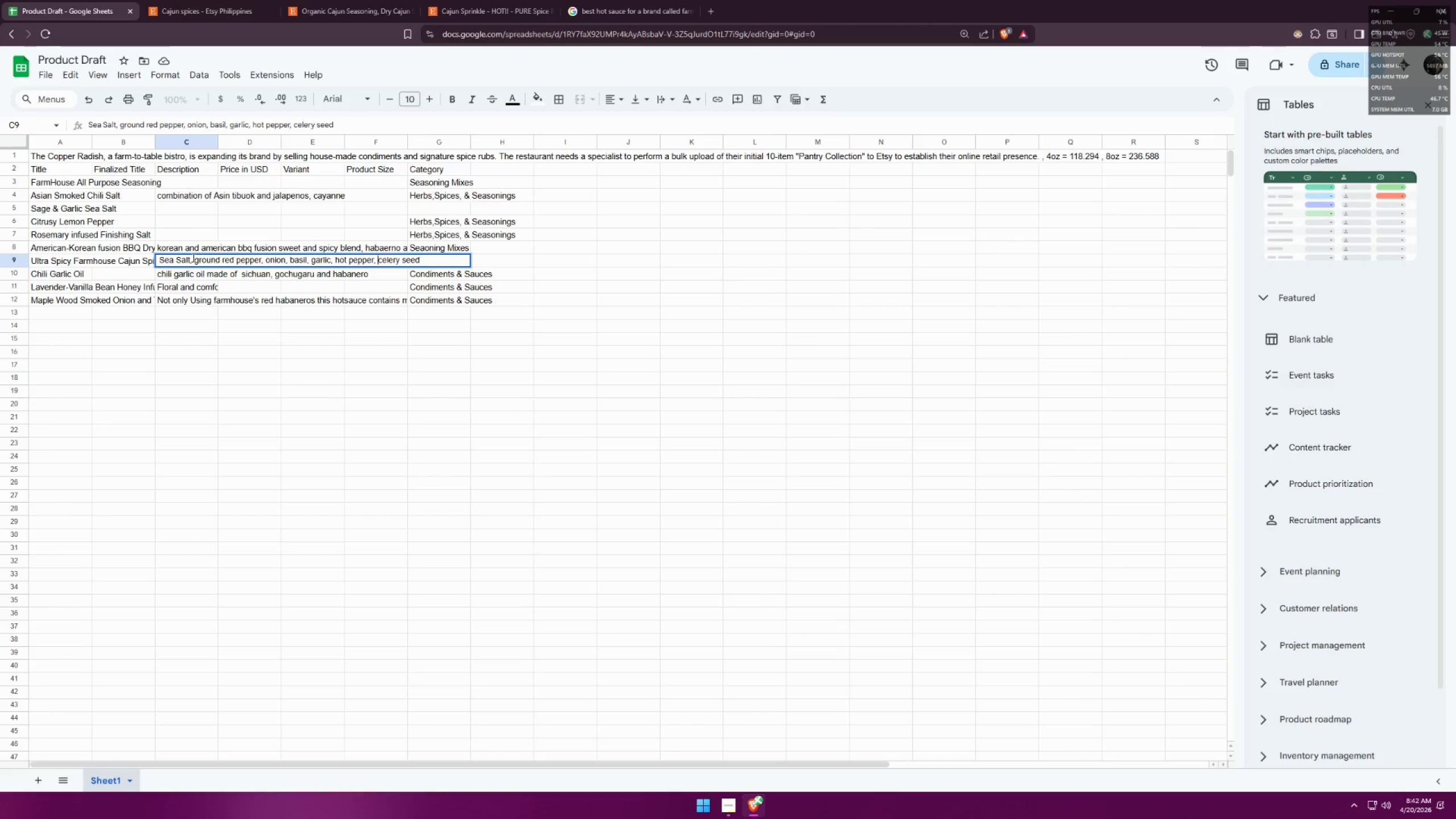 
left_click([266, 260])
 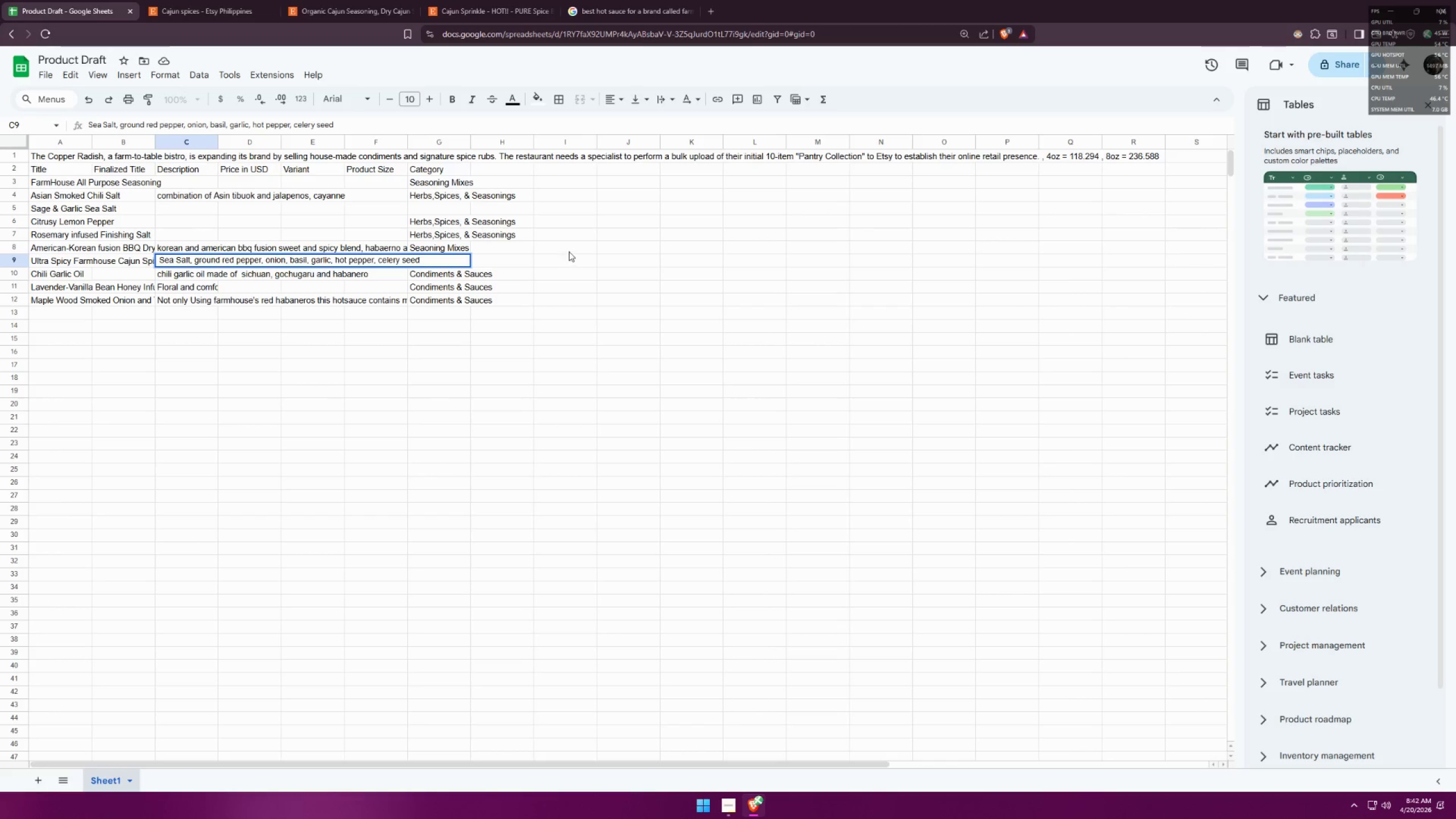 
type(red habanero, )
 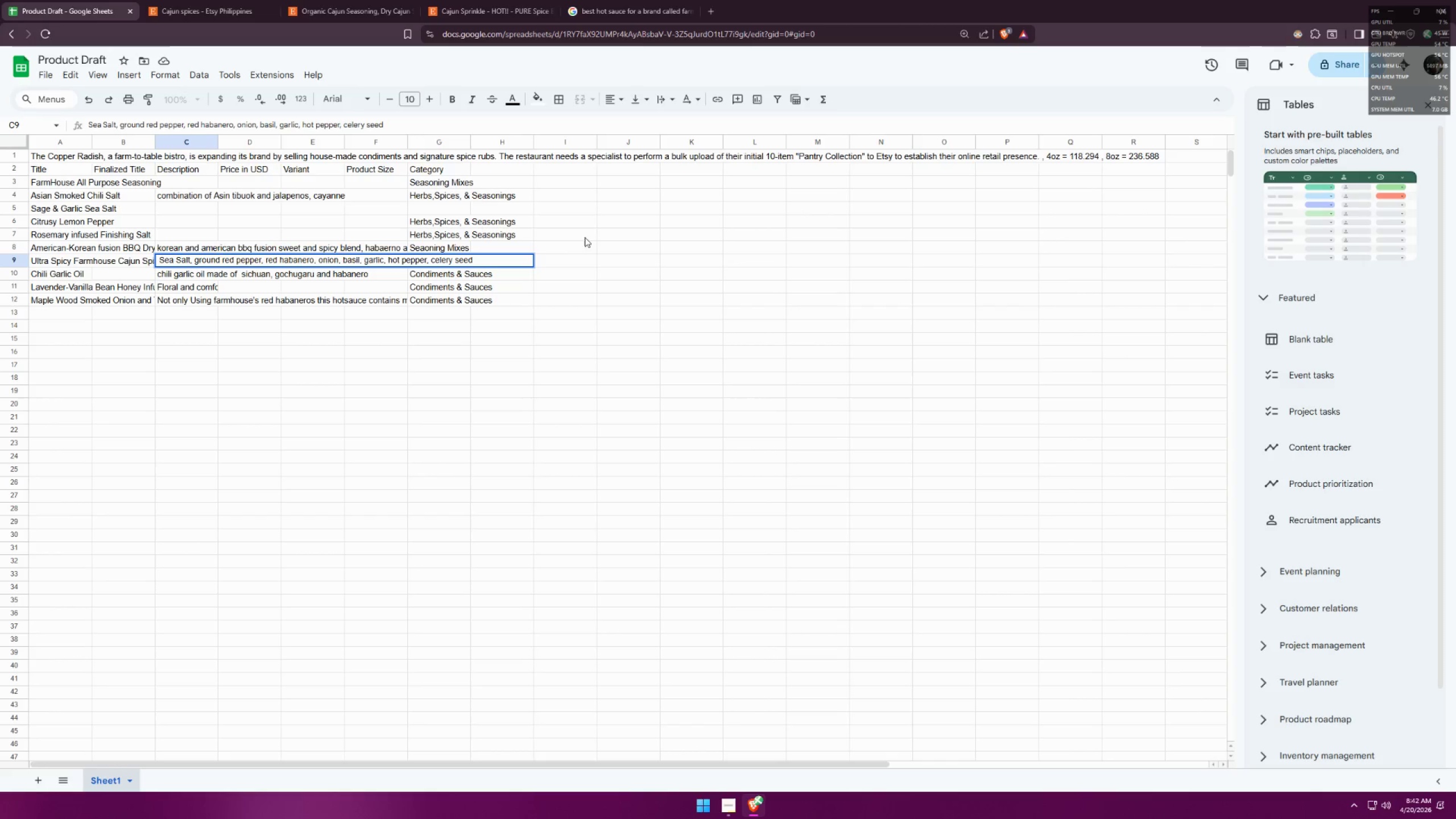 
left_click([481, 0])
 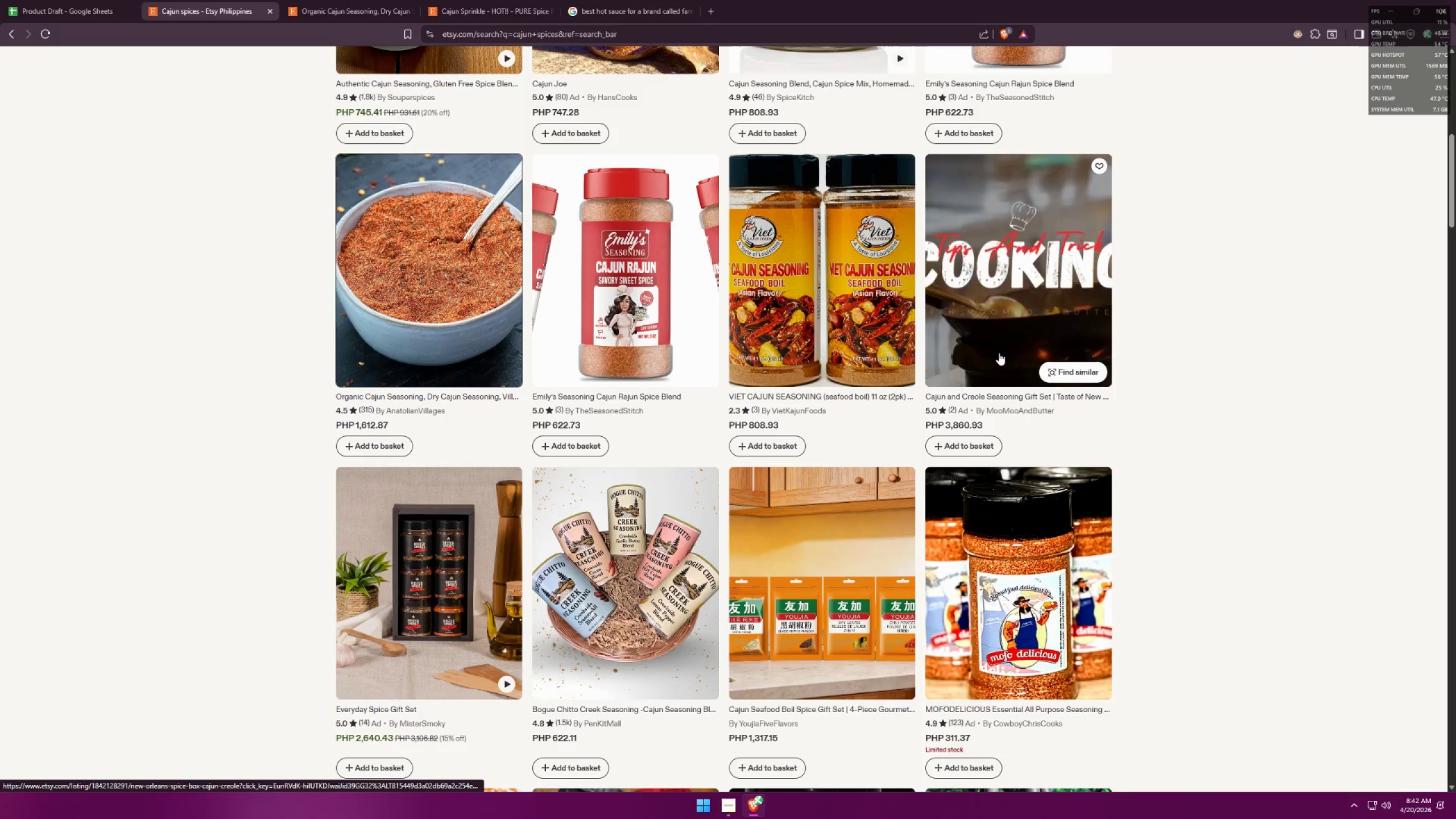 
wait(5.42)
 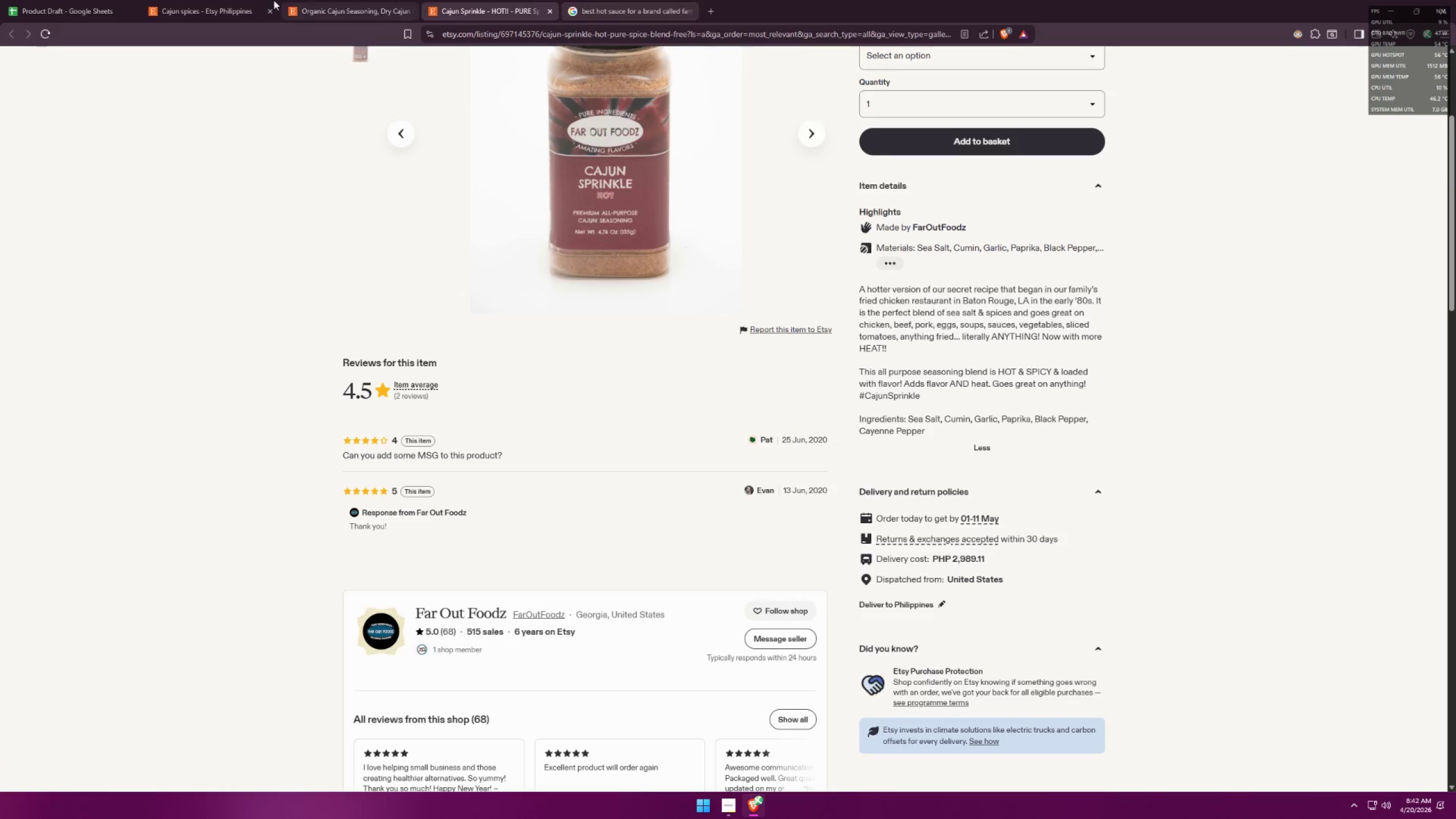 
scroll: coordinate [1168, 312], scroll_direction: up, amount: 2.0
 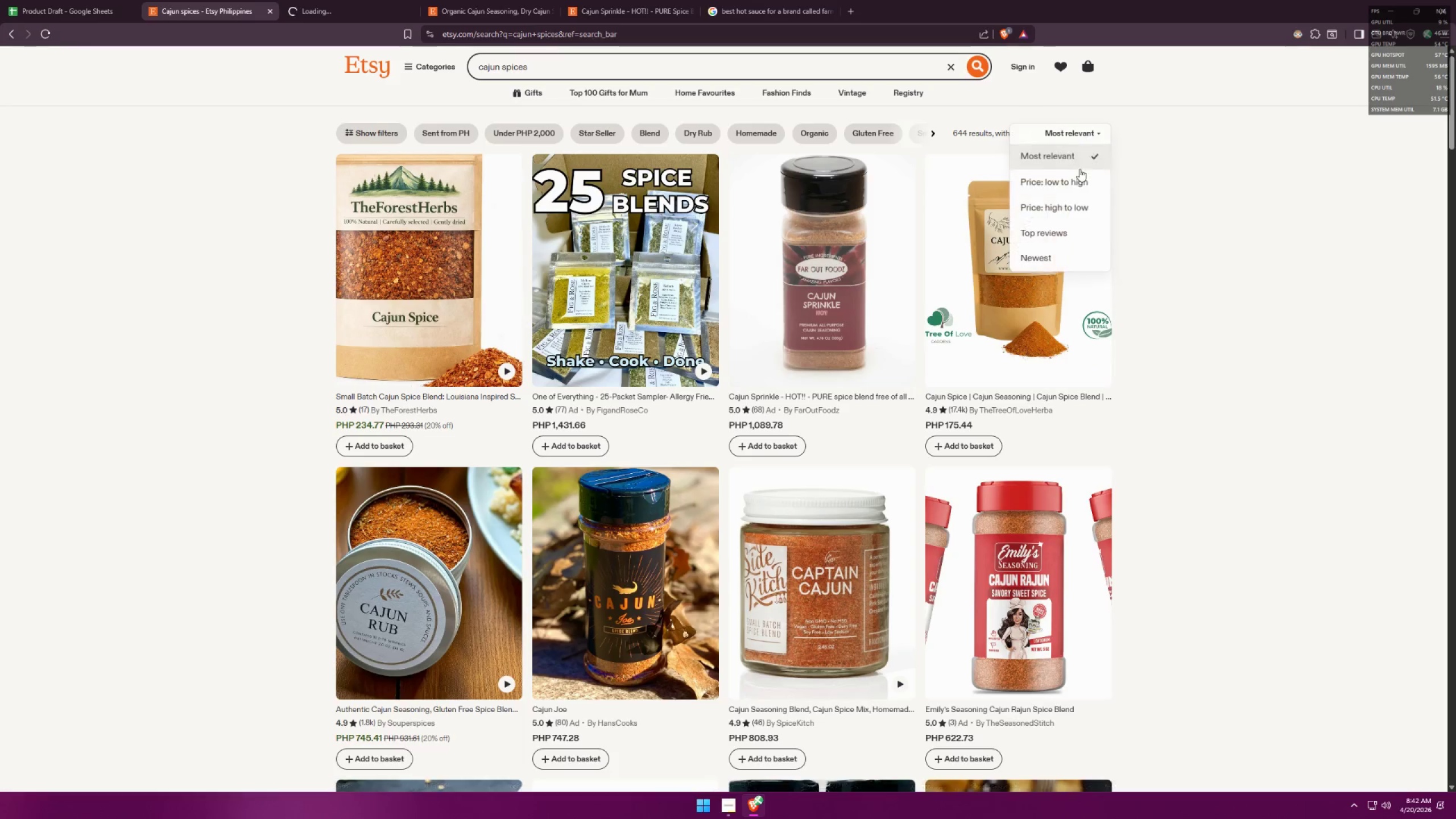 
left_click([1053, 236])
 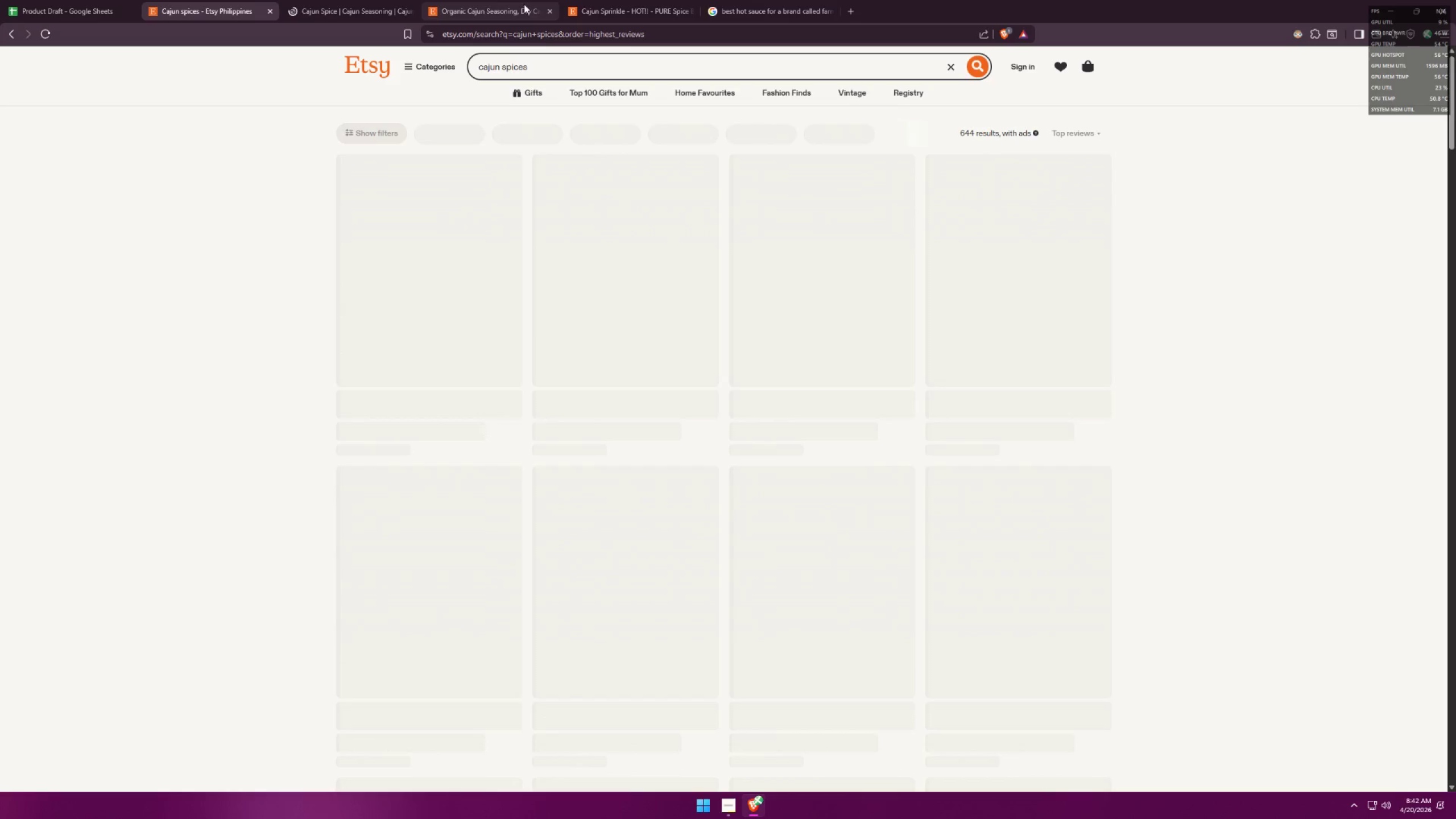 
left_click([523, 0])
 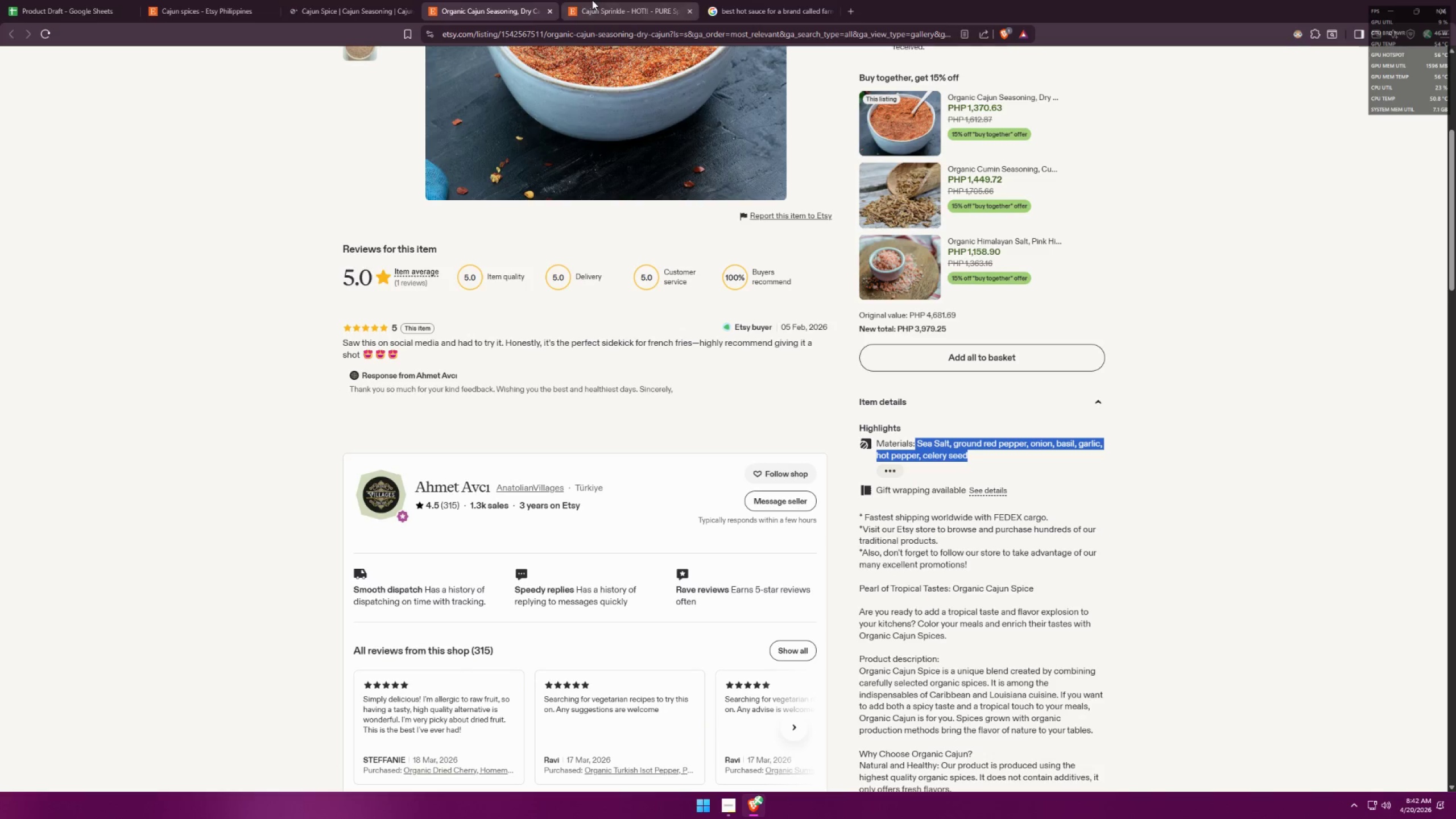 
left_click([592, 0])
 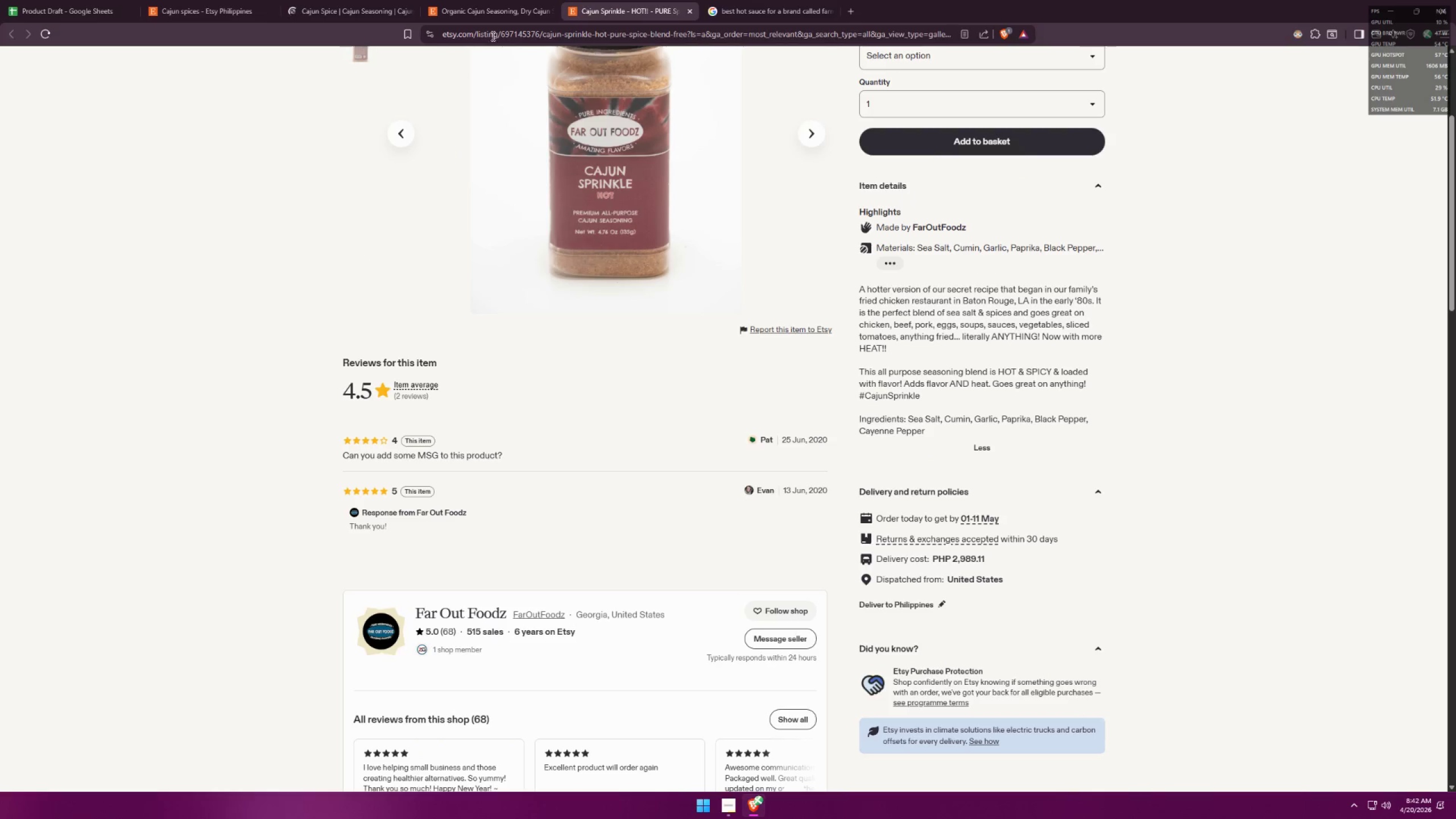 
left_click([2, 0])
 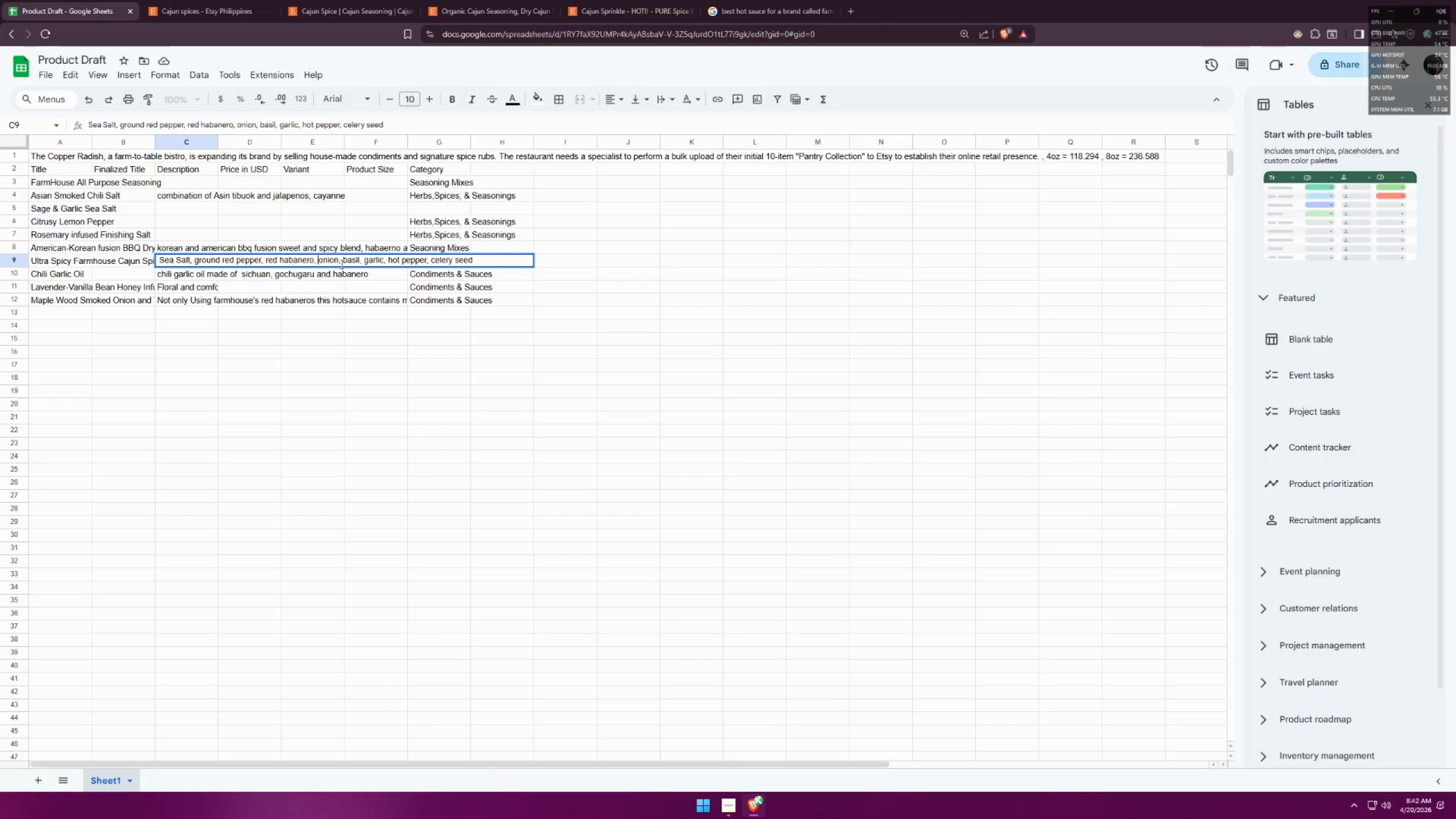 
left_click([612, 0])
 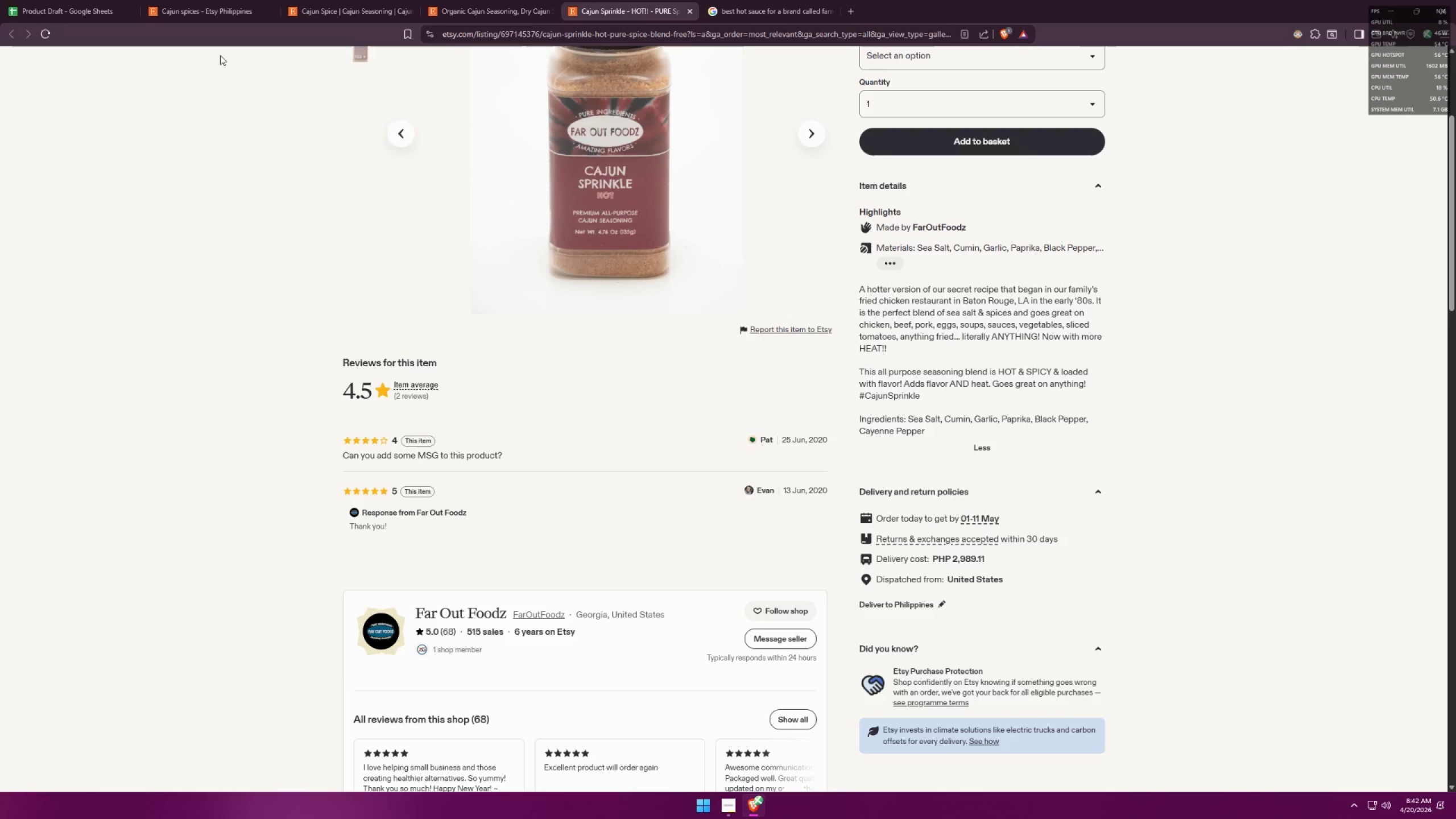 
left_click([5, 0])
 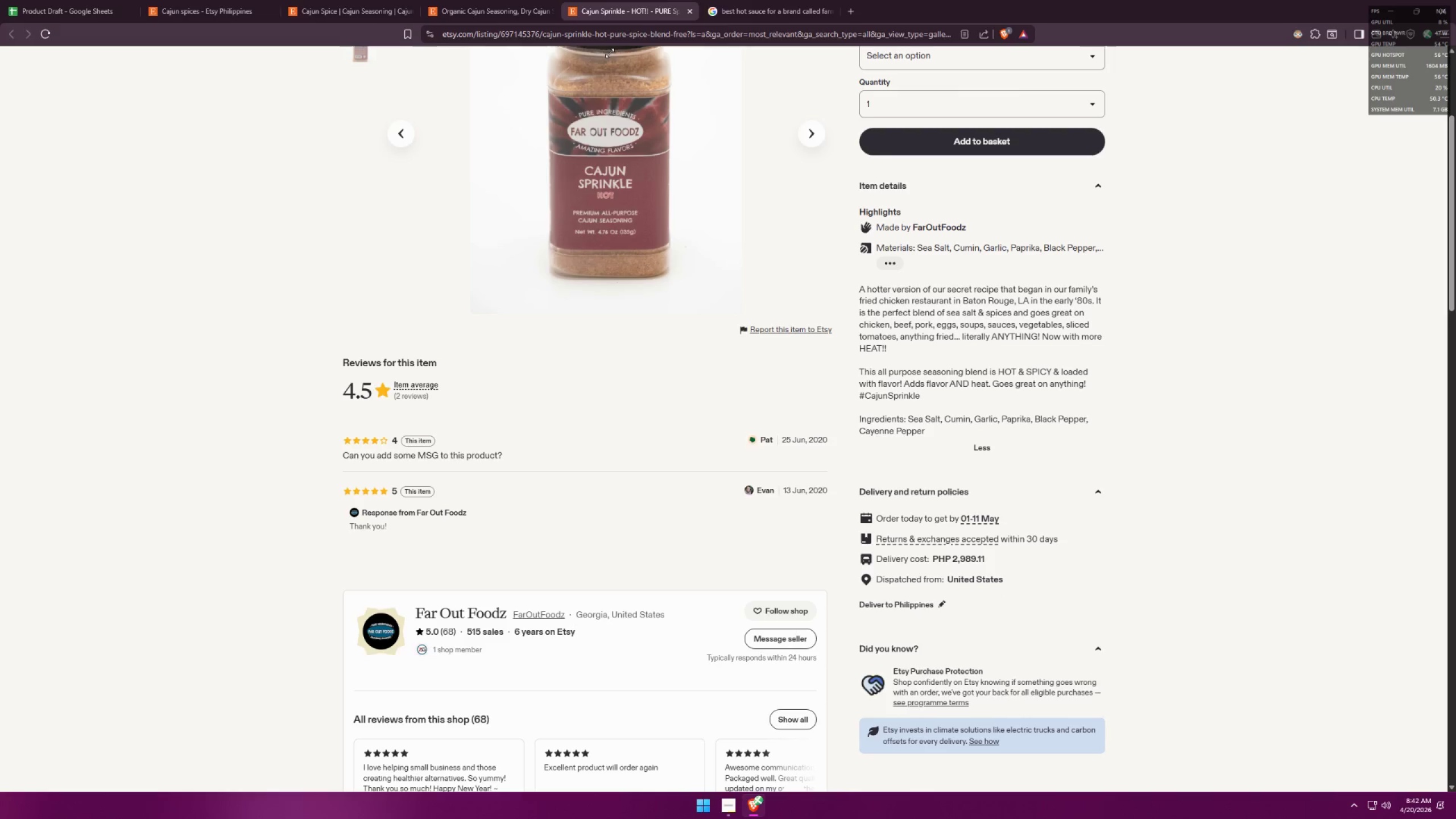 
left_click([38, 0])
 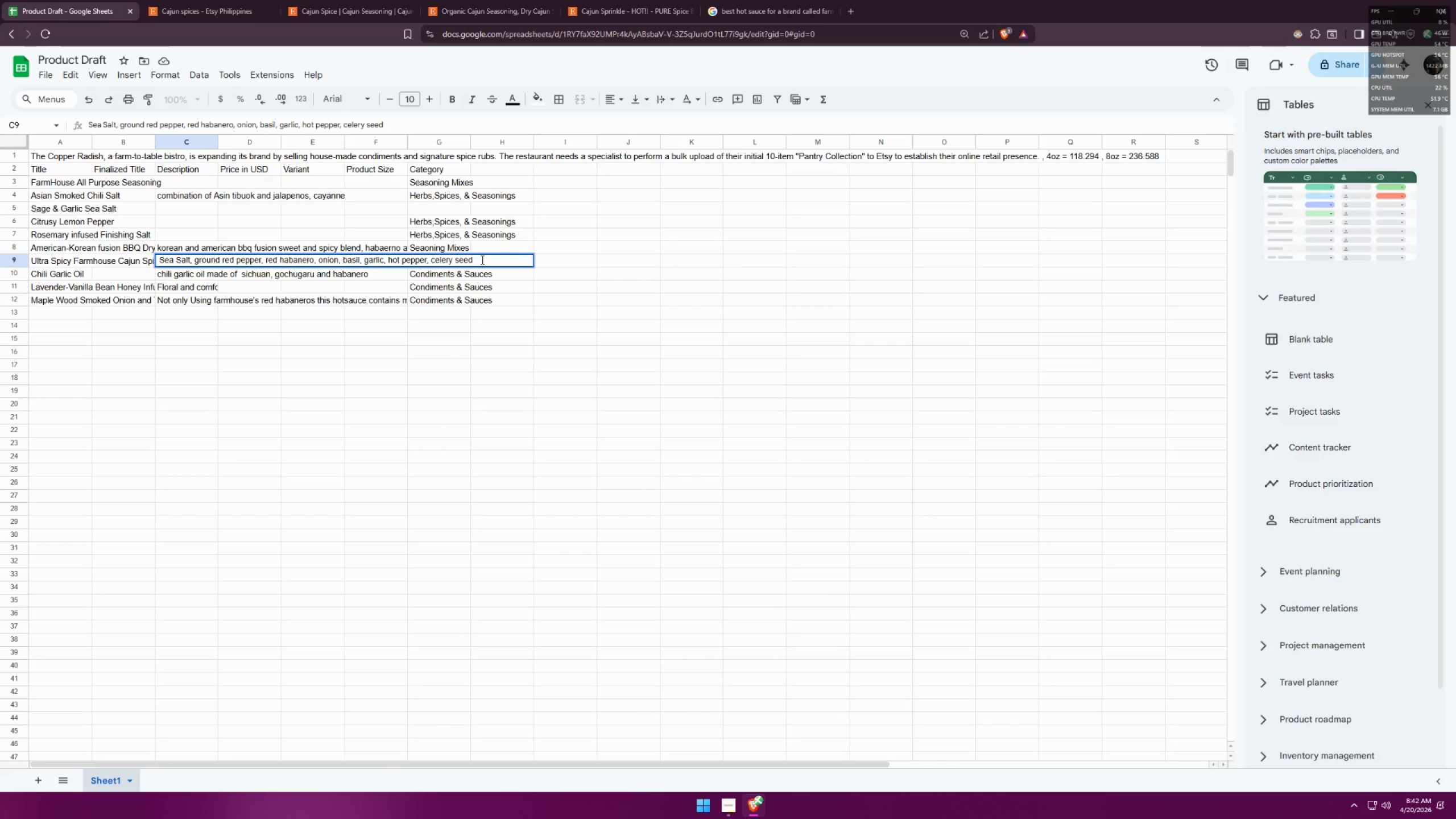 
left_click([481, 259])
 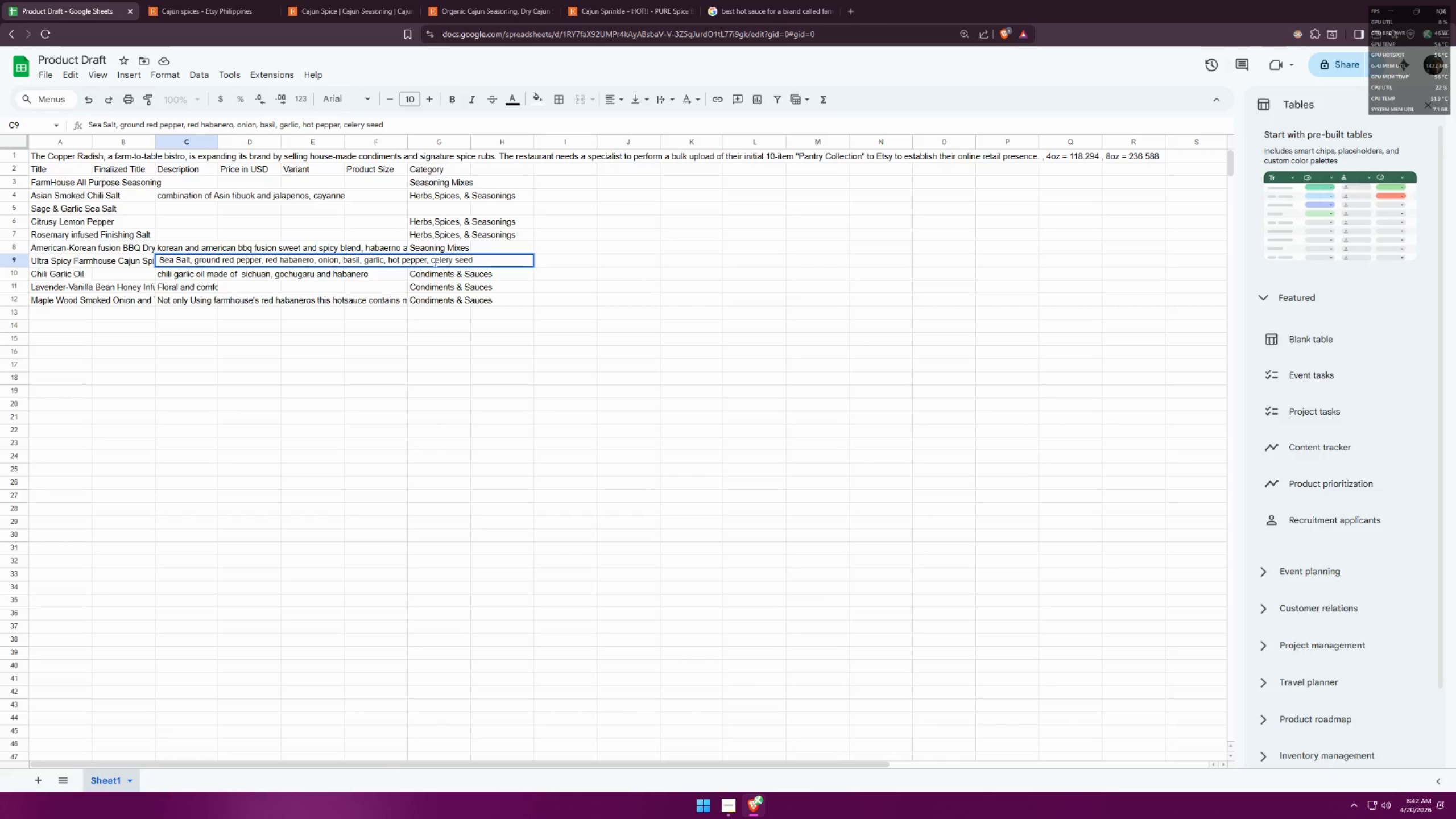 
type( cayn)
key(Backspace)
type(enne pa)
key(Backspace)
type(epper)
 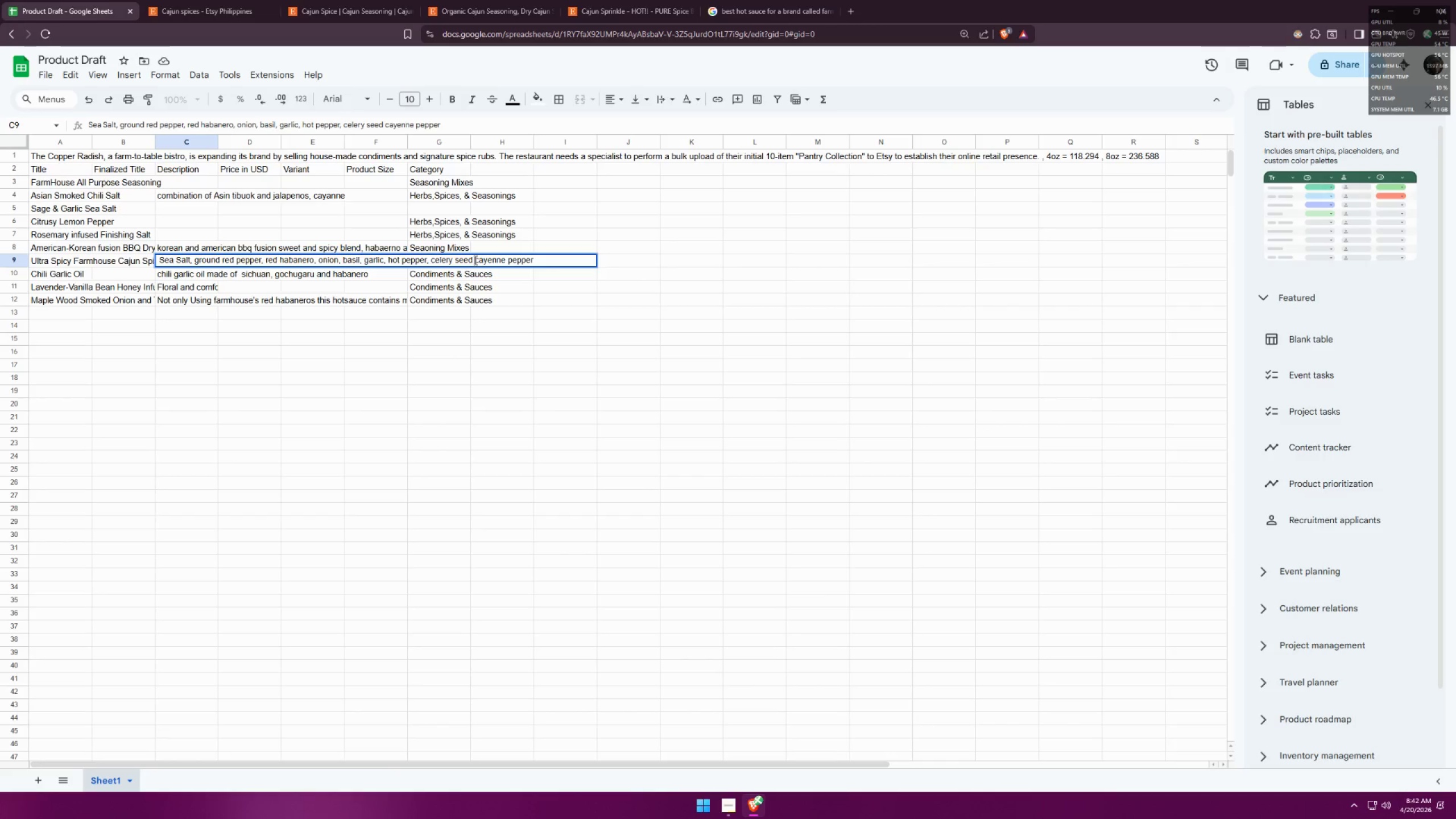 
key(Backspace)
 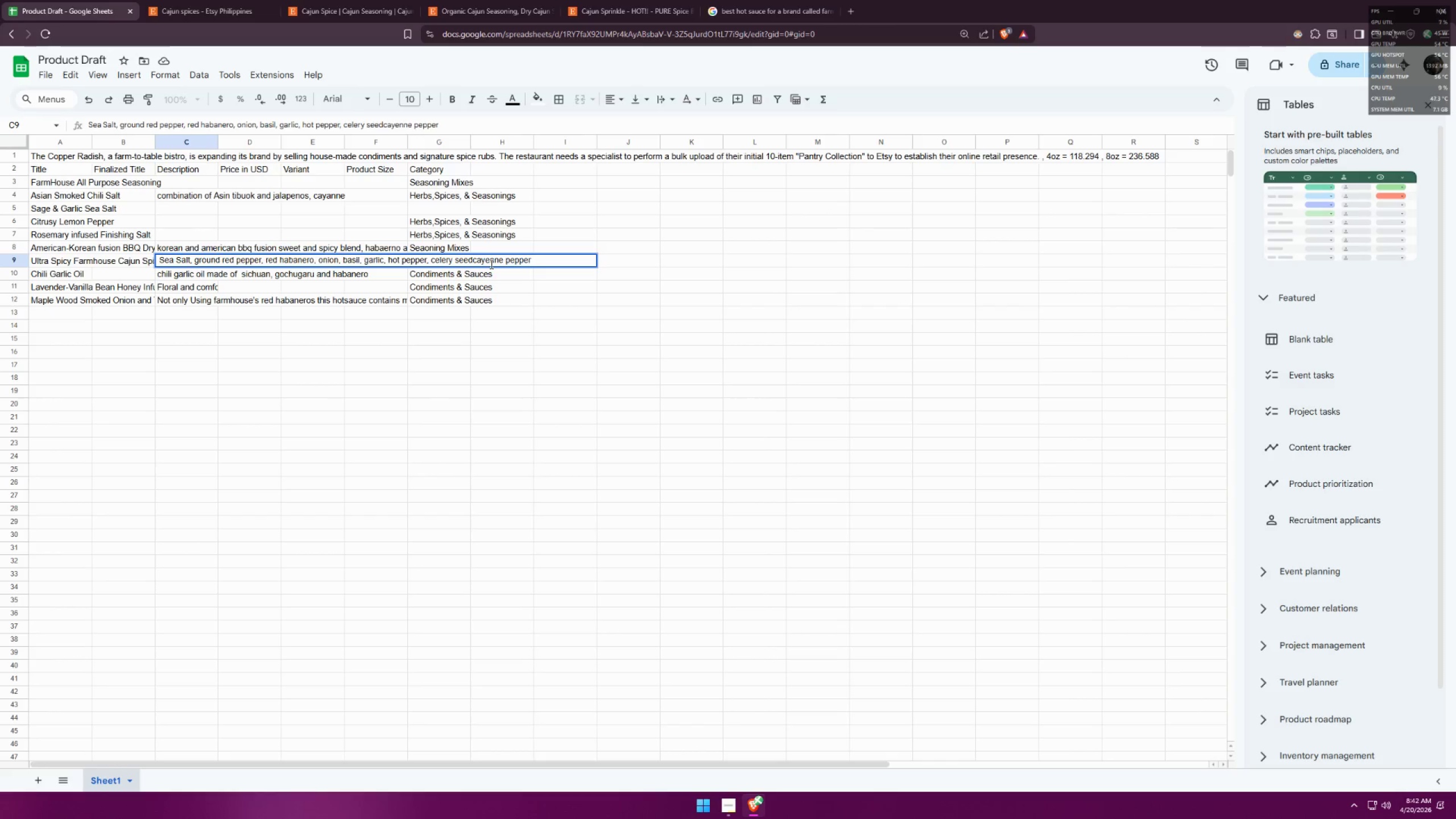 
key(Comma)
 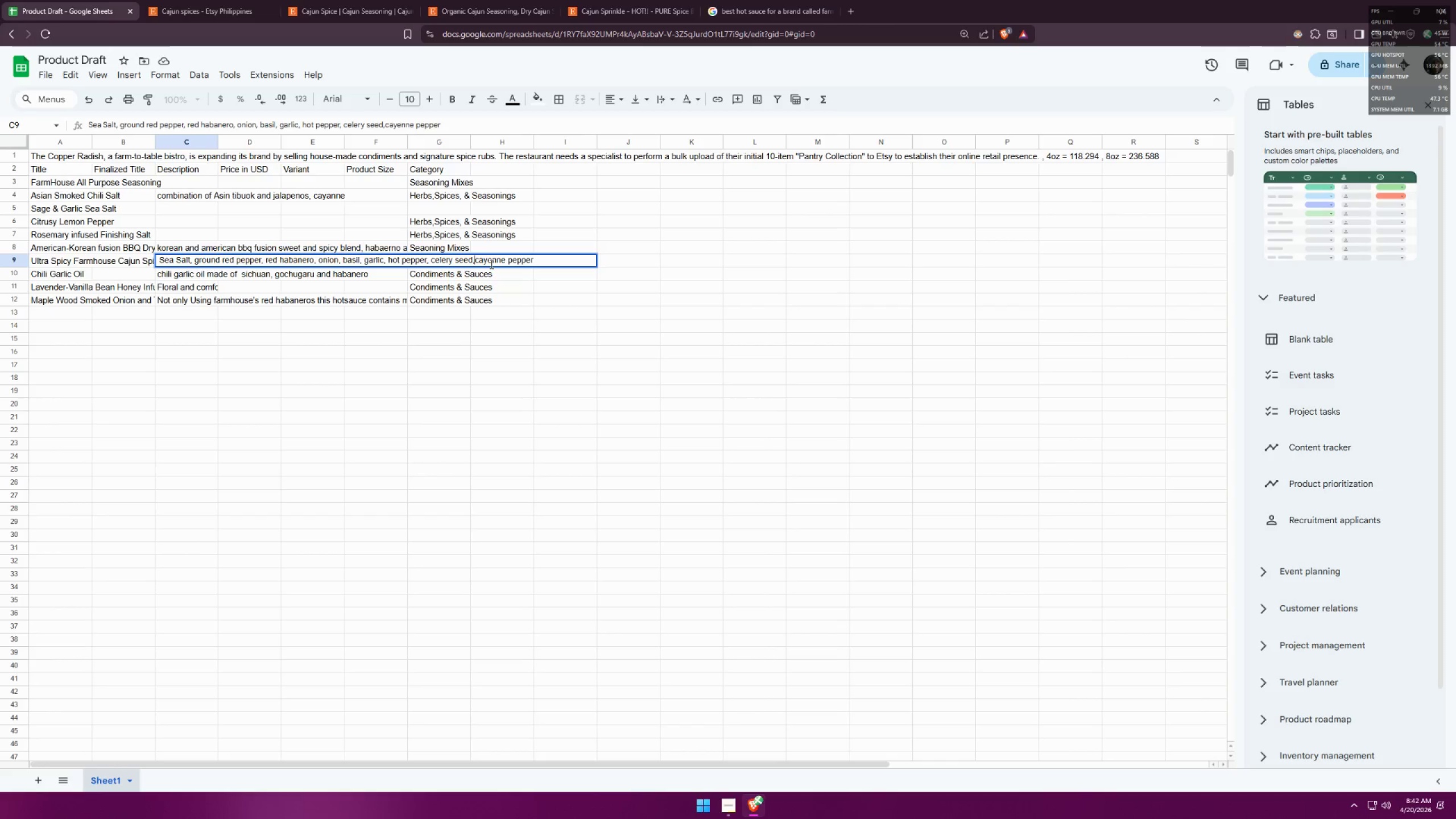 
key(Space)
 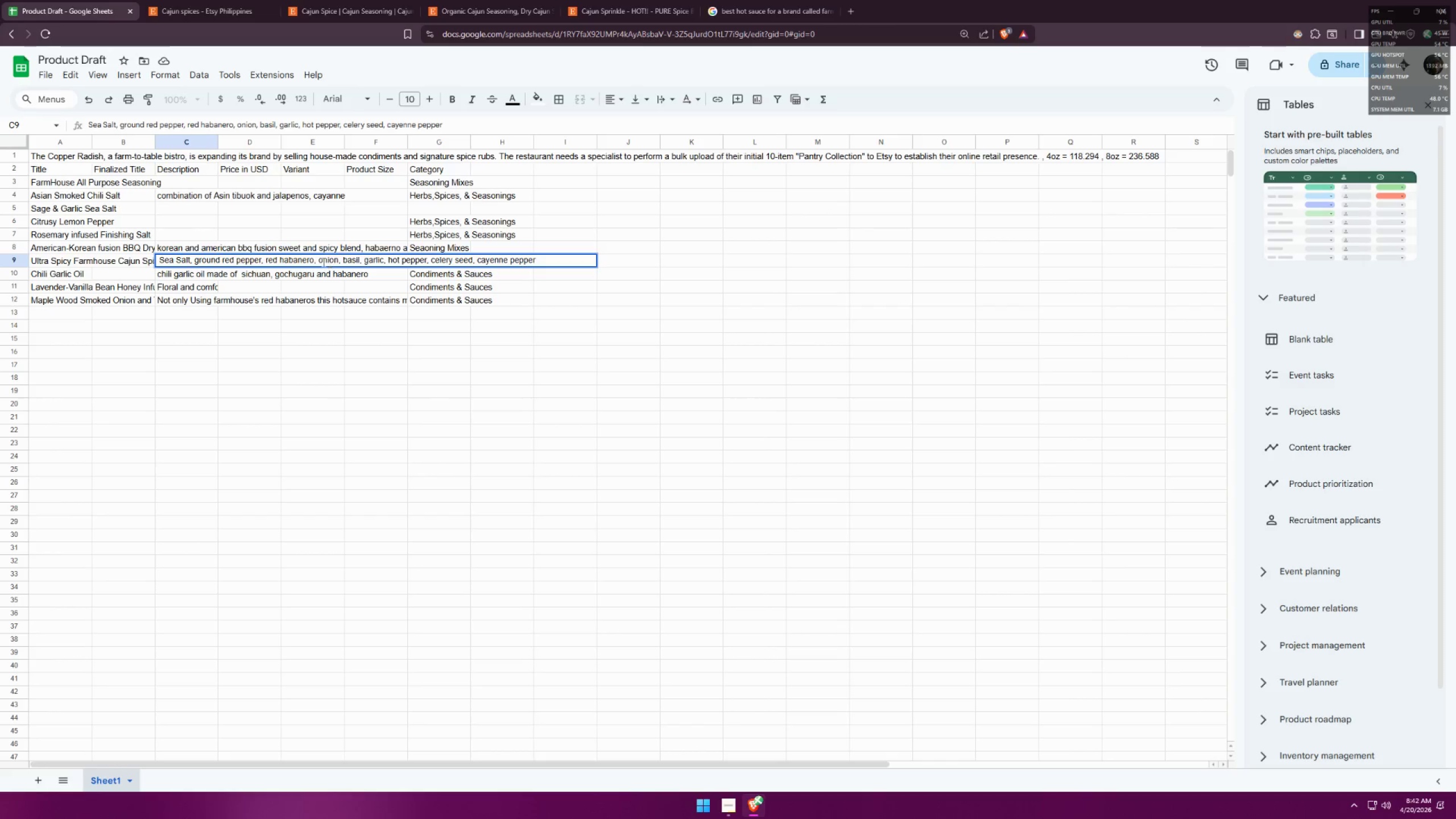 
type( smoked papper)
key(Backspace)
key(Backspace)
key(Backspace)
key(Backspace)
key(Backspace)
type(aprika)
 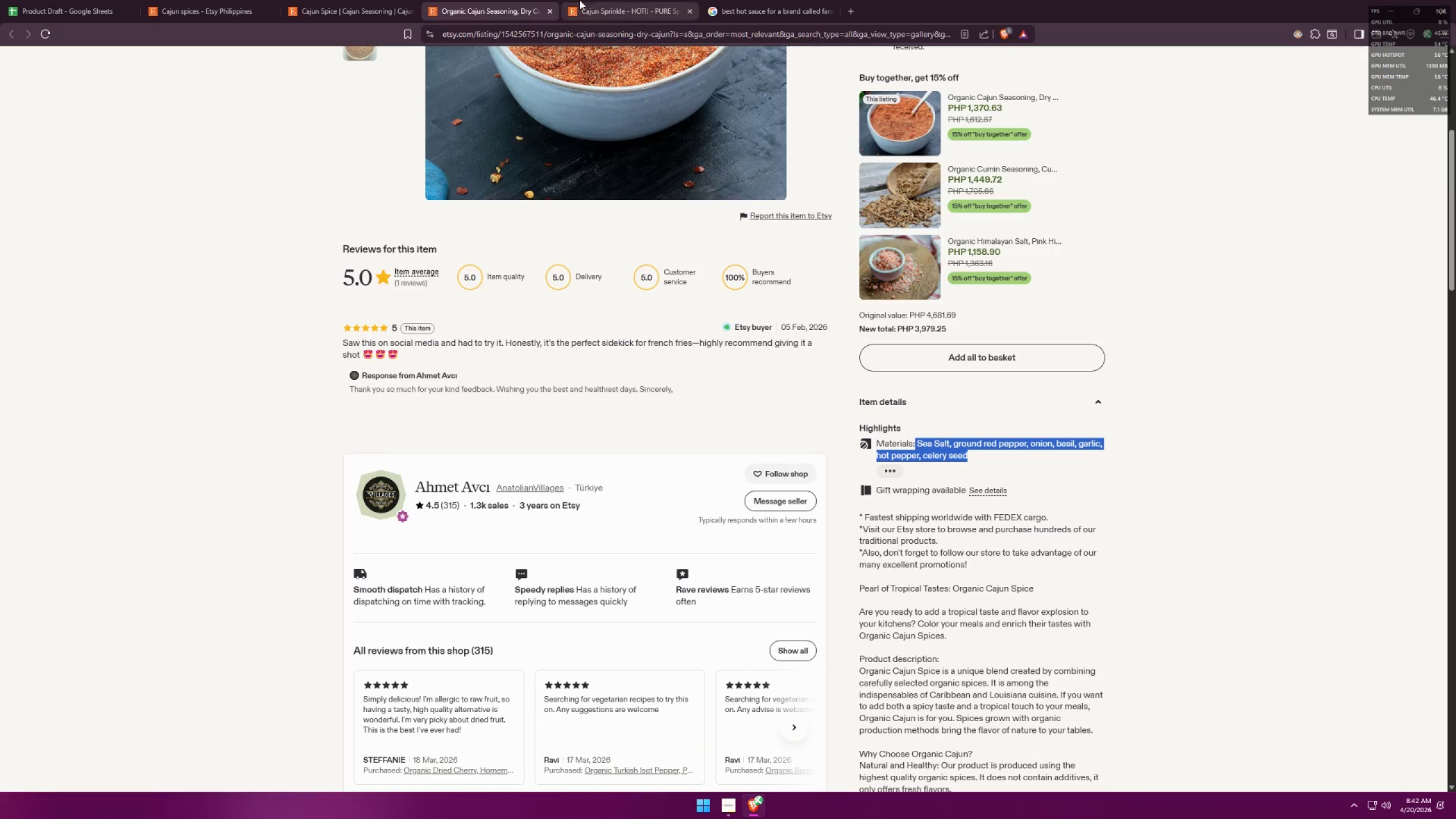 
left_click([635, 0])
 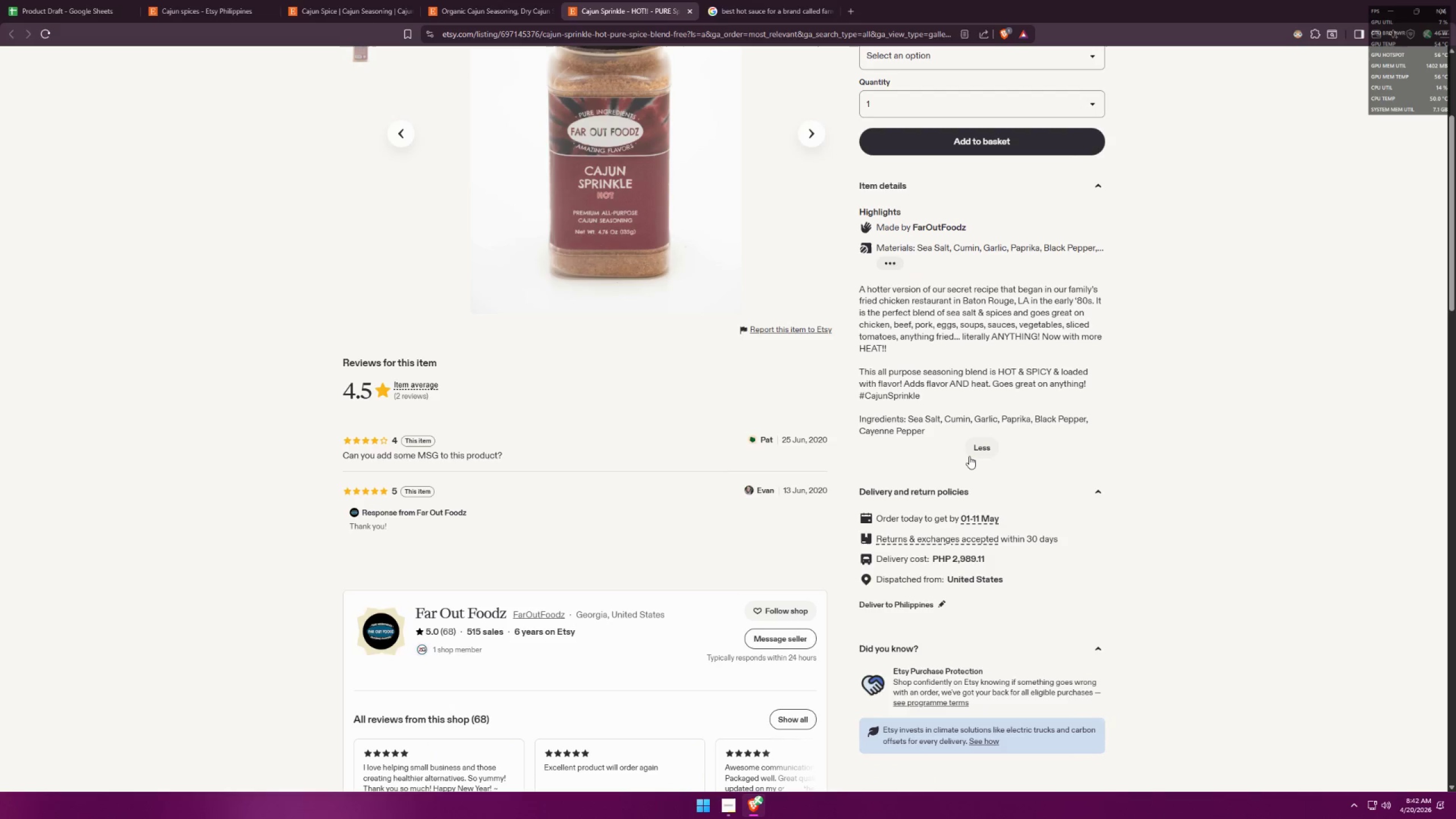 
wait(9.3)
 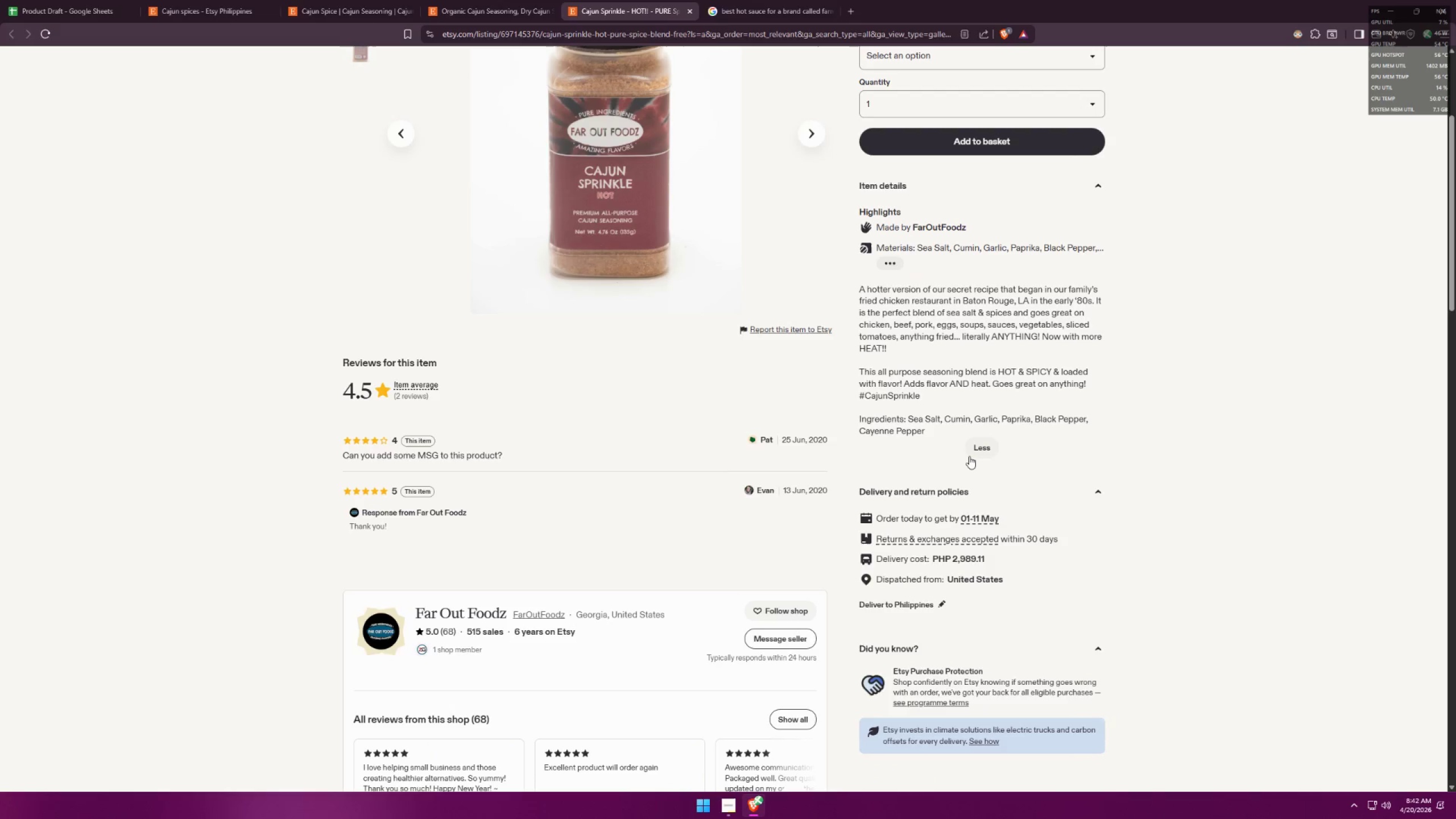 
left_click([755, 0])
 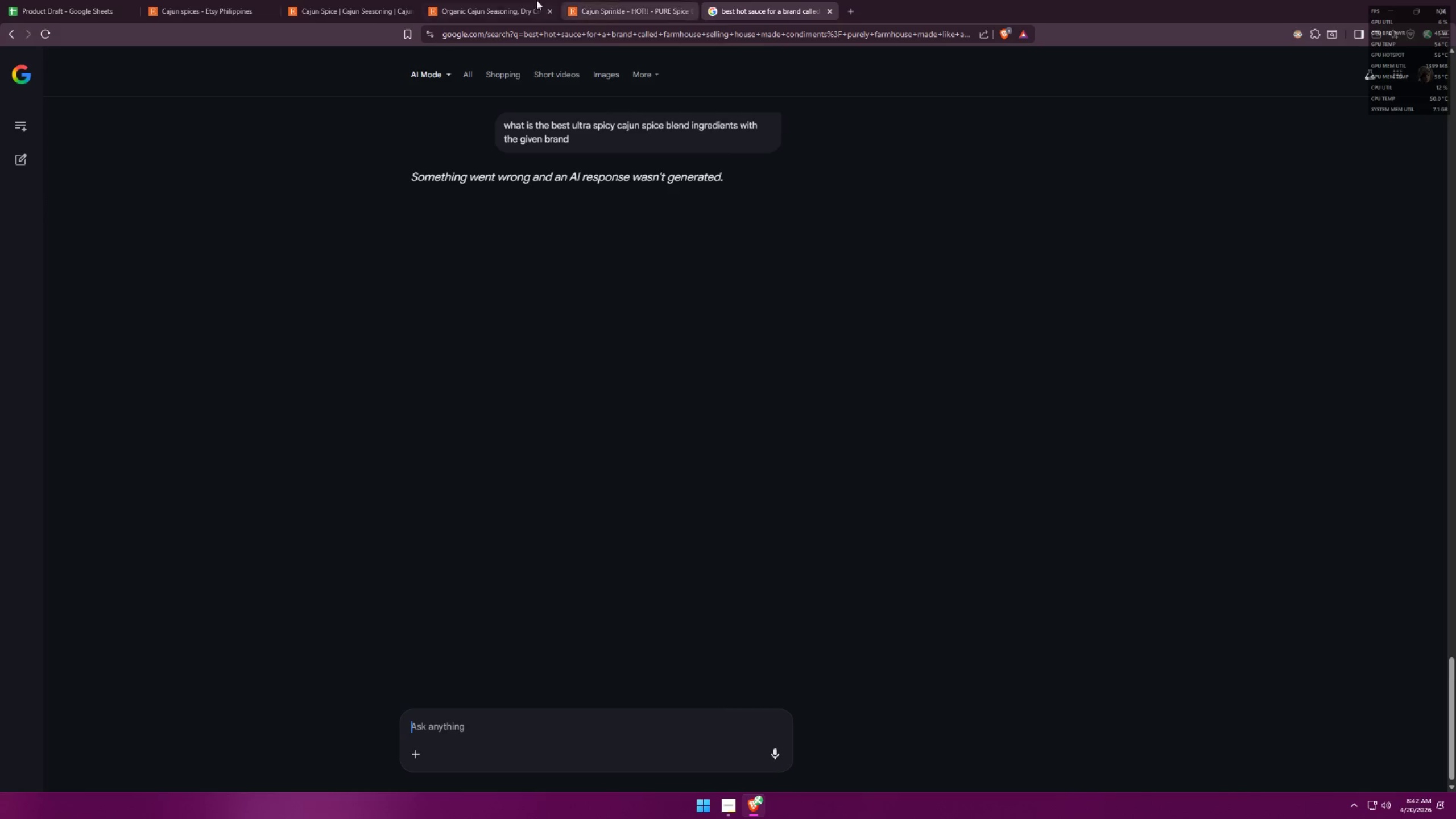 
left_click([426, 0])
 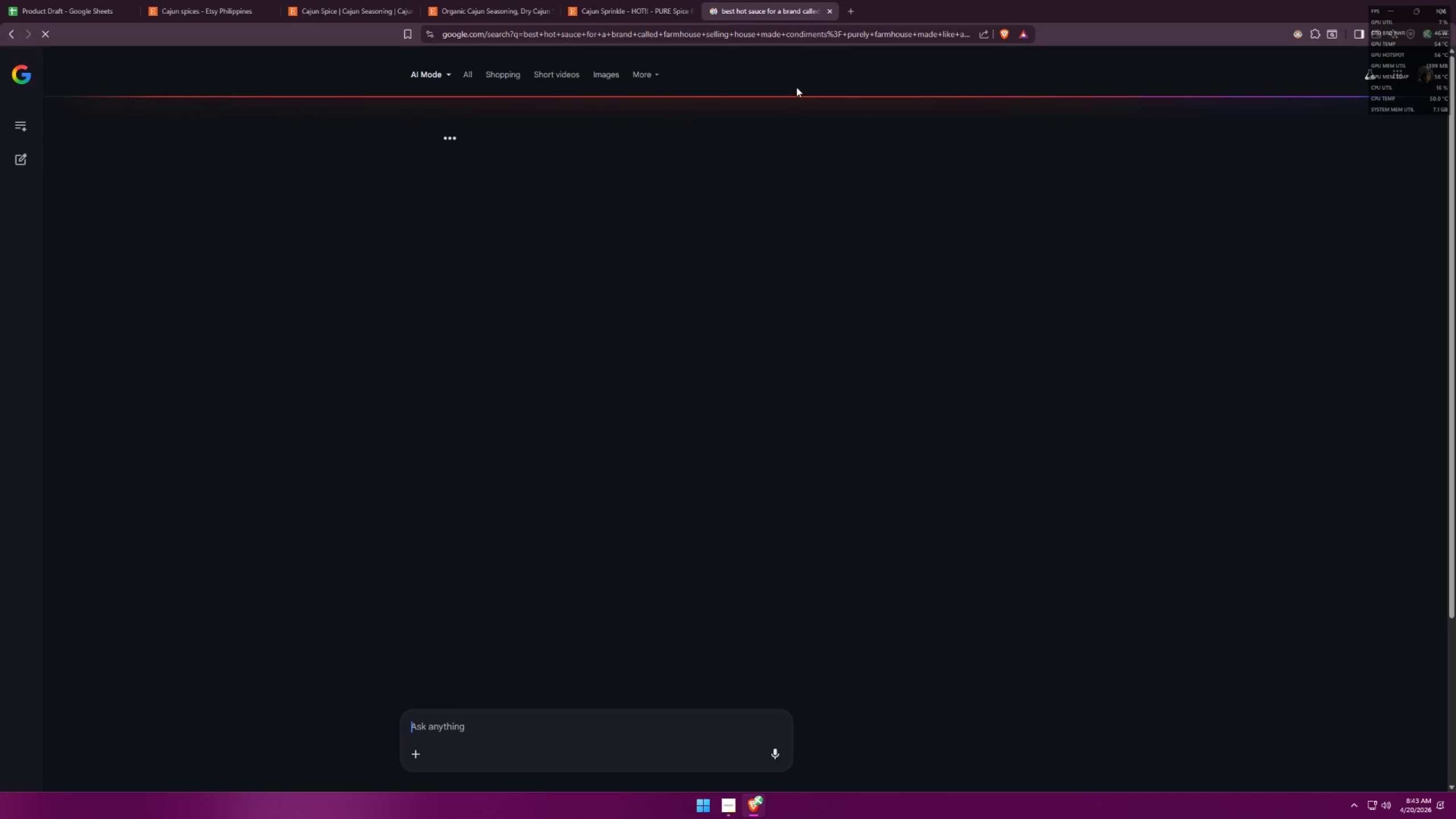 
wait(7.22)
 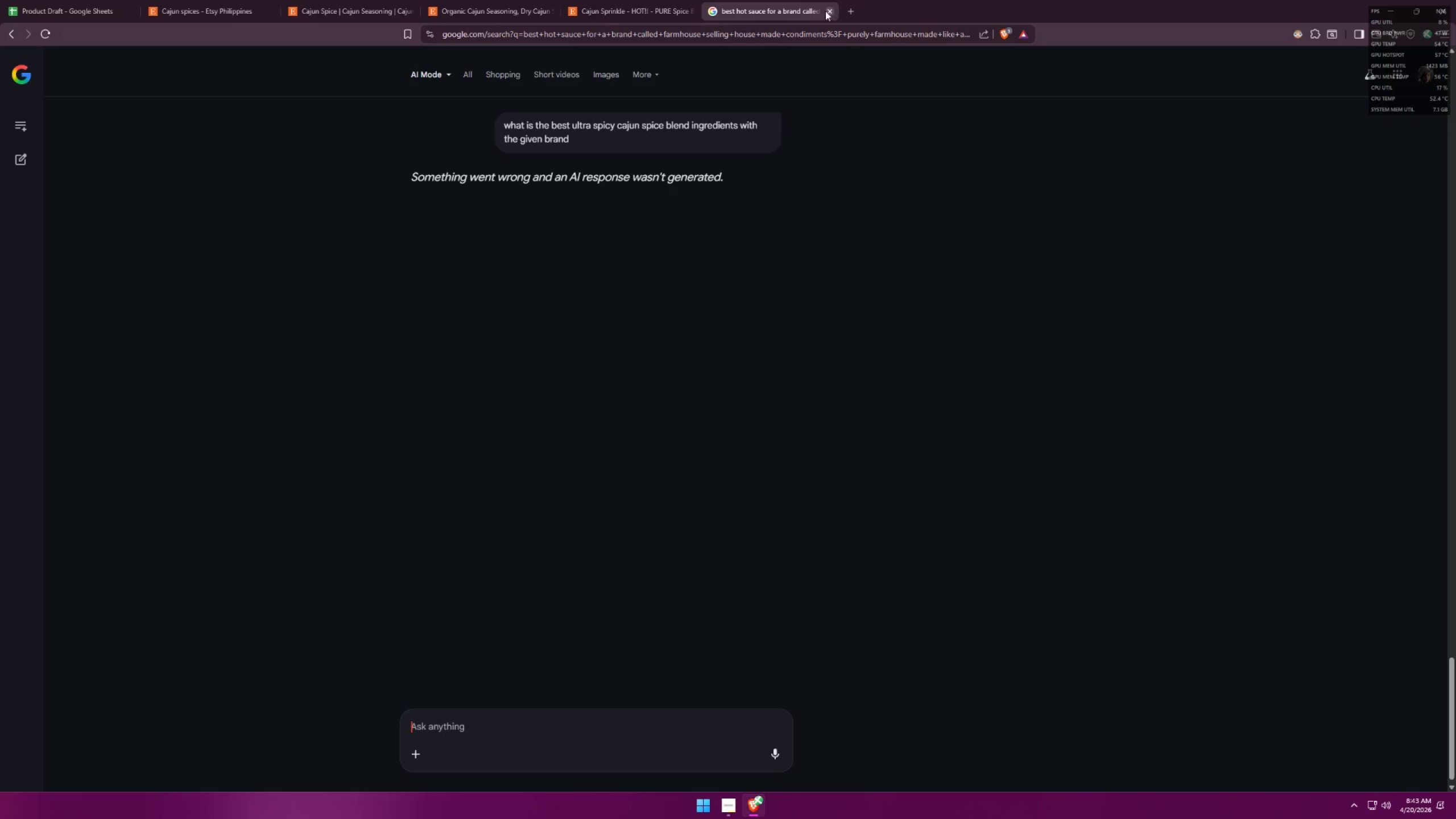 
scroll: coordinate [648, 375], scroll_direction: down, amount: 5.0
 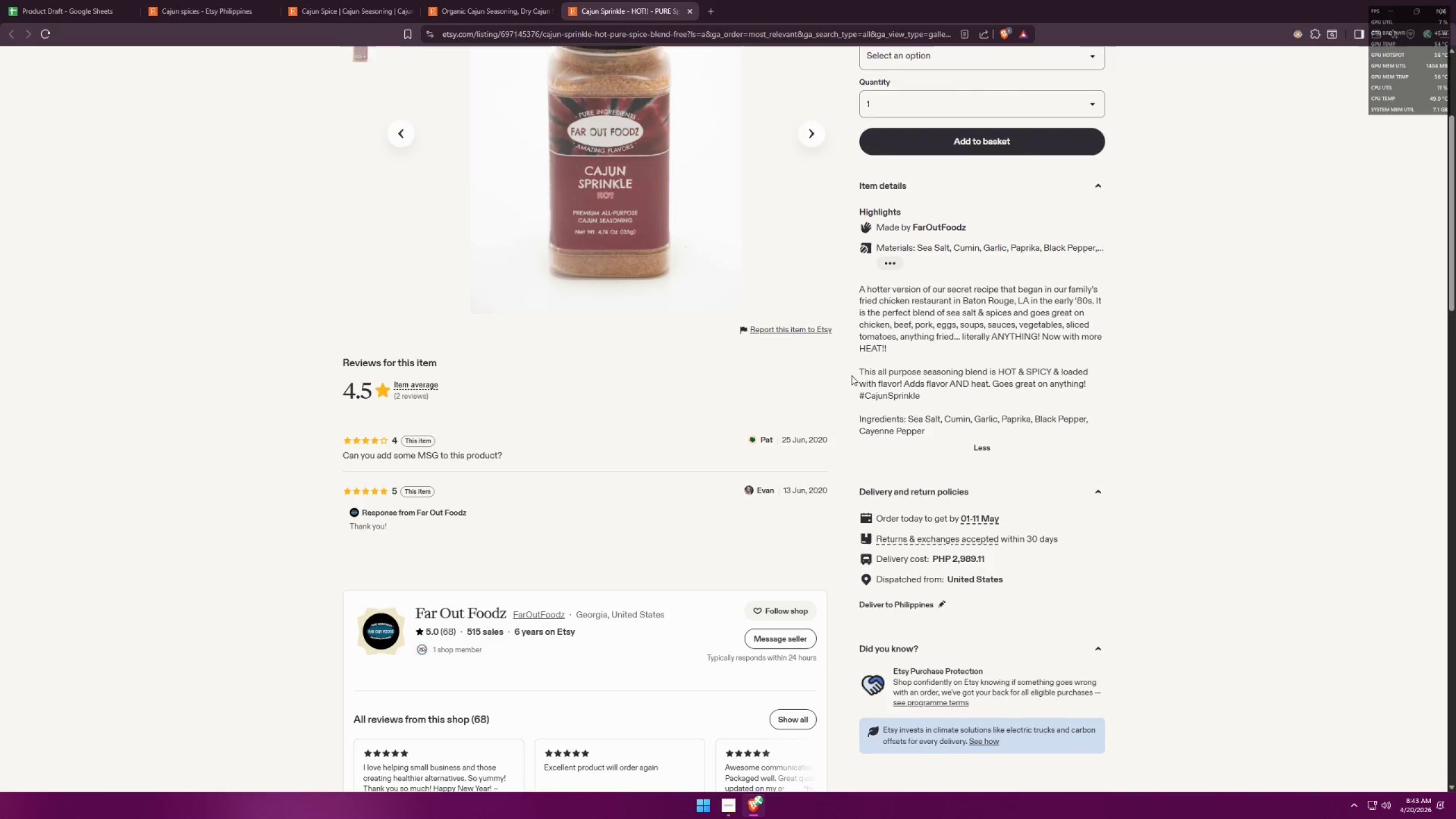 
wait(11.27)
 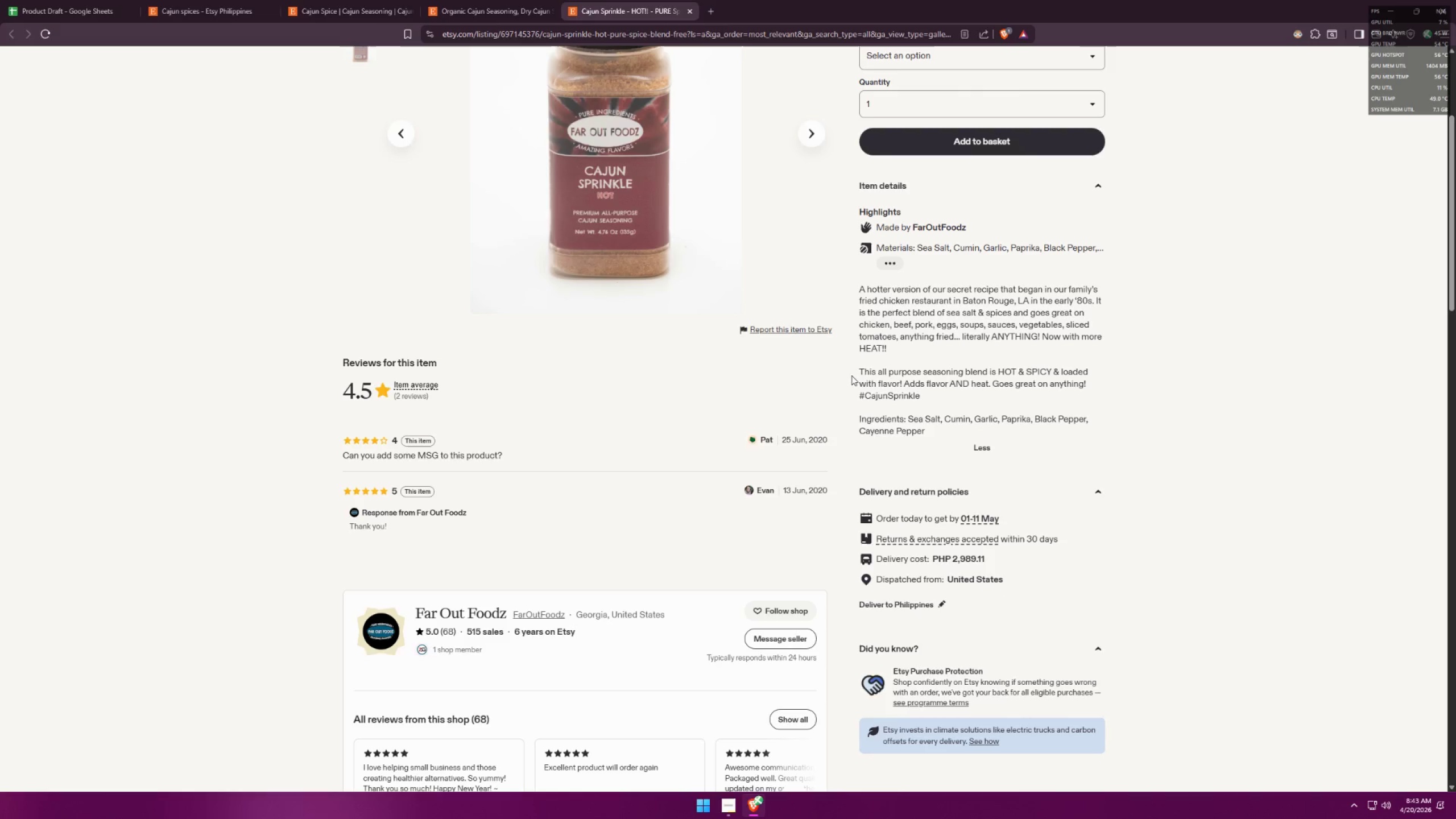 
left_click([475, 0])
 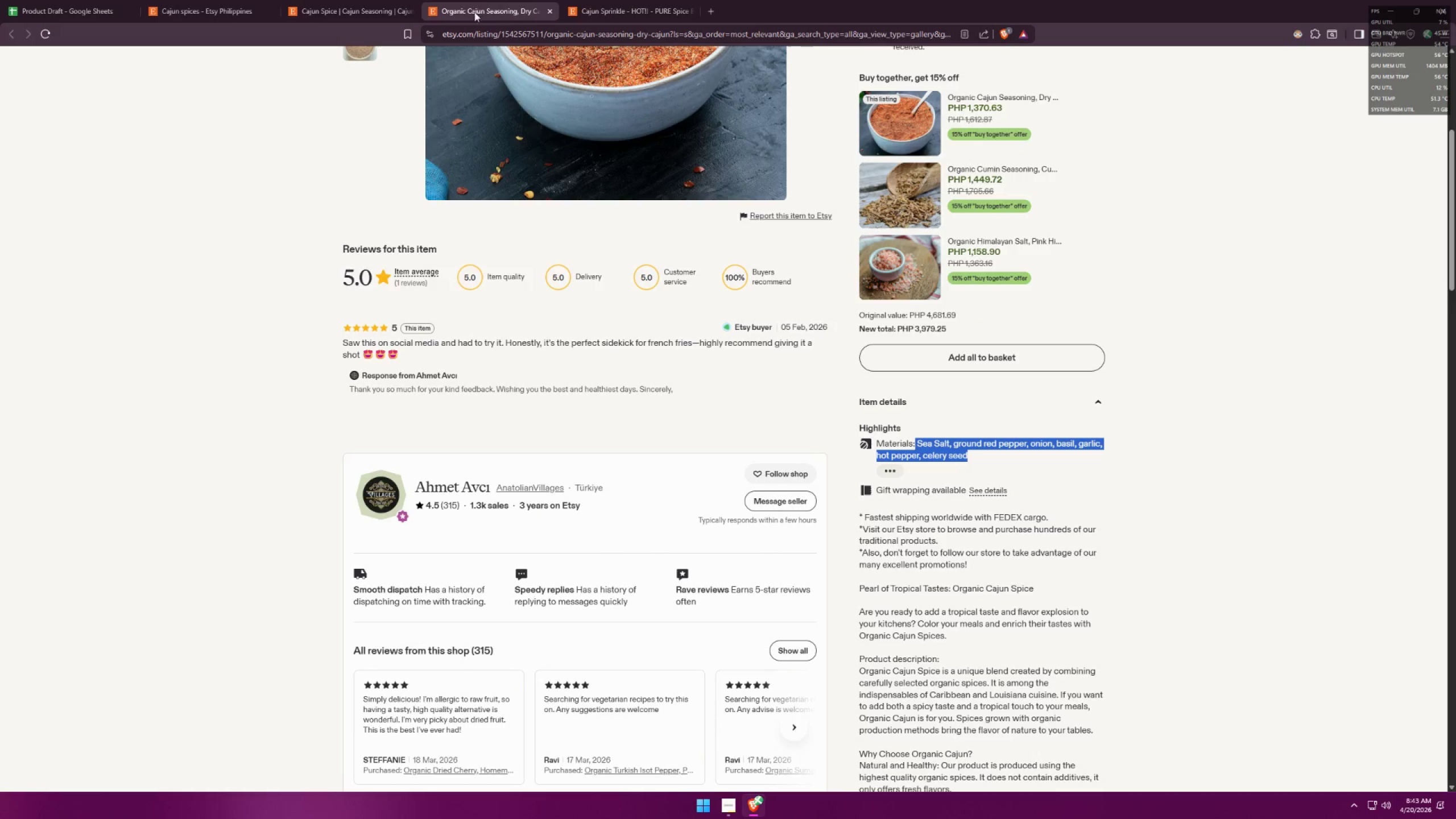 
scroll: coordinate [695, 370], scroll_direction: down, amount: 13.0
 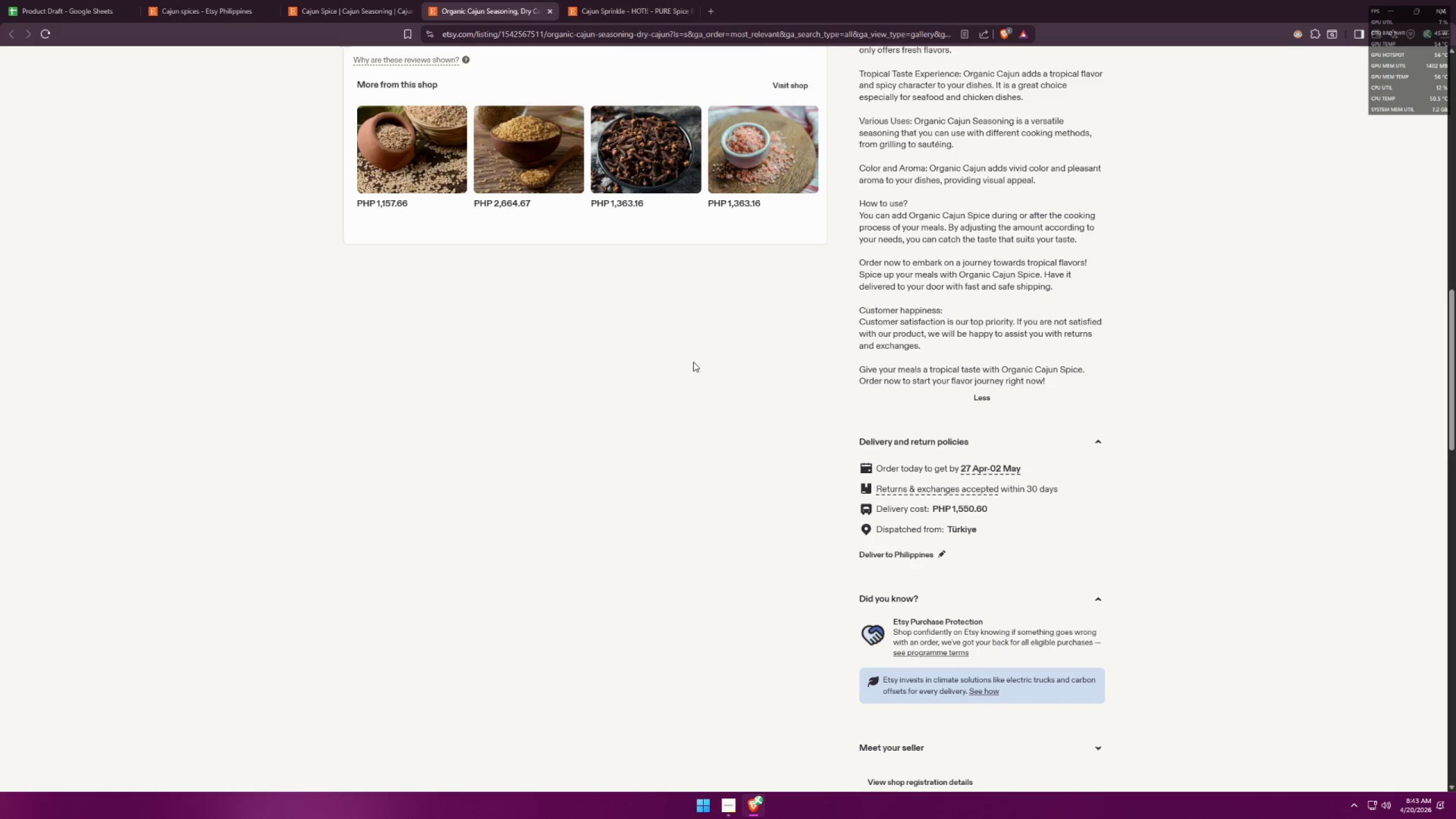 
wait(5.66)
 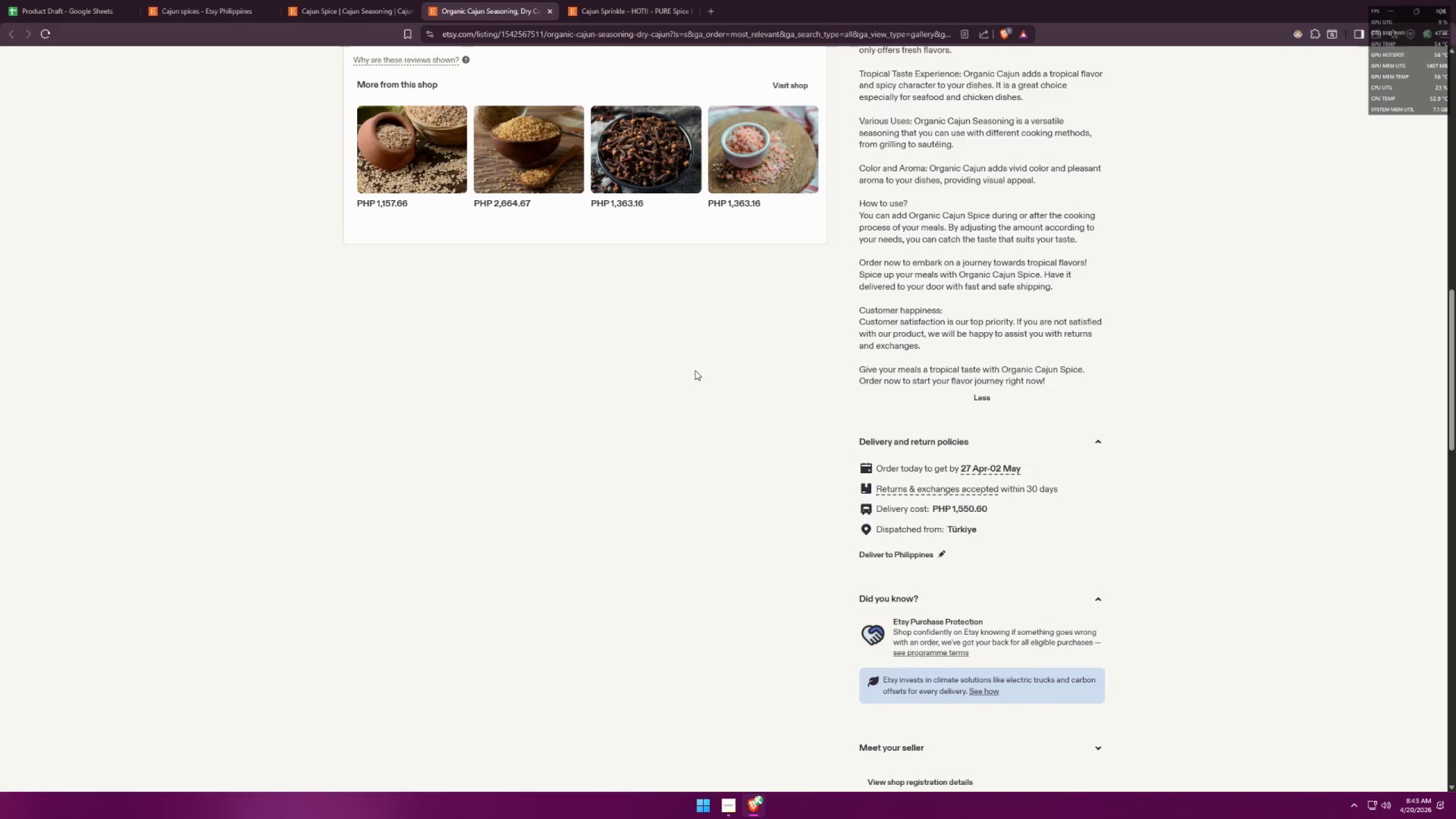 
scroll: coordinate [801, 445], scroll_direction: up, amount: 8.0
 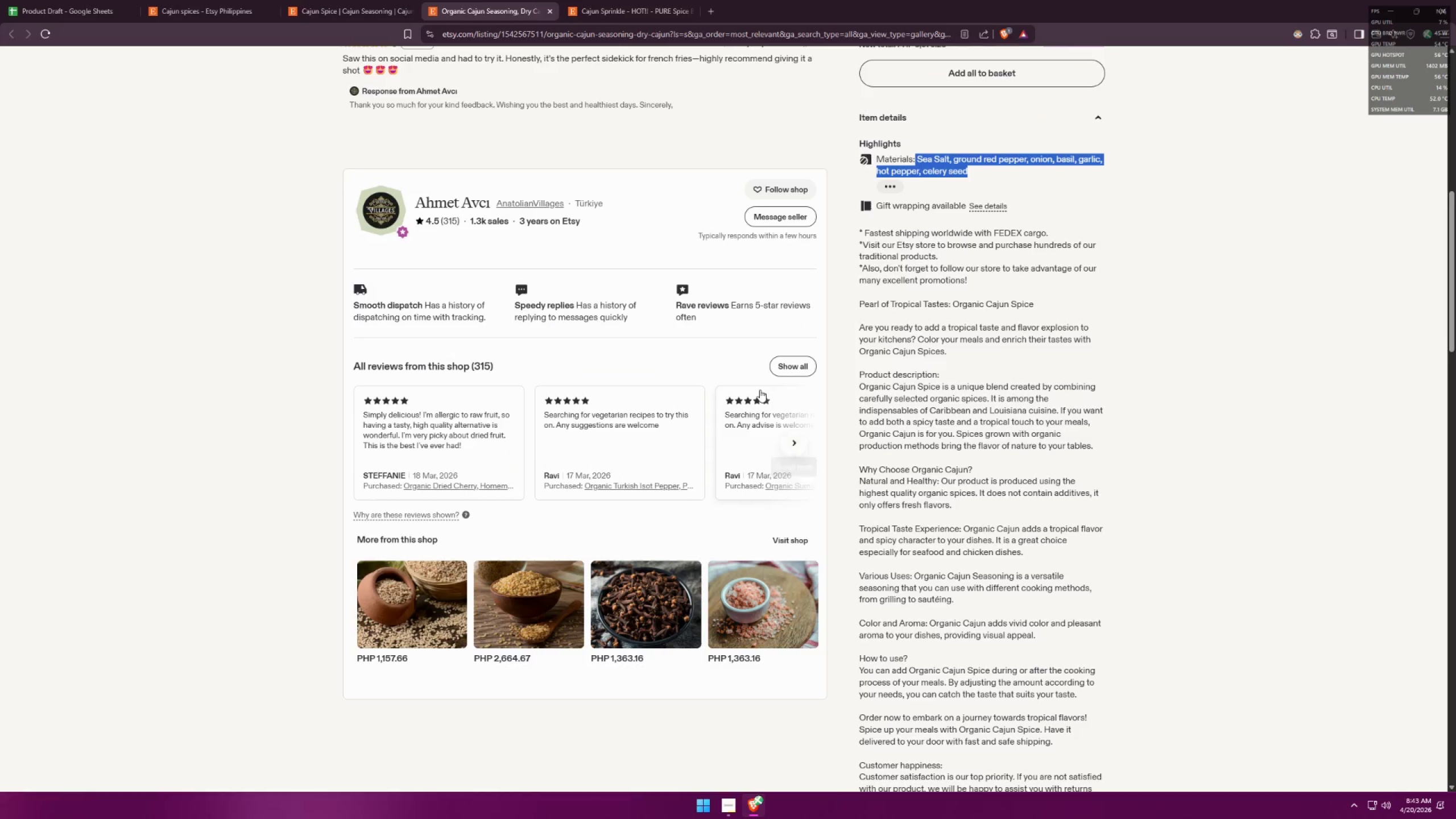 
left_click([374, 0])
 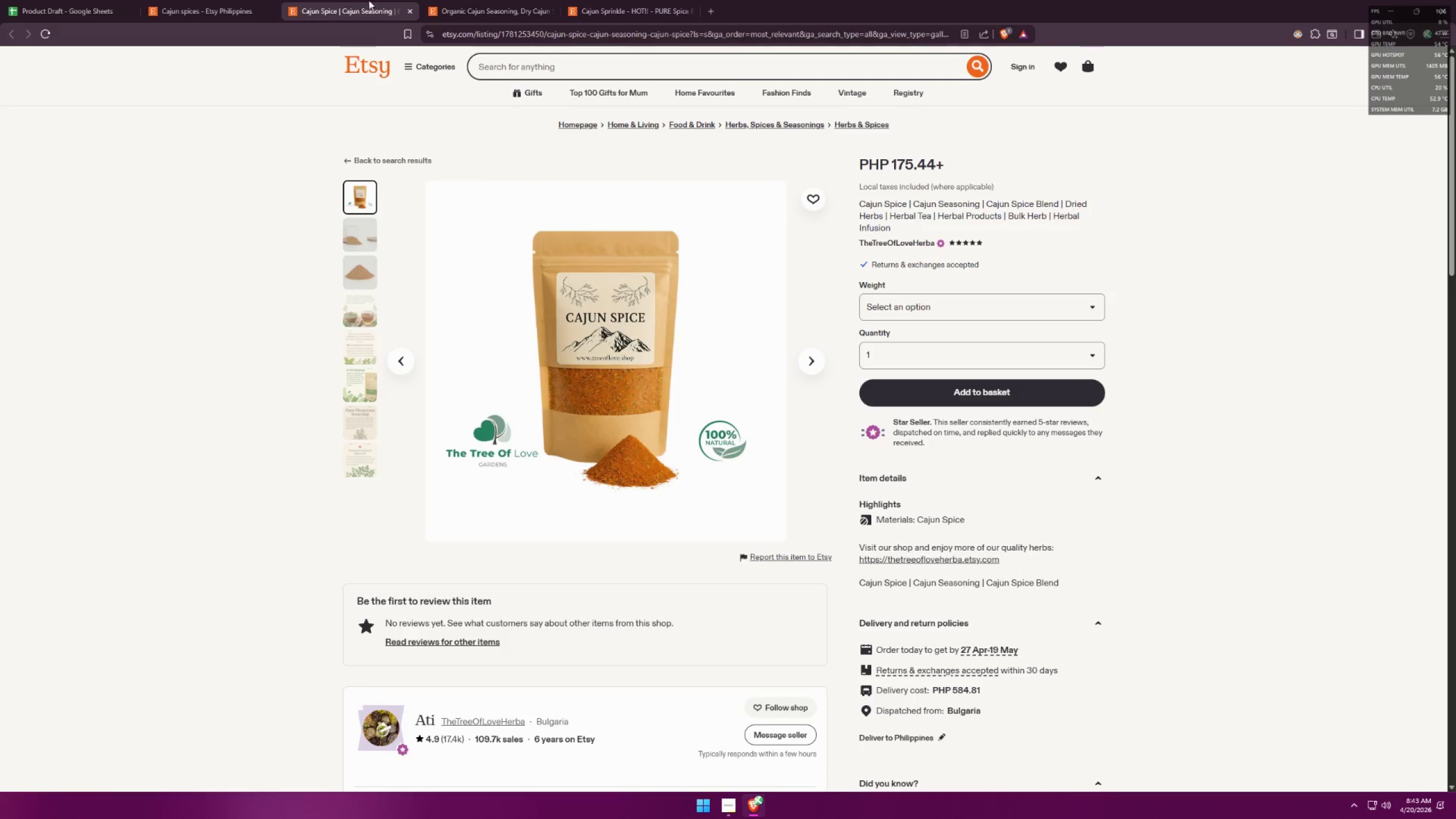 
left_click([209, 0])
 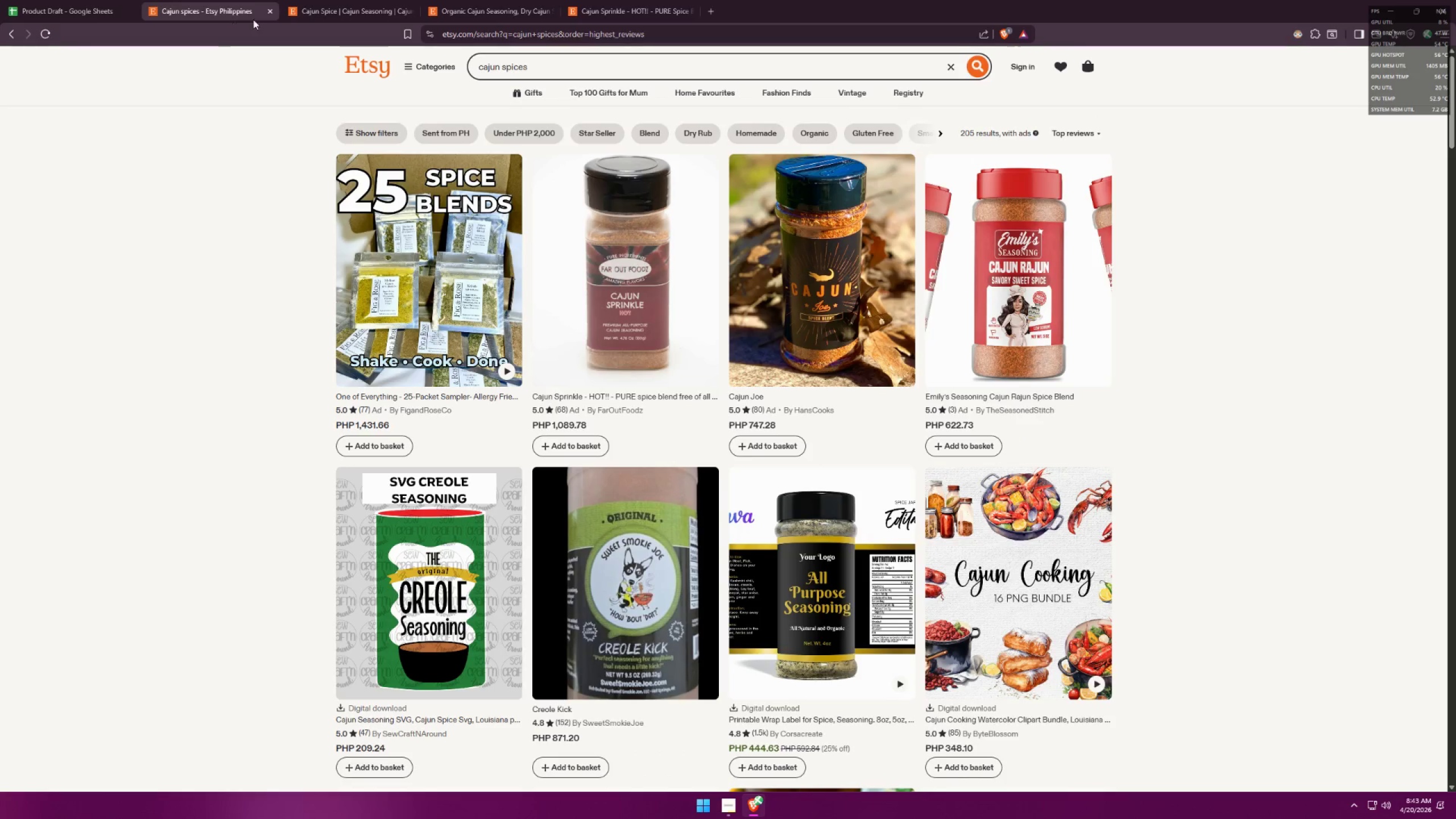 
left_click([0, 0])
 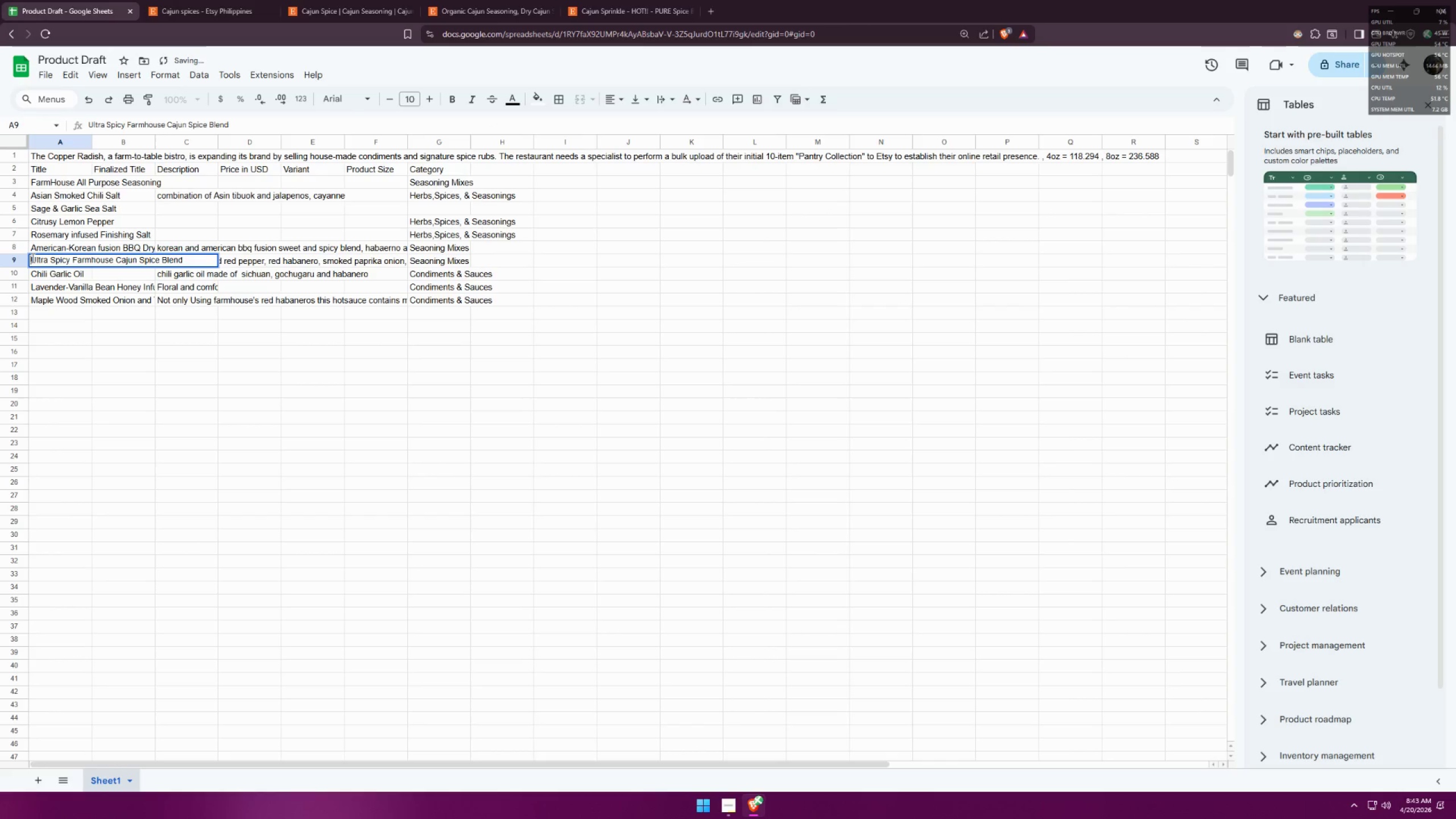 
type(Organic )
 